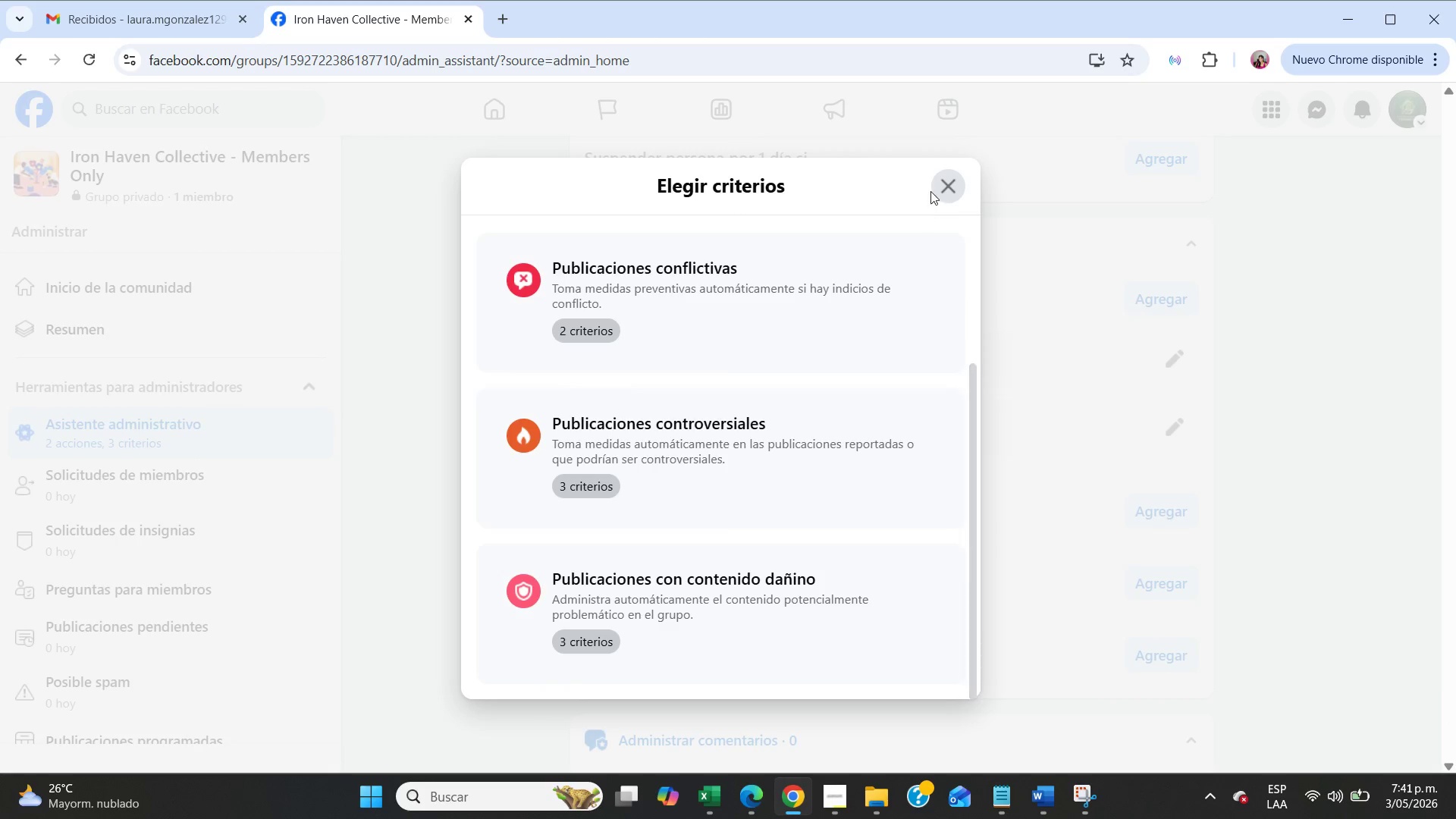 
left_click([931, 190])
 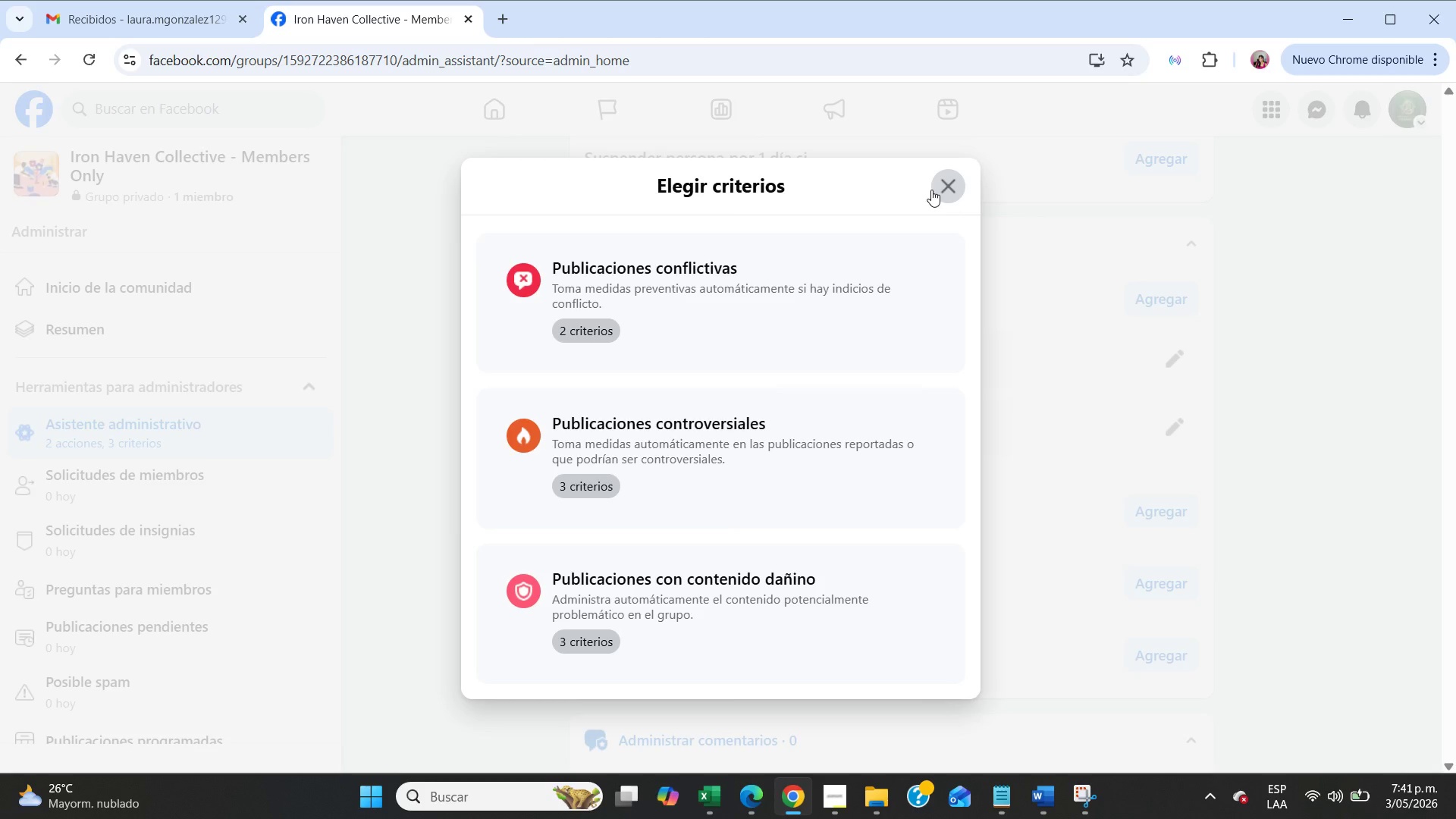 
wait(25.44)
 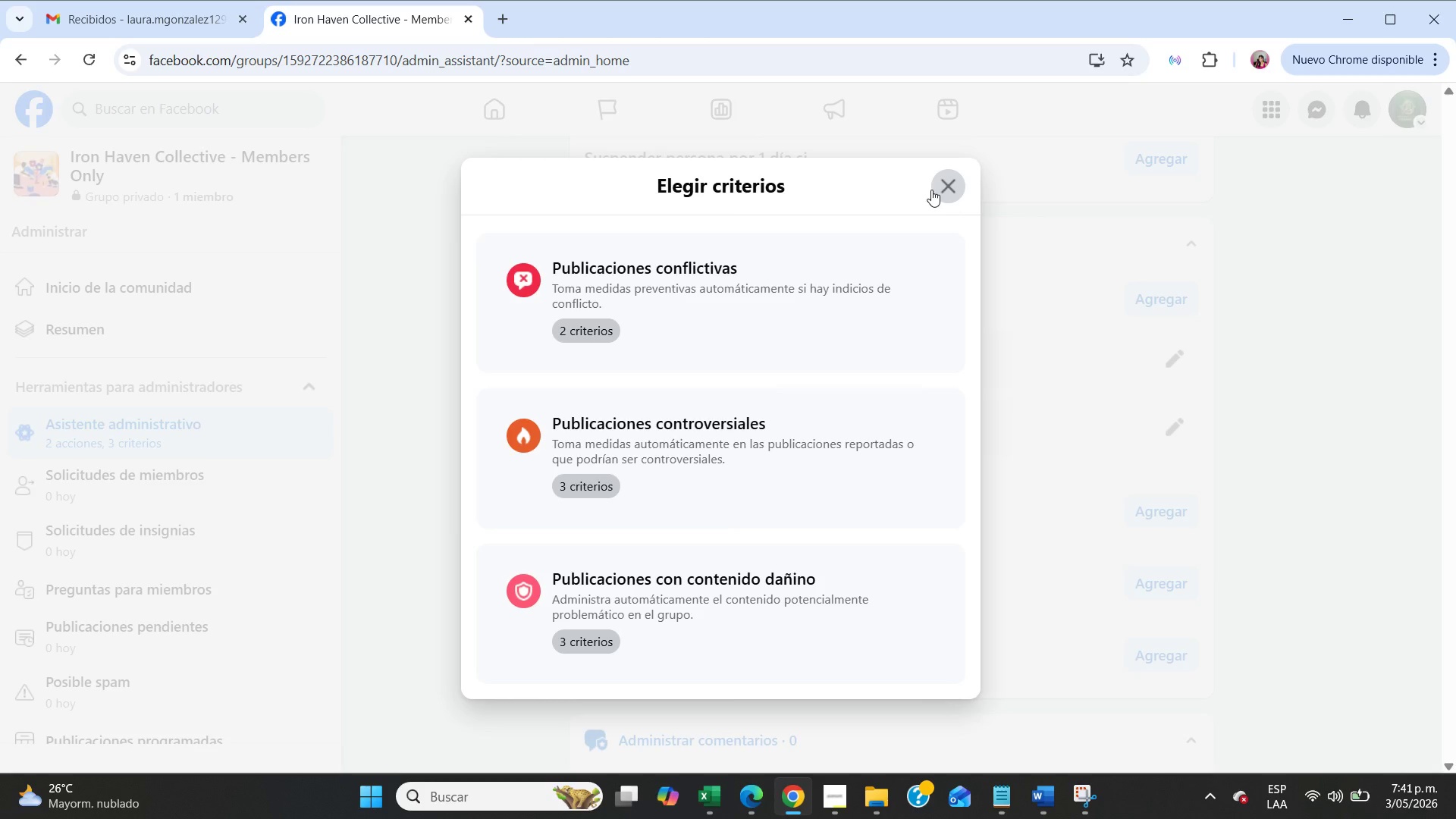 
left_click([953, 199])
 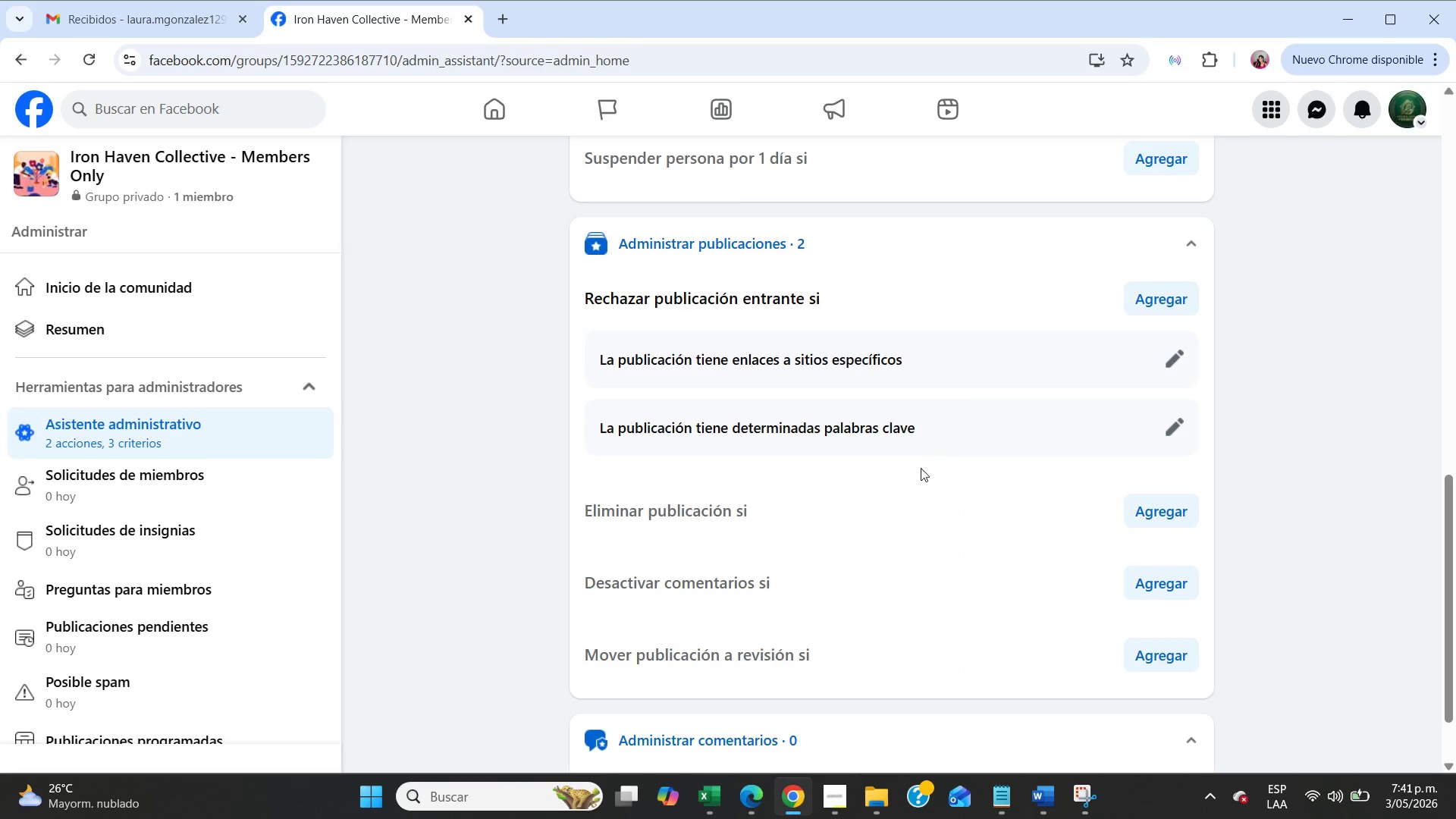 
scroll: coordinate [920, 471], scroll_direction: up, amount: 4.0
 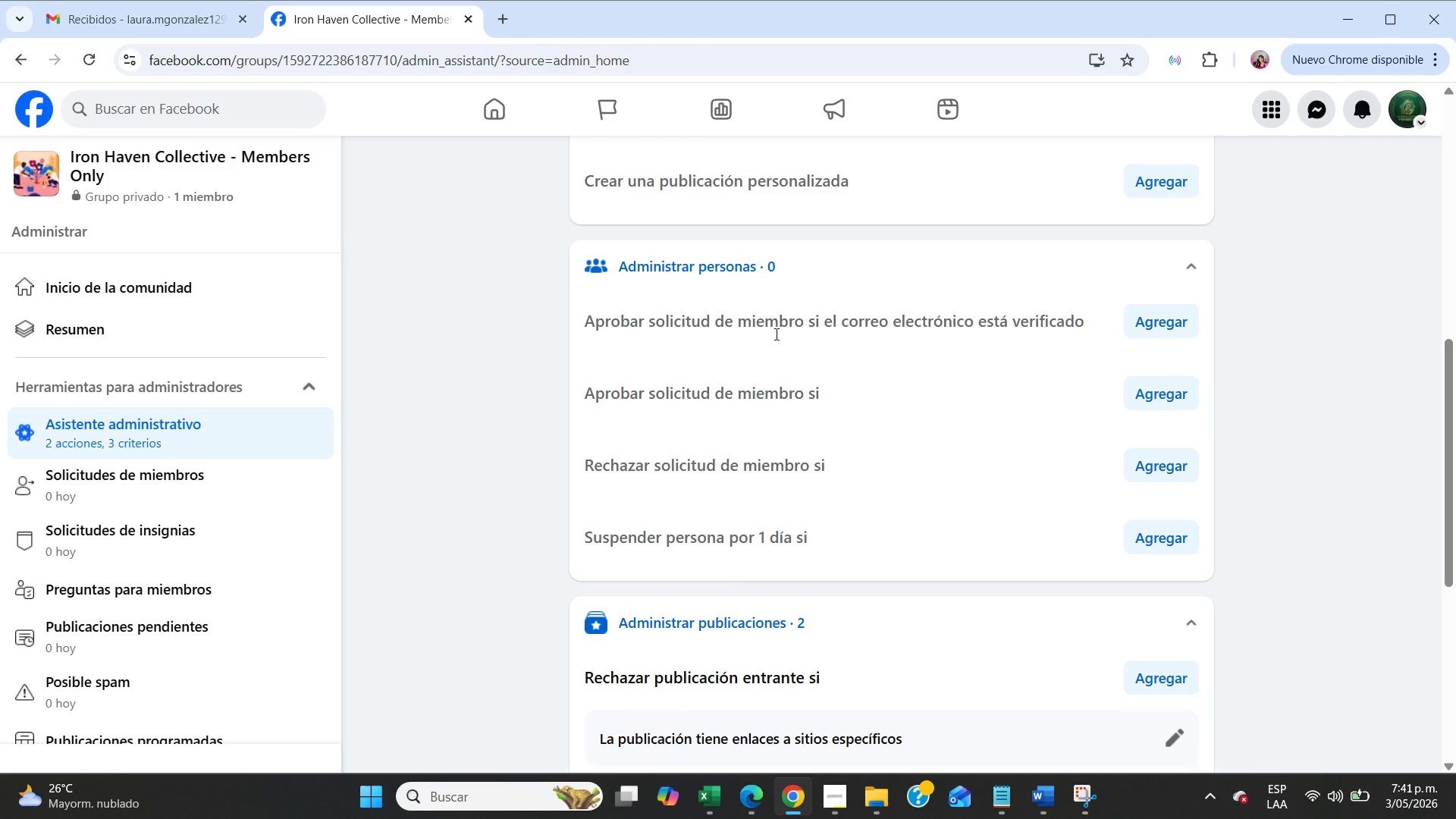 
wait(5.99)
 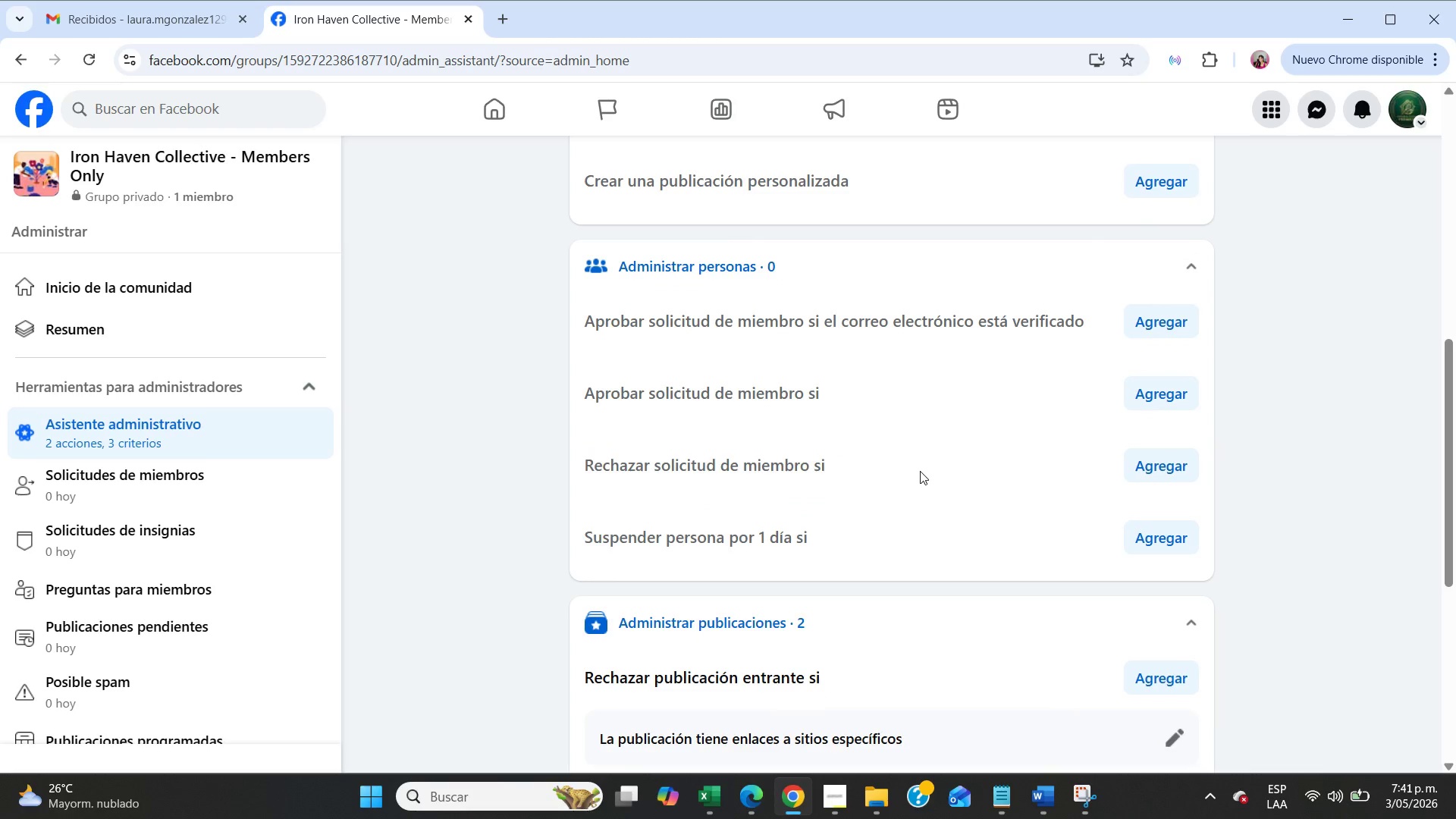 
left_click([1141, 313])
 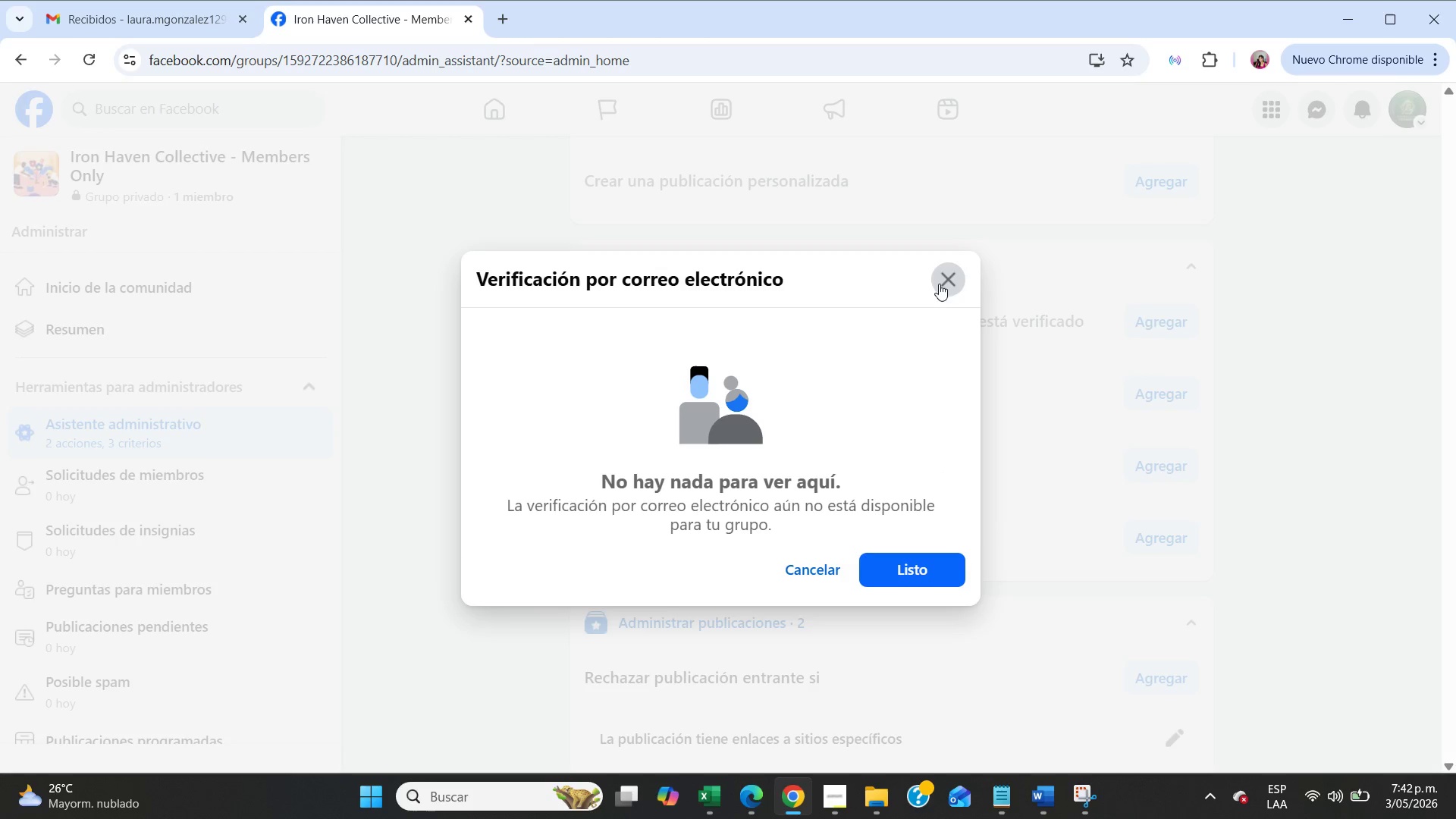 
left_click([934, 278])
 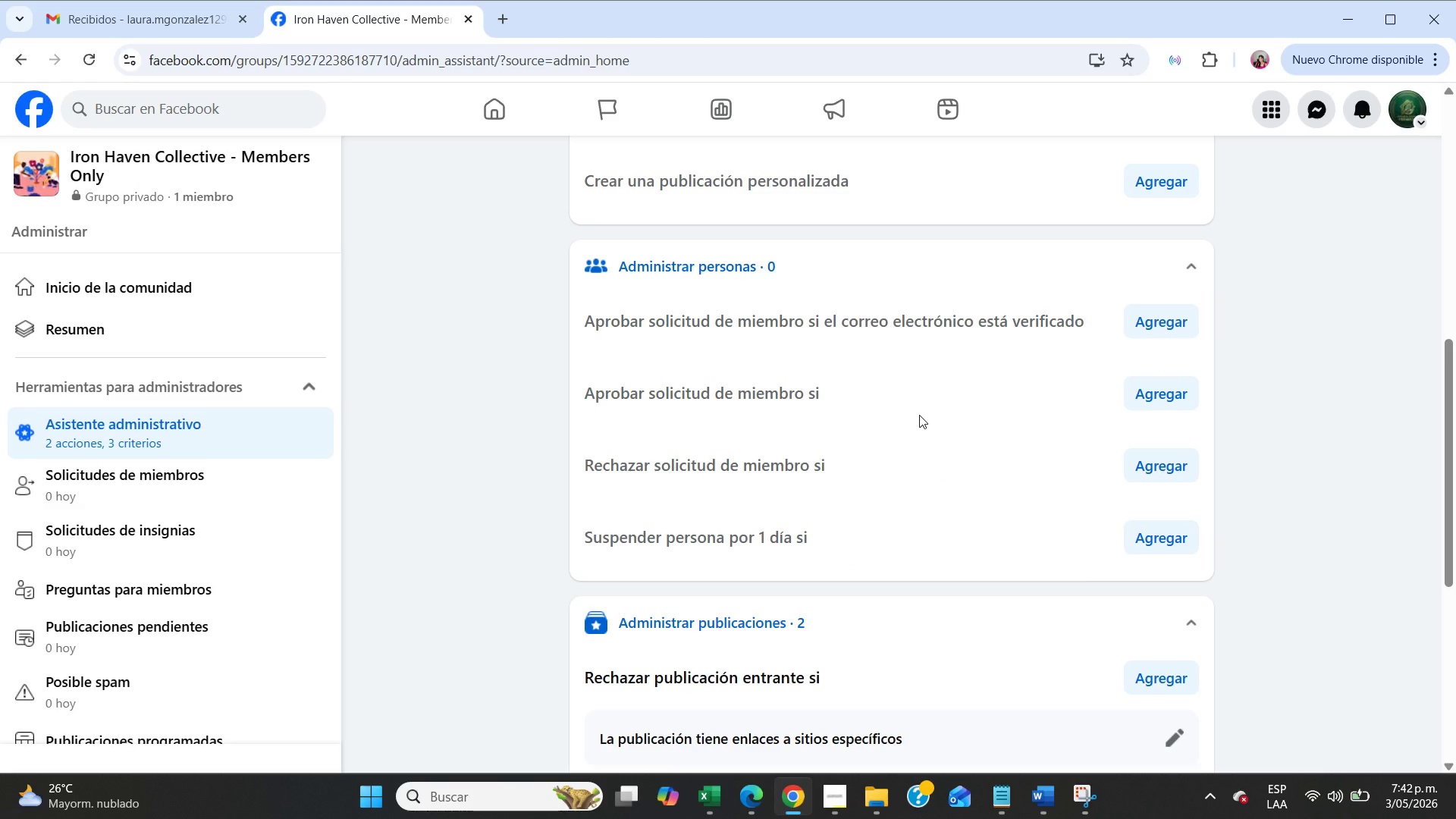 
scroll: coordinate [919, 415], scroll_direction: down, amount: 4.0
 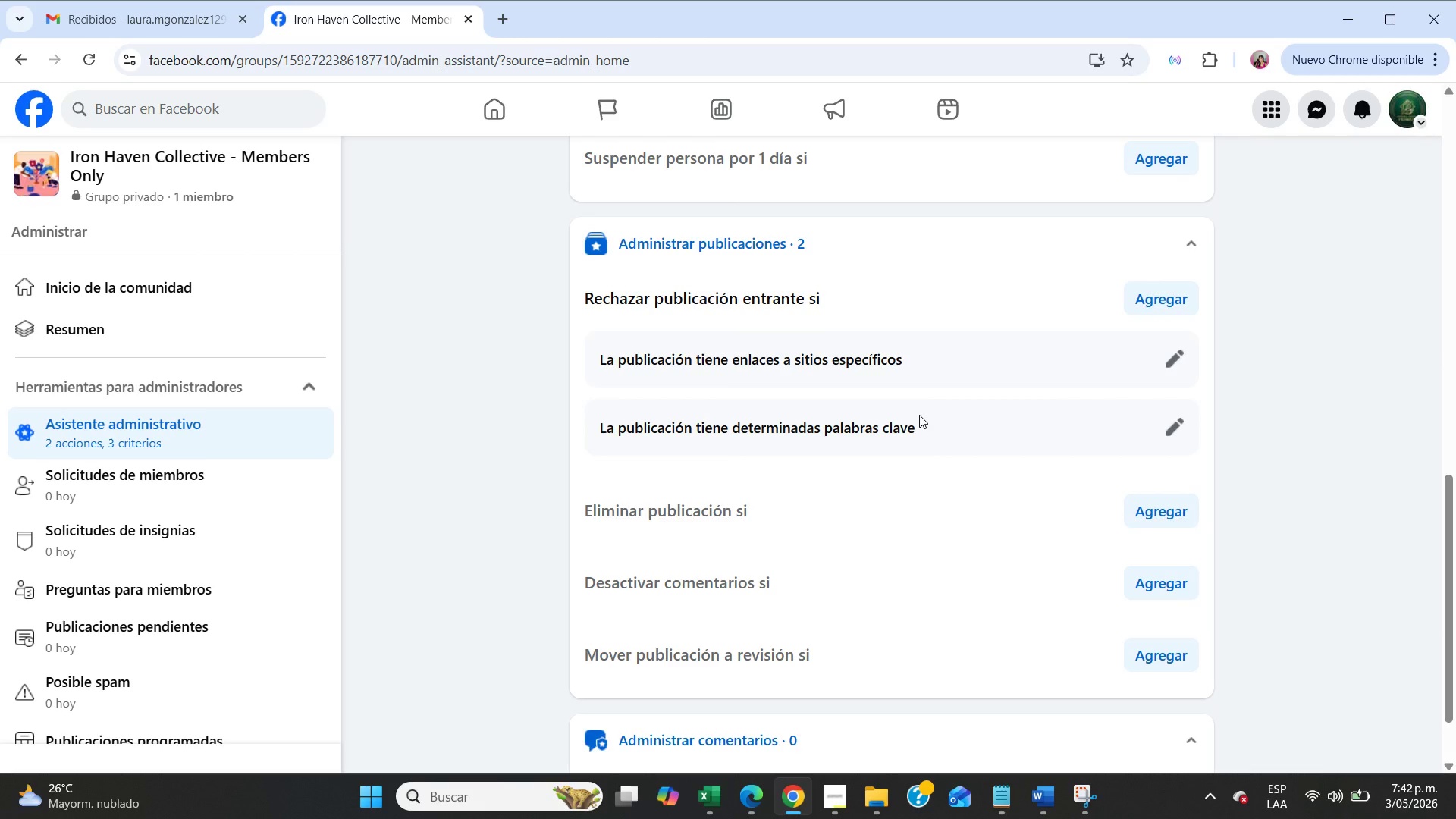 
wait(25.26)
 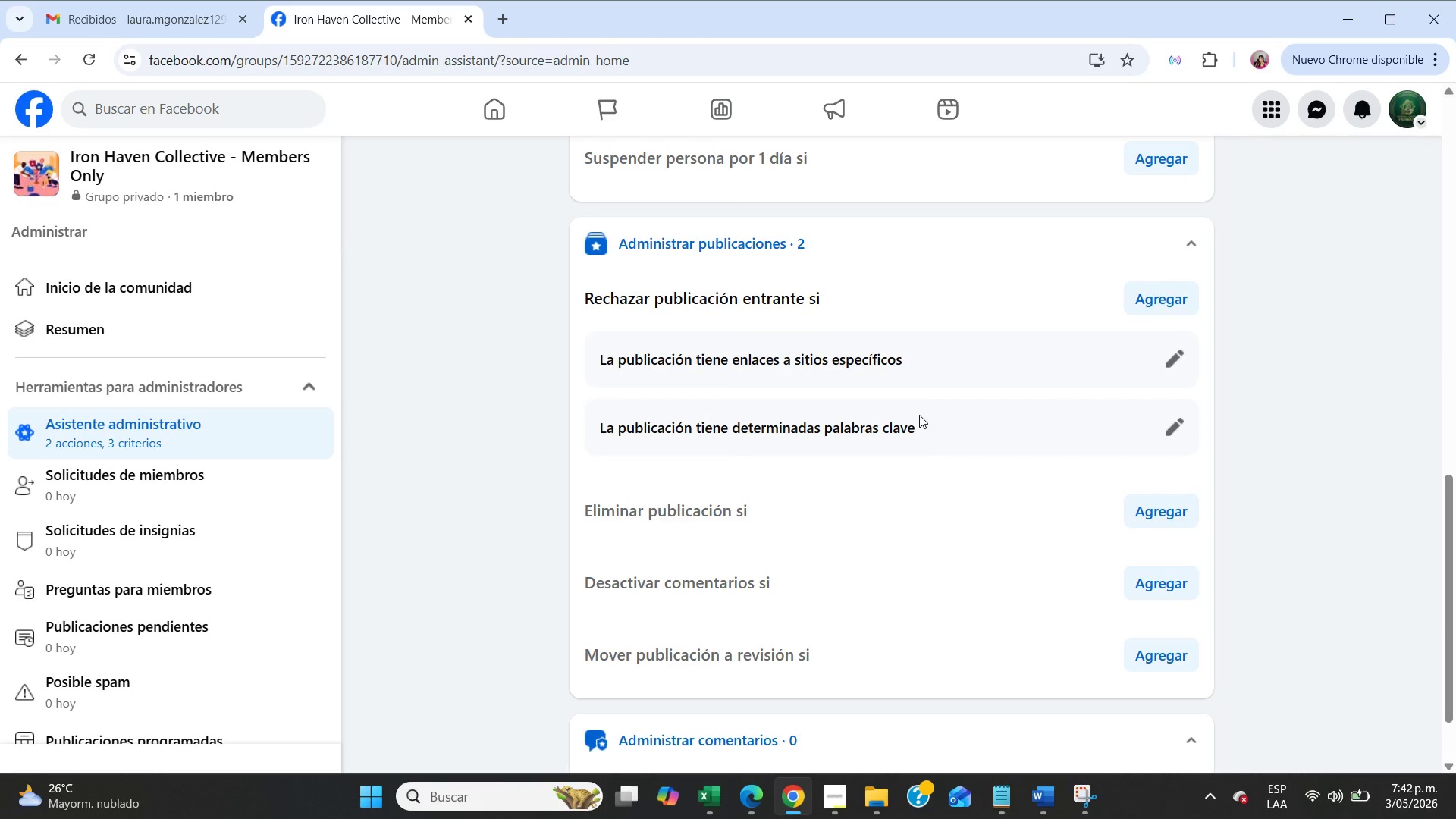 
scroll: coordinate [899, 448], scroll_direction: down, amount: 3.0
 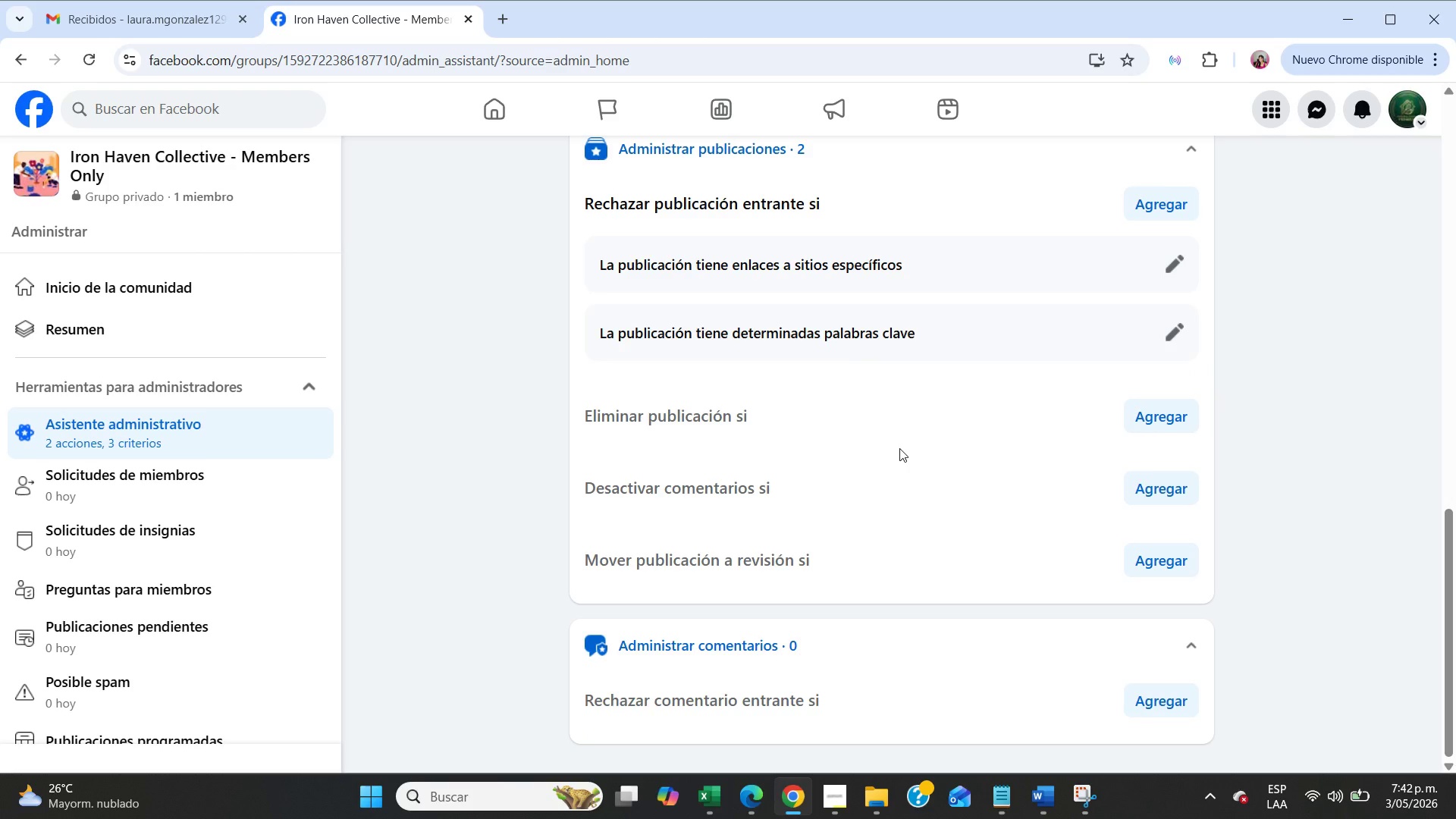 
scroll: coordinate [1138, 424], scroll_direction: up, amount: 5.0
 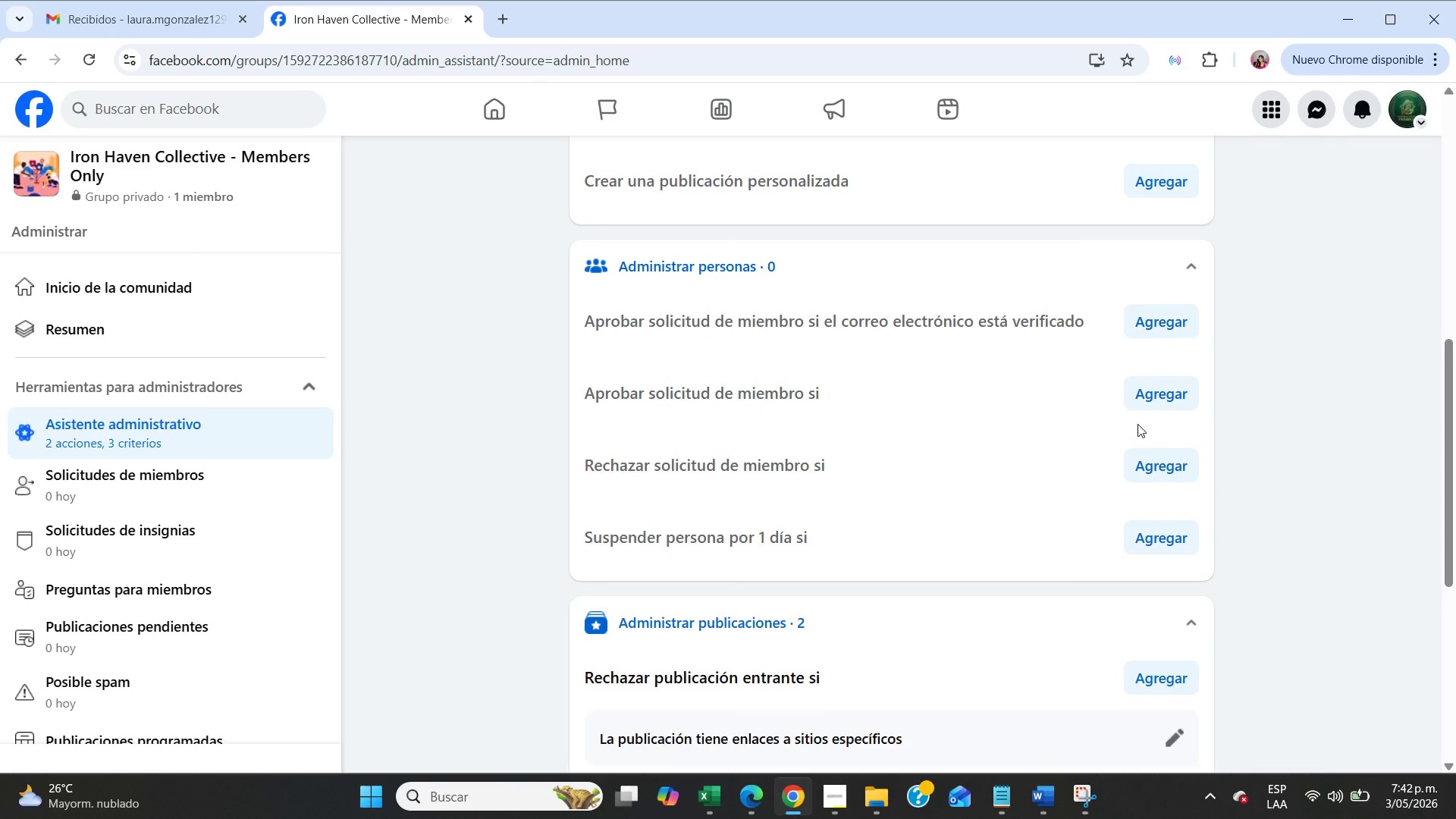 
wait(11.41)
 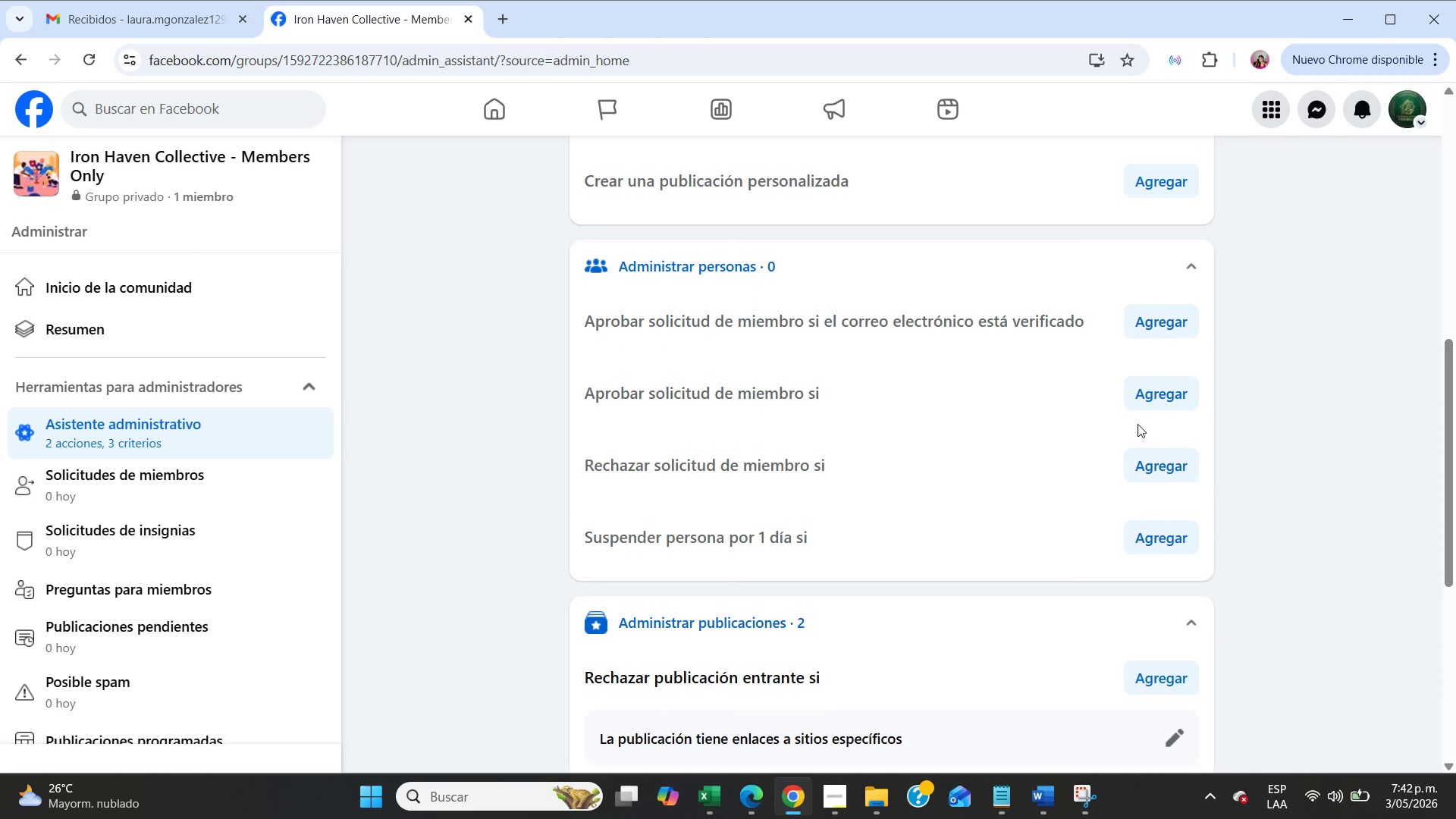 
scroll: coordinate [1108, 424], scroll_direction: down, amount: 3.0
 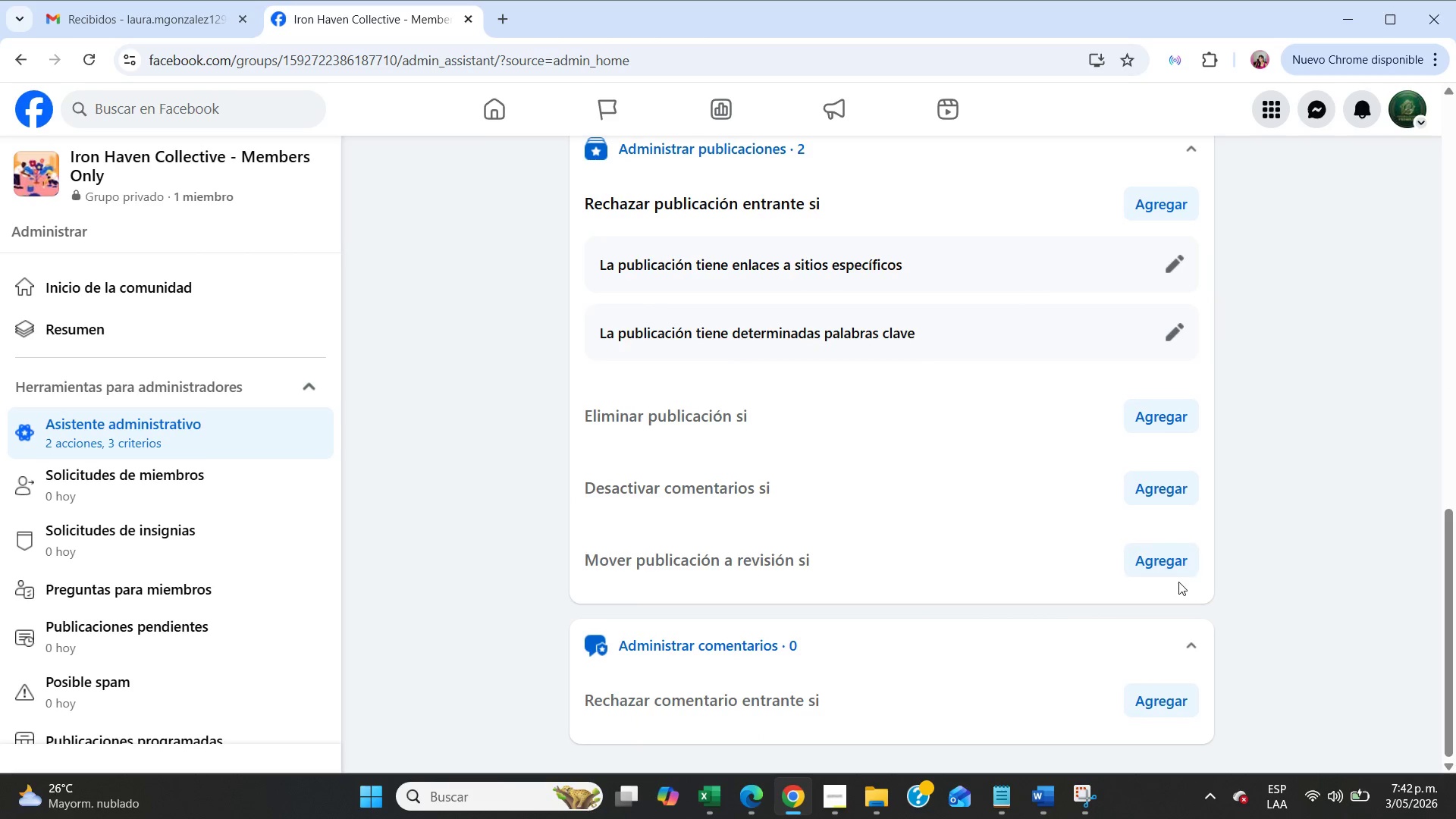 
double_click([1242, 537])
 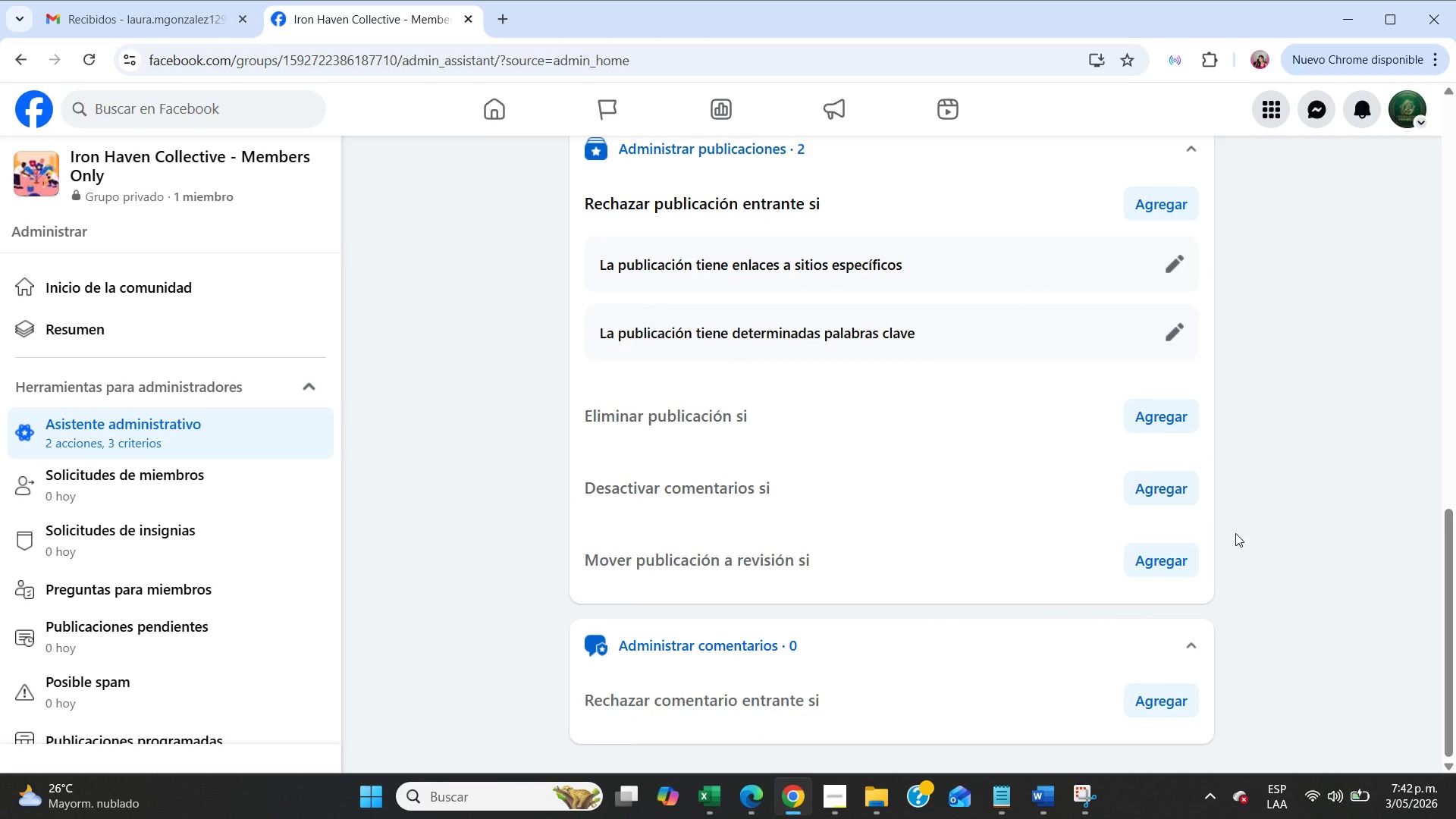 
left_click([1185, 551])
 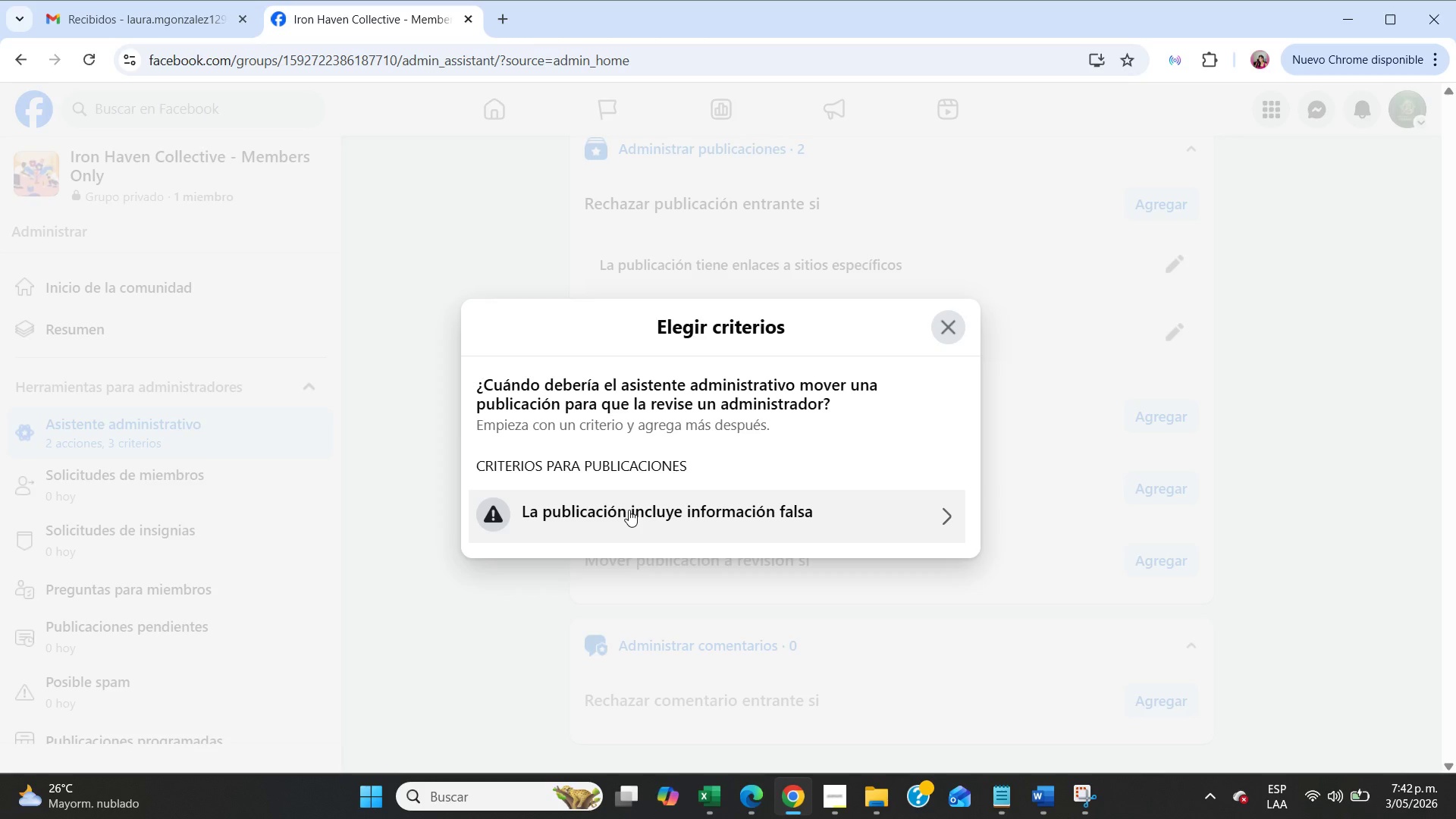 
left_click([625, 497])
 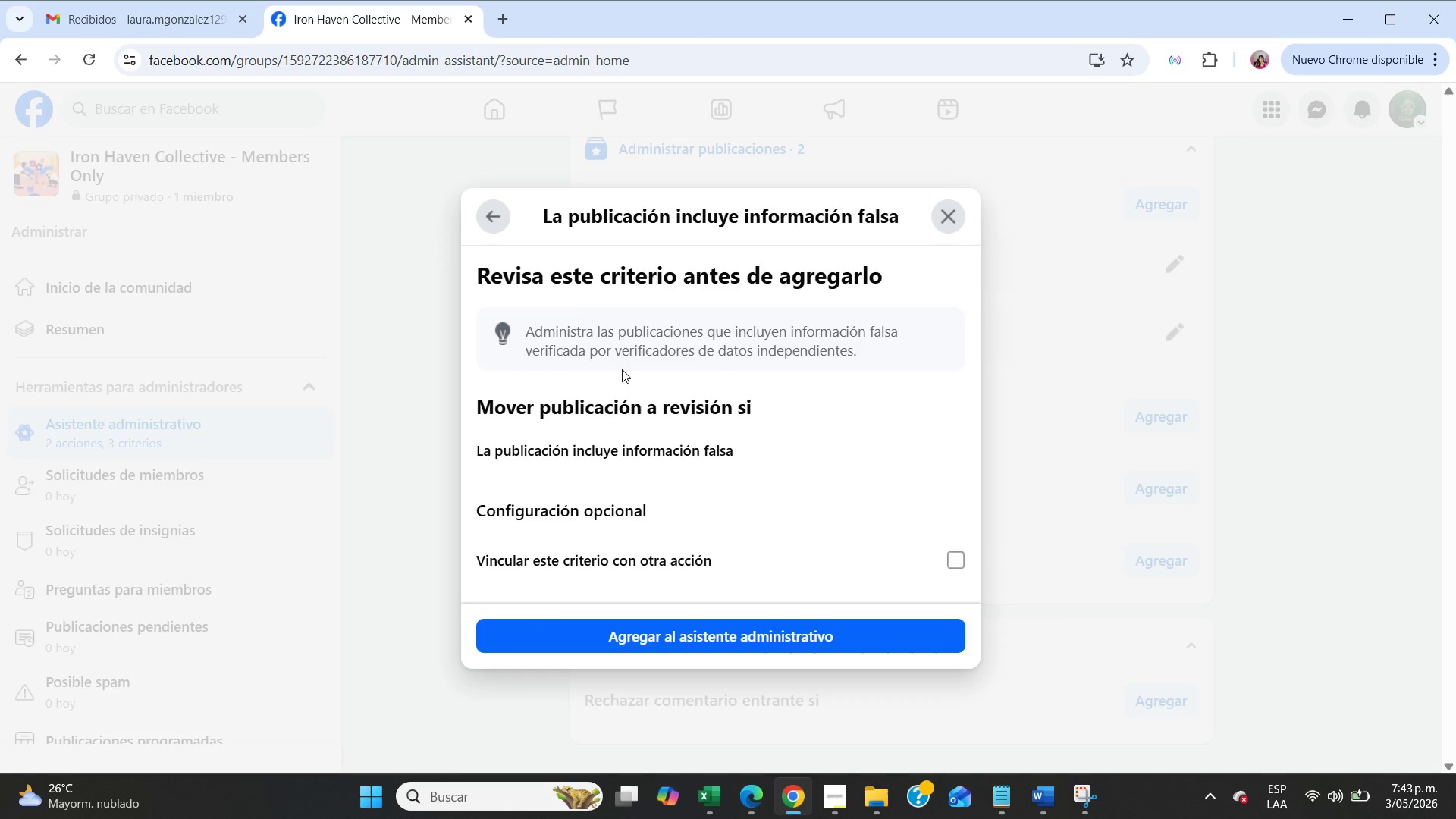 
left_click([623, 349])
 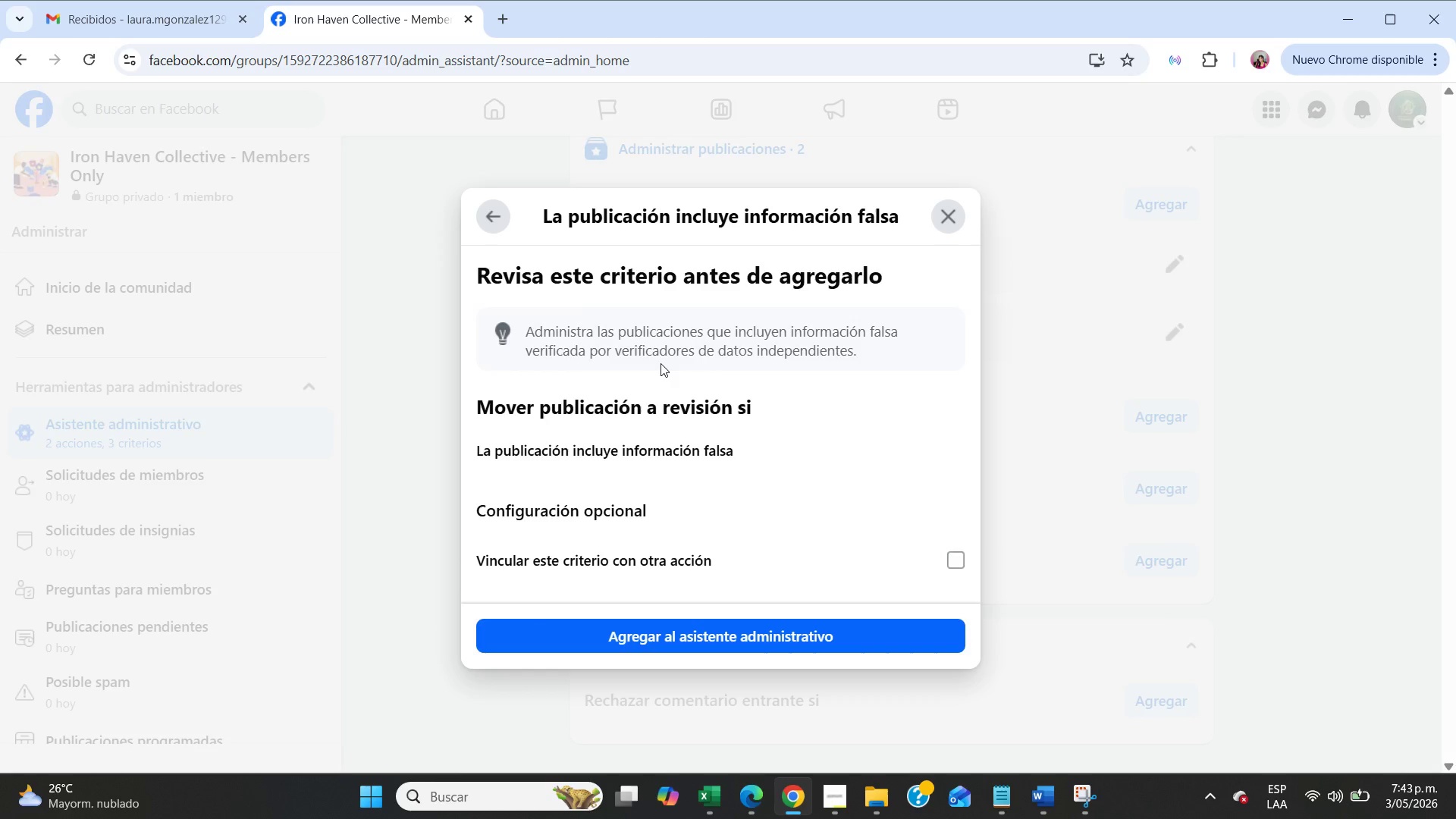 
left_click([661, 363])
 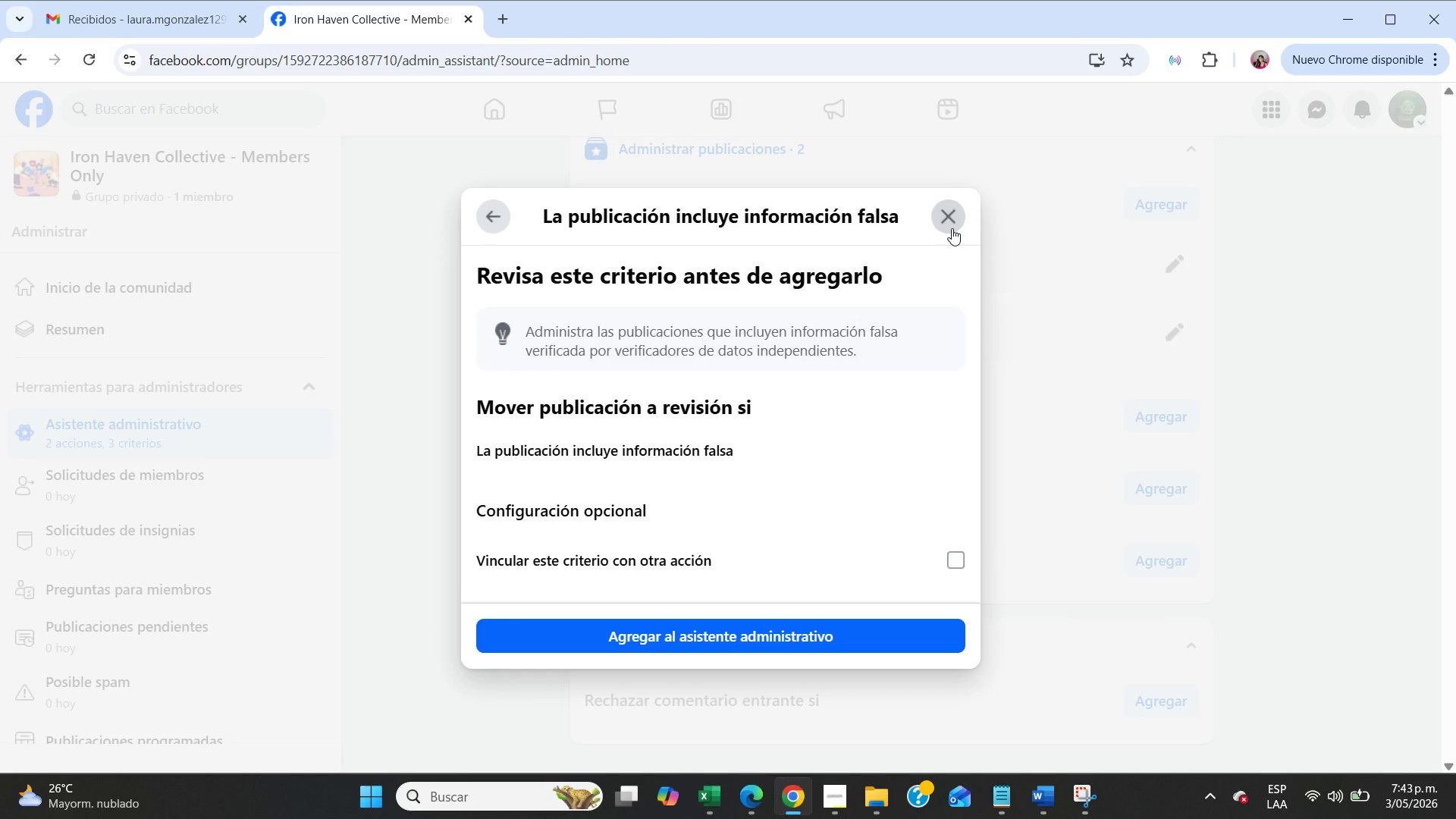 
wait(15.16)
 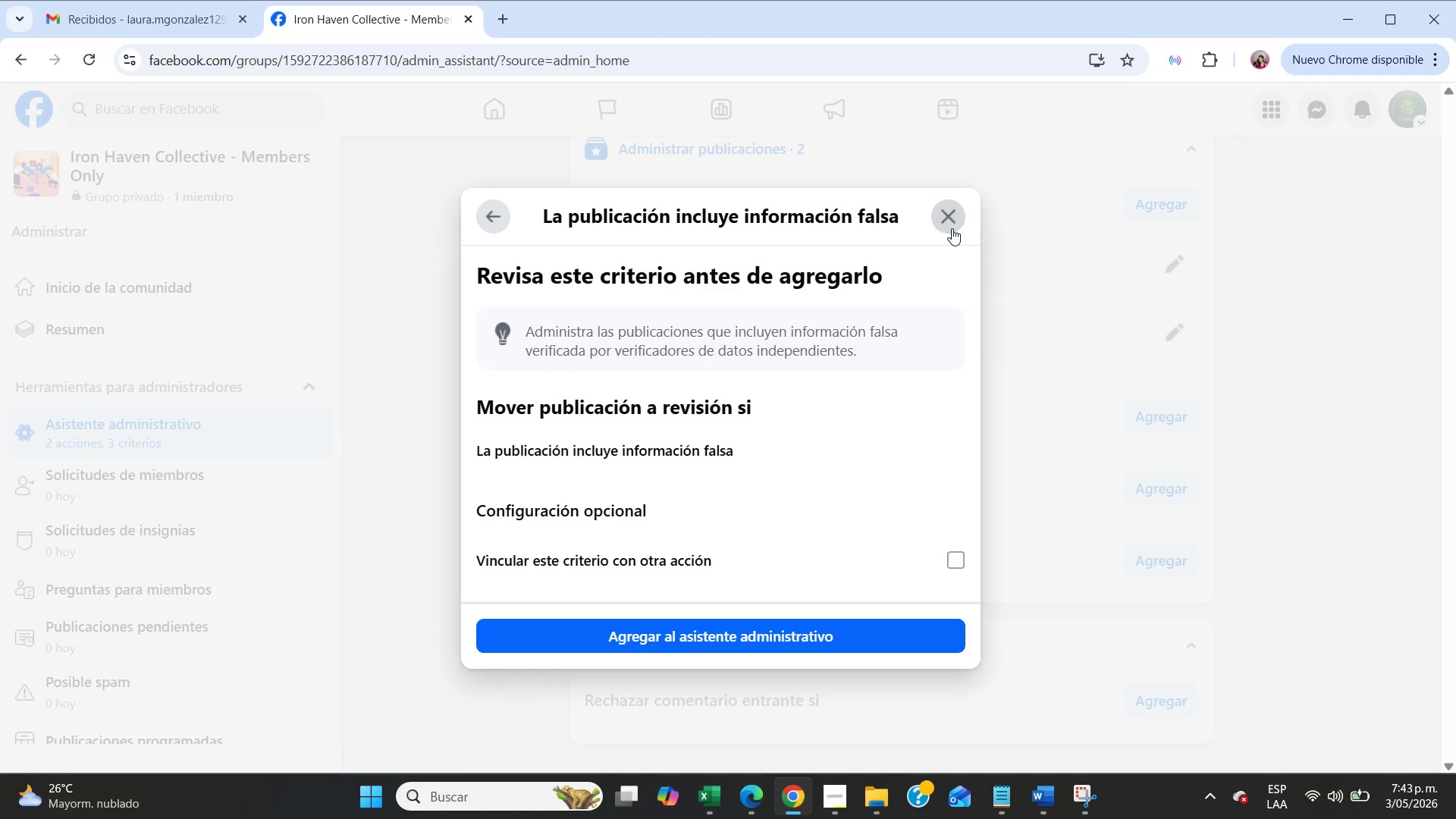 
left_click([952, 228])
 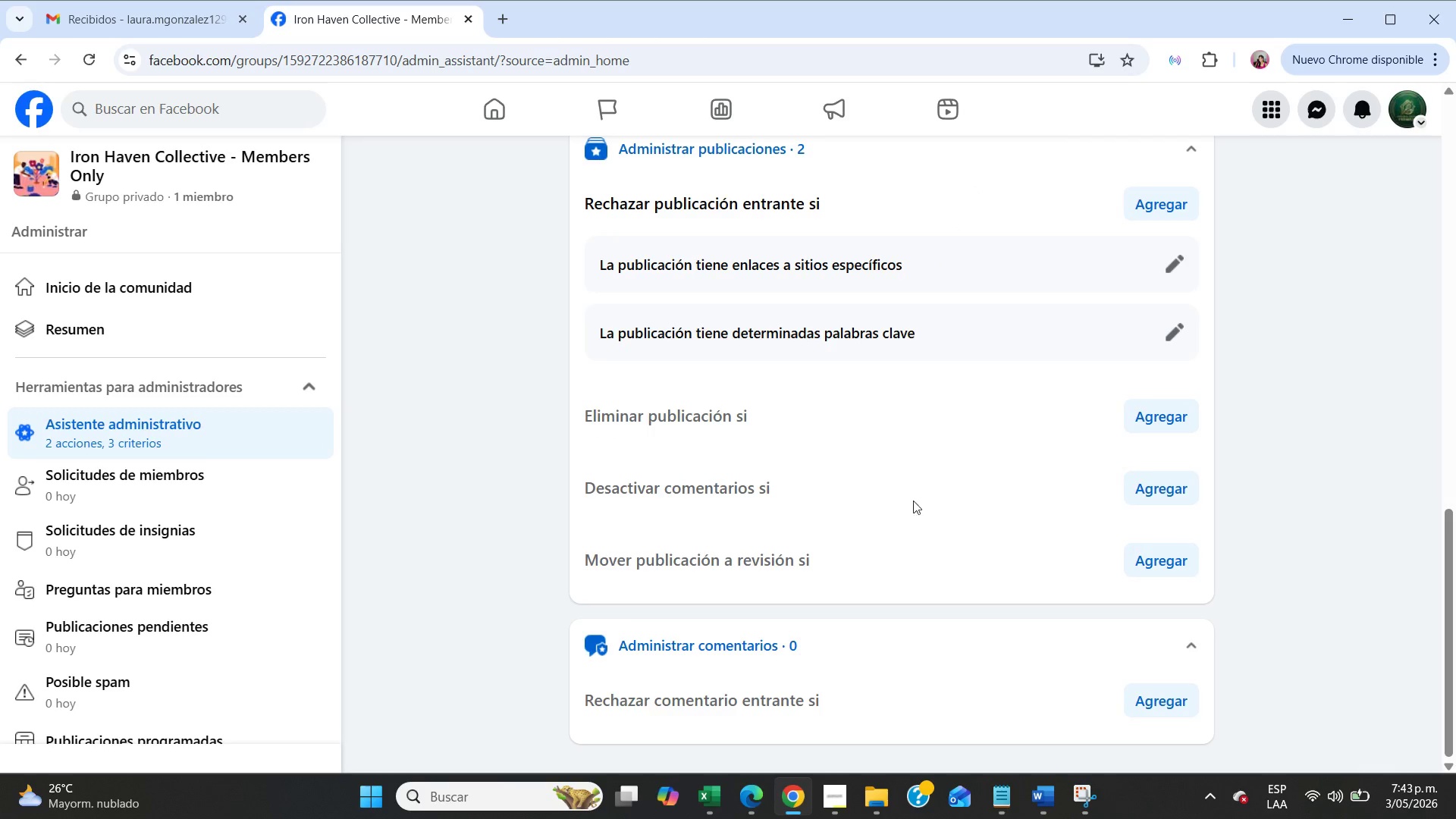 
scroll: coordinate [921, 536], scroll_direction: up, amount: 4.0
 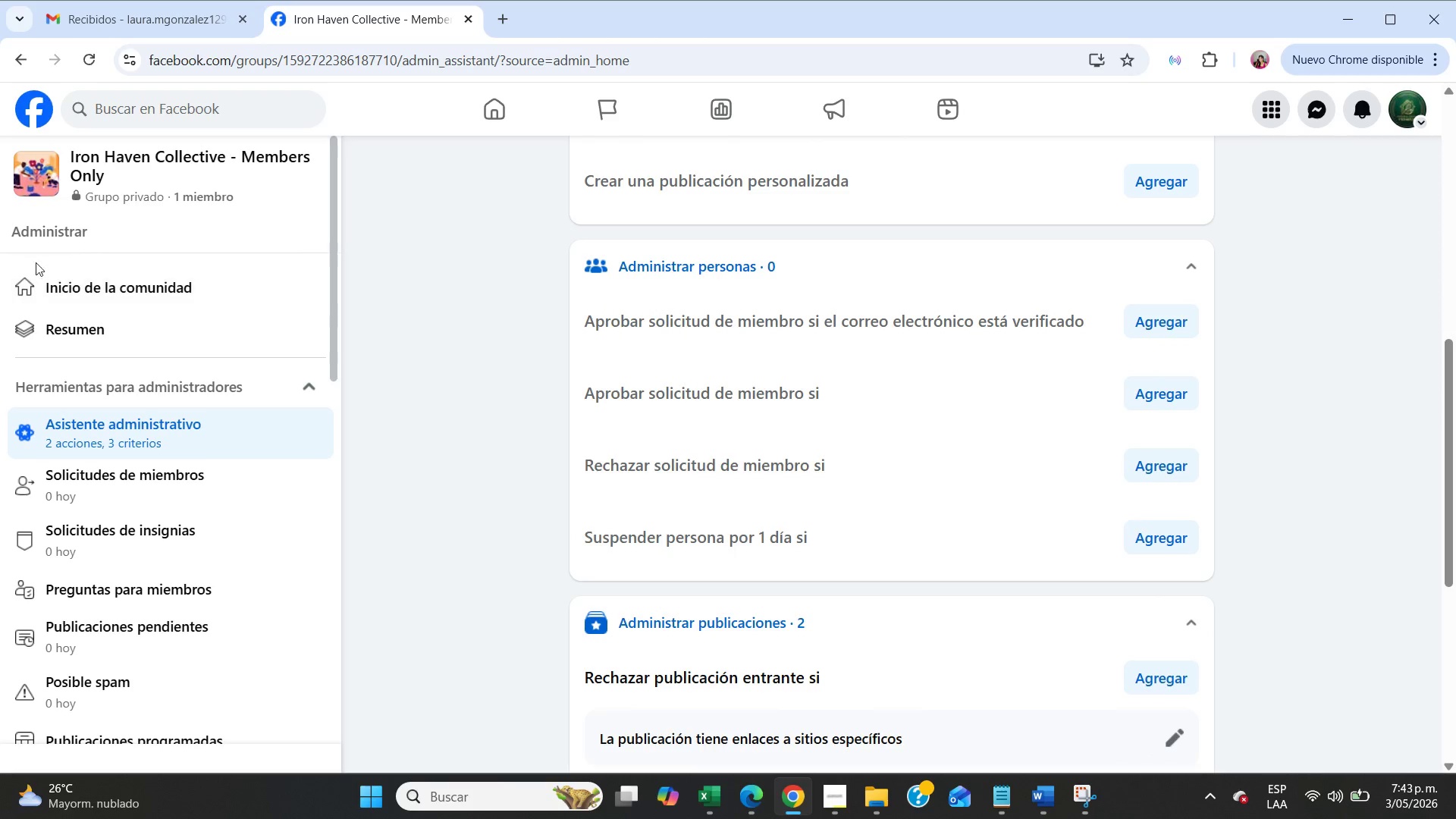 
left_click([51, 276])
 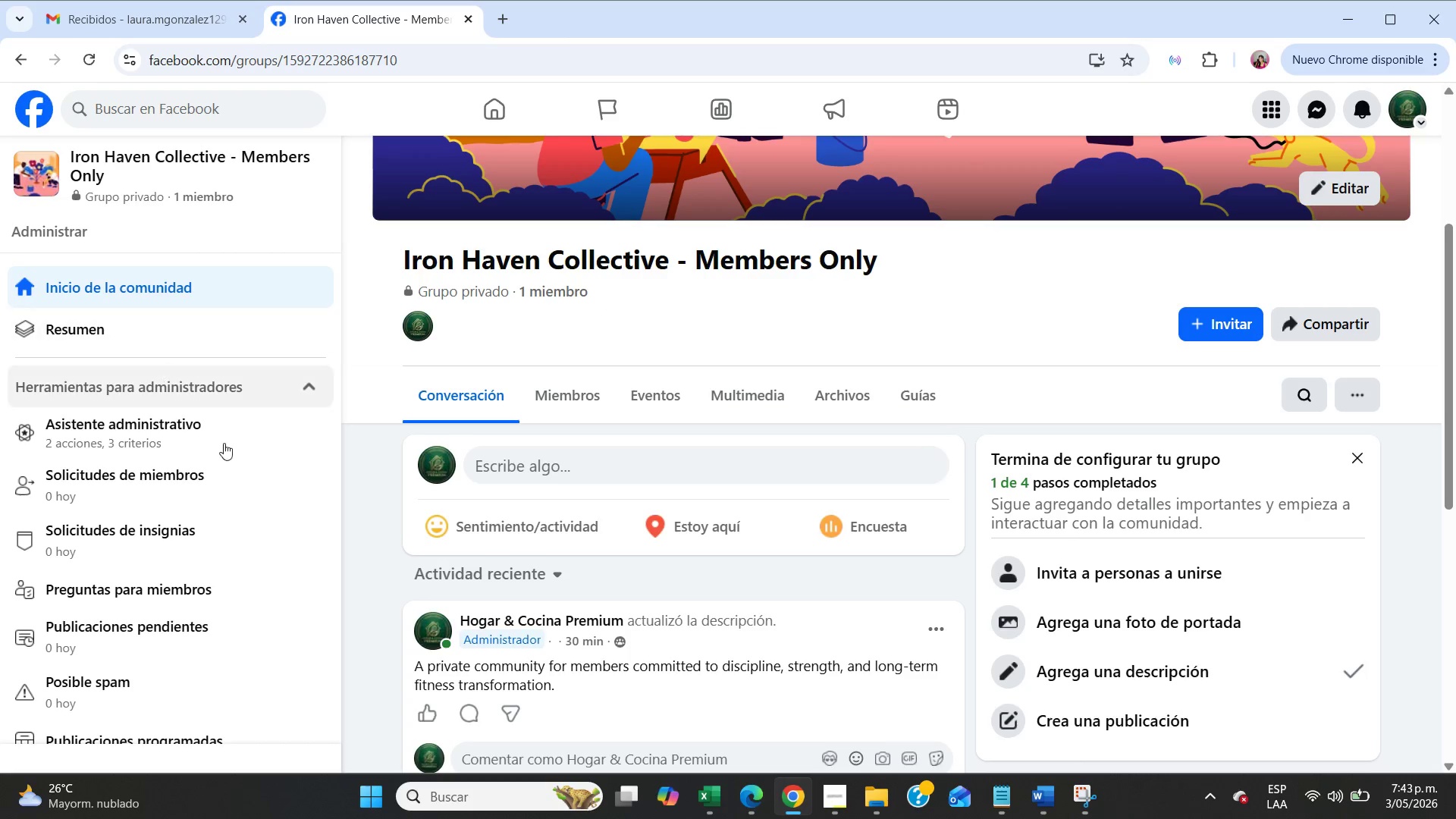 
scroll: coordinate [232, 477], scroll_direction: down, amount: 13.0
 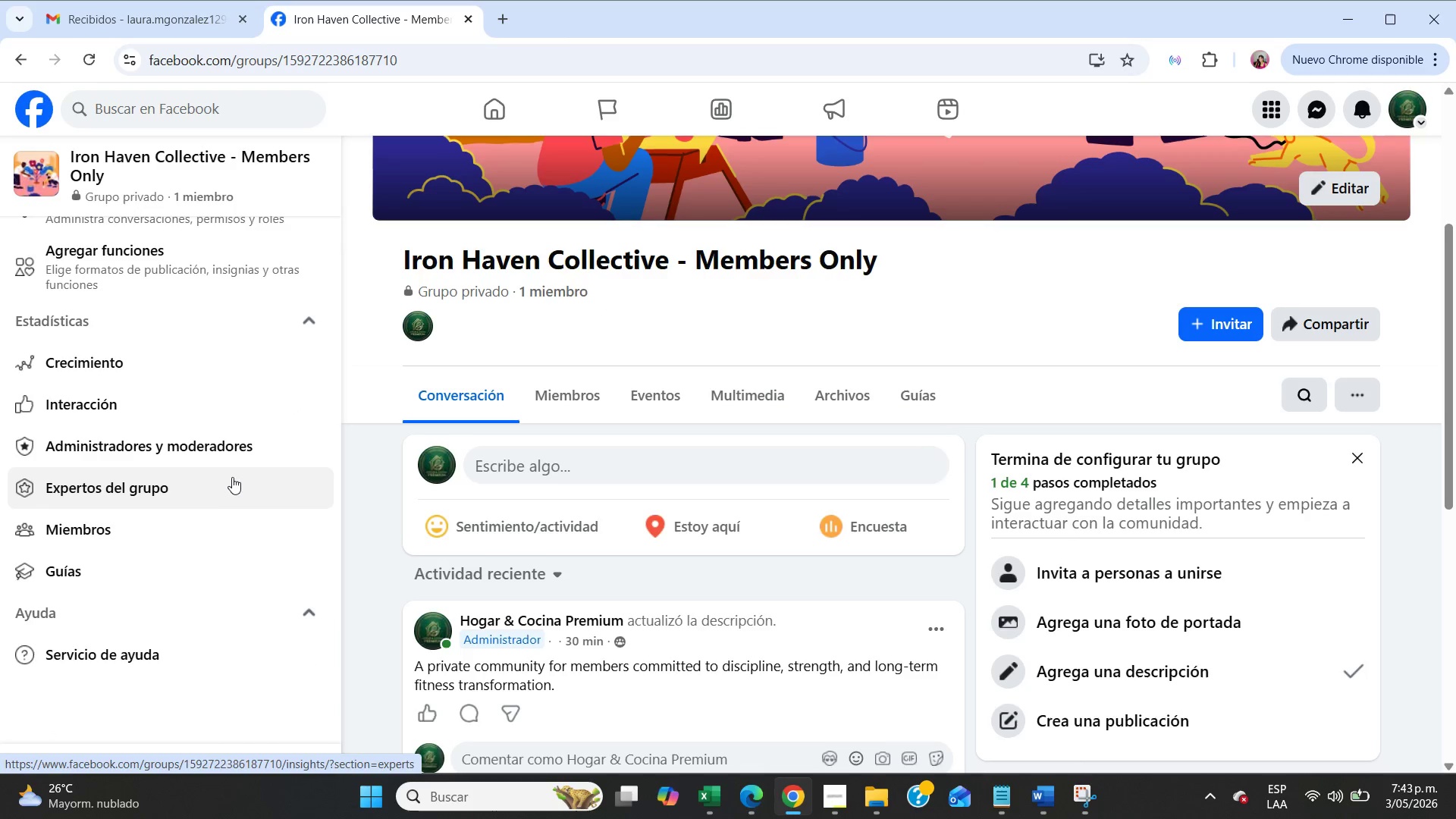 
left_click([213, 440])
 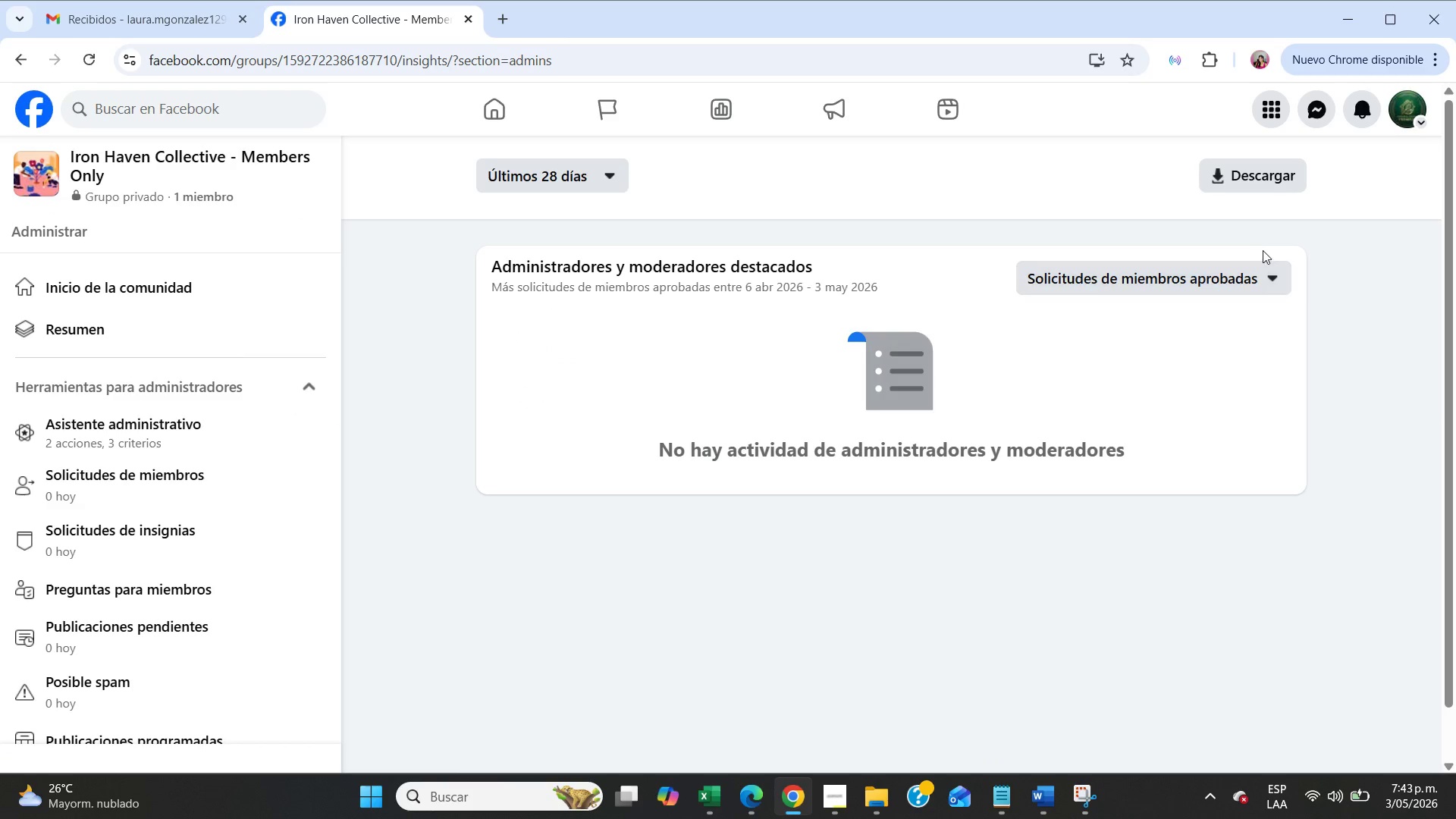 
left_click([1265, 270])
 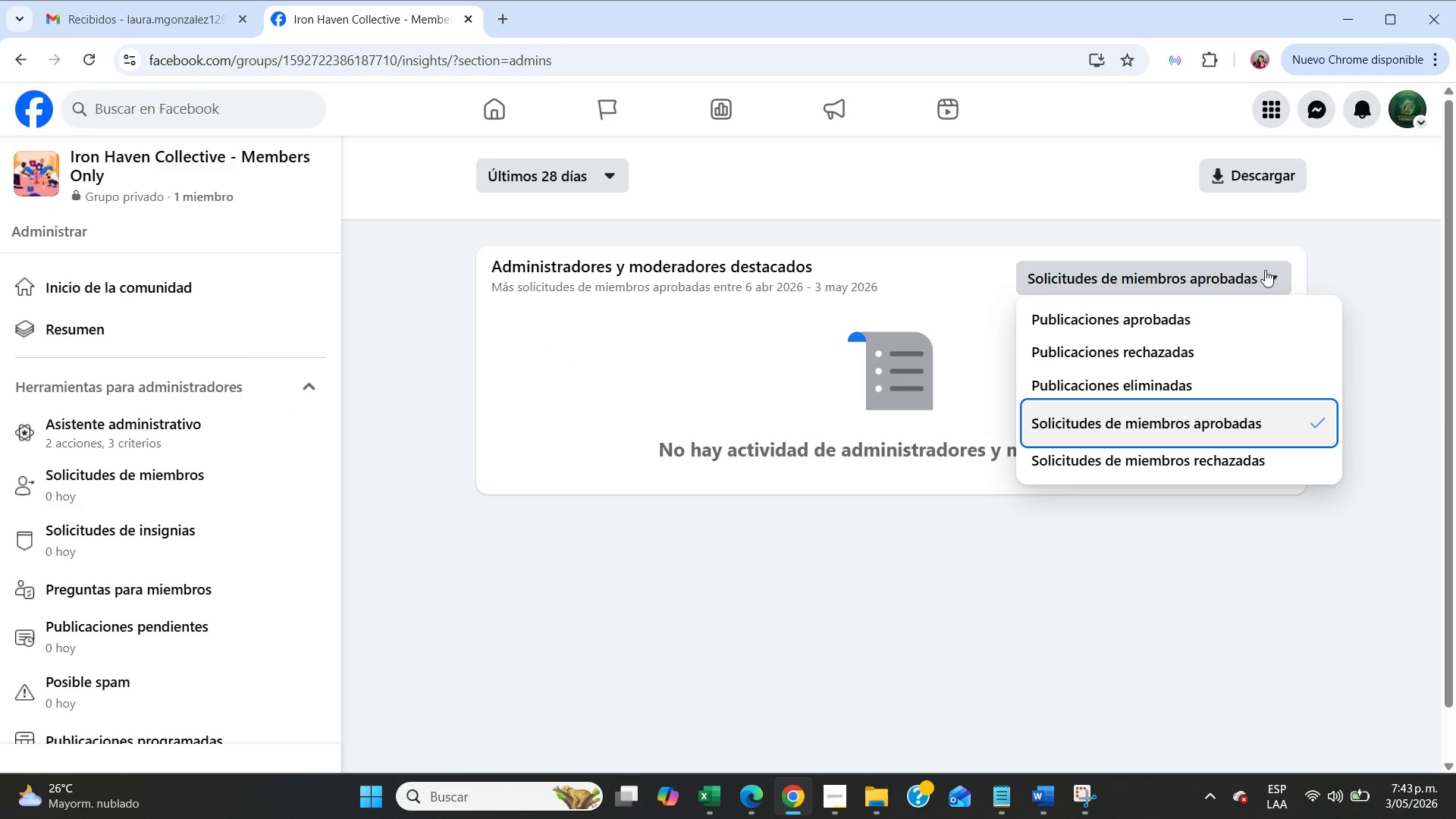 
left_click([1265, 270])
 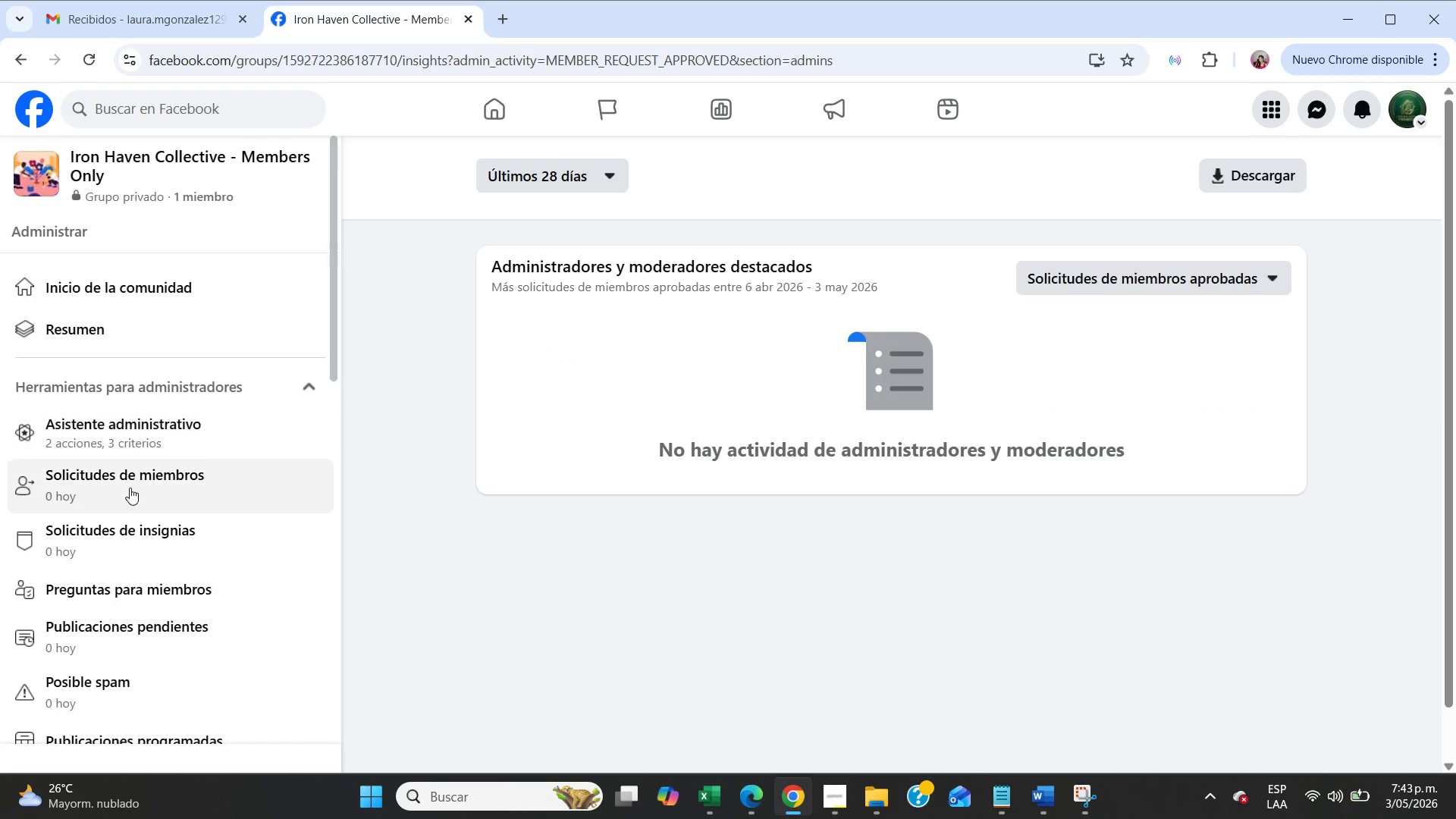 
scroll: coordinate [129, 488], scroll_direction: down, amount: 2.0
 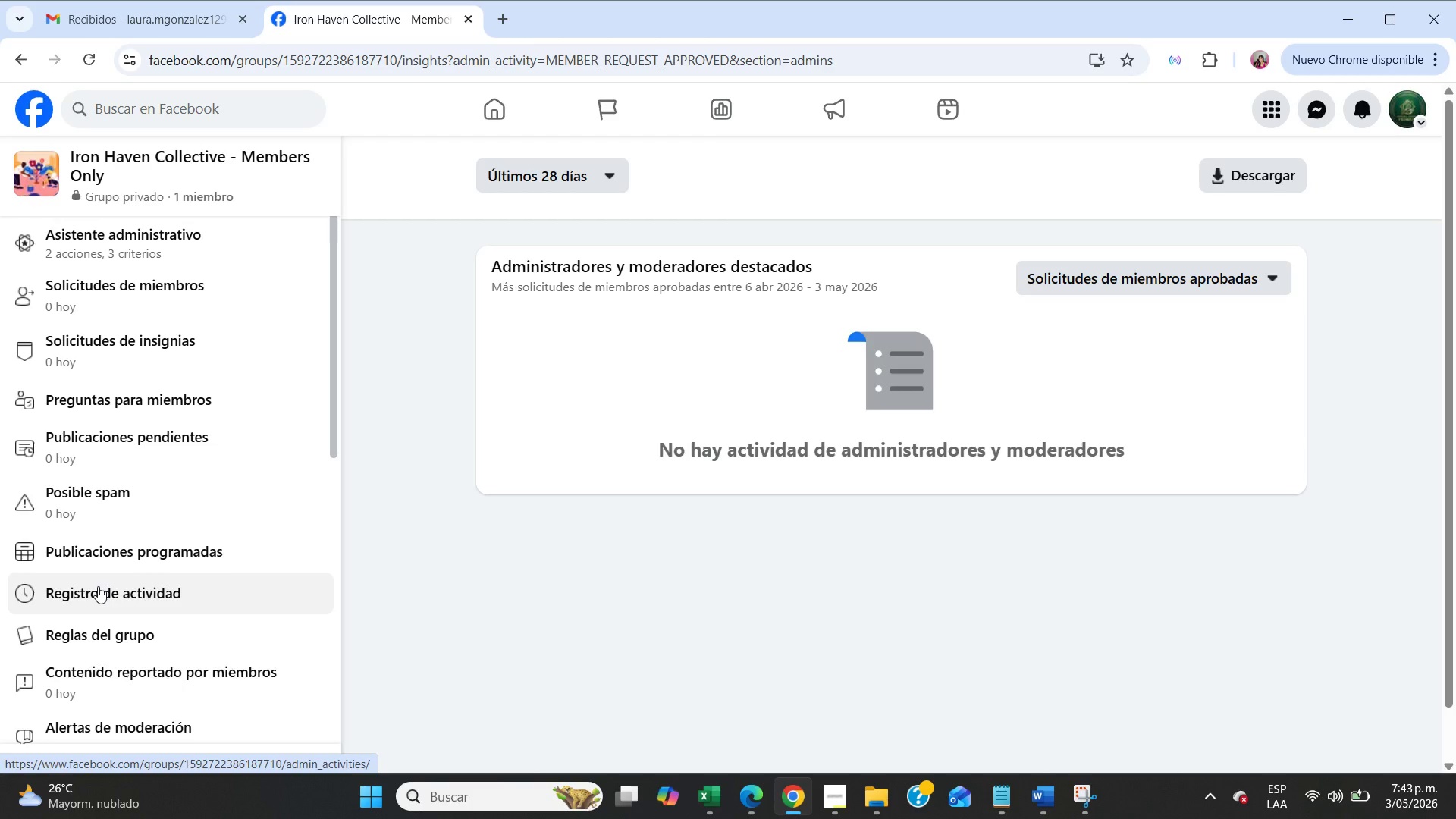 
left_click([51, 724])
 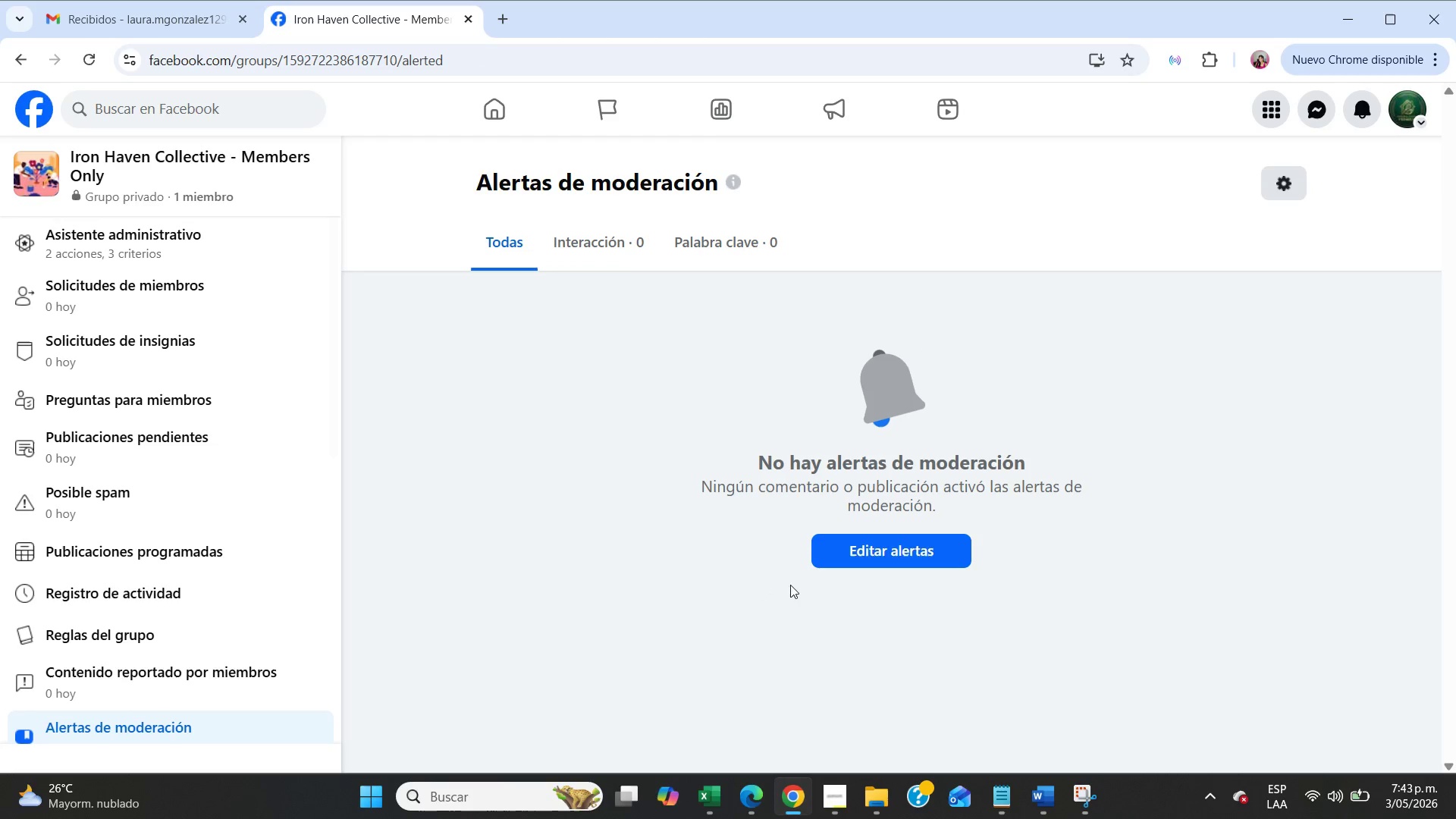 
left_click([924, 557])
 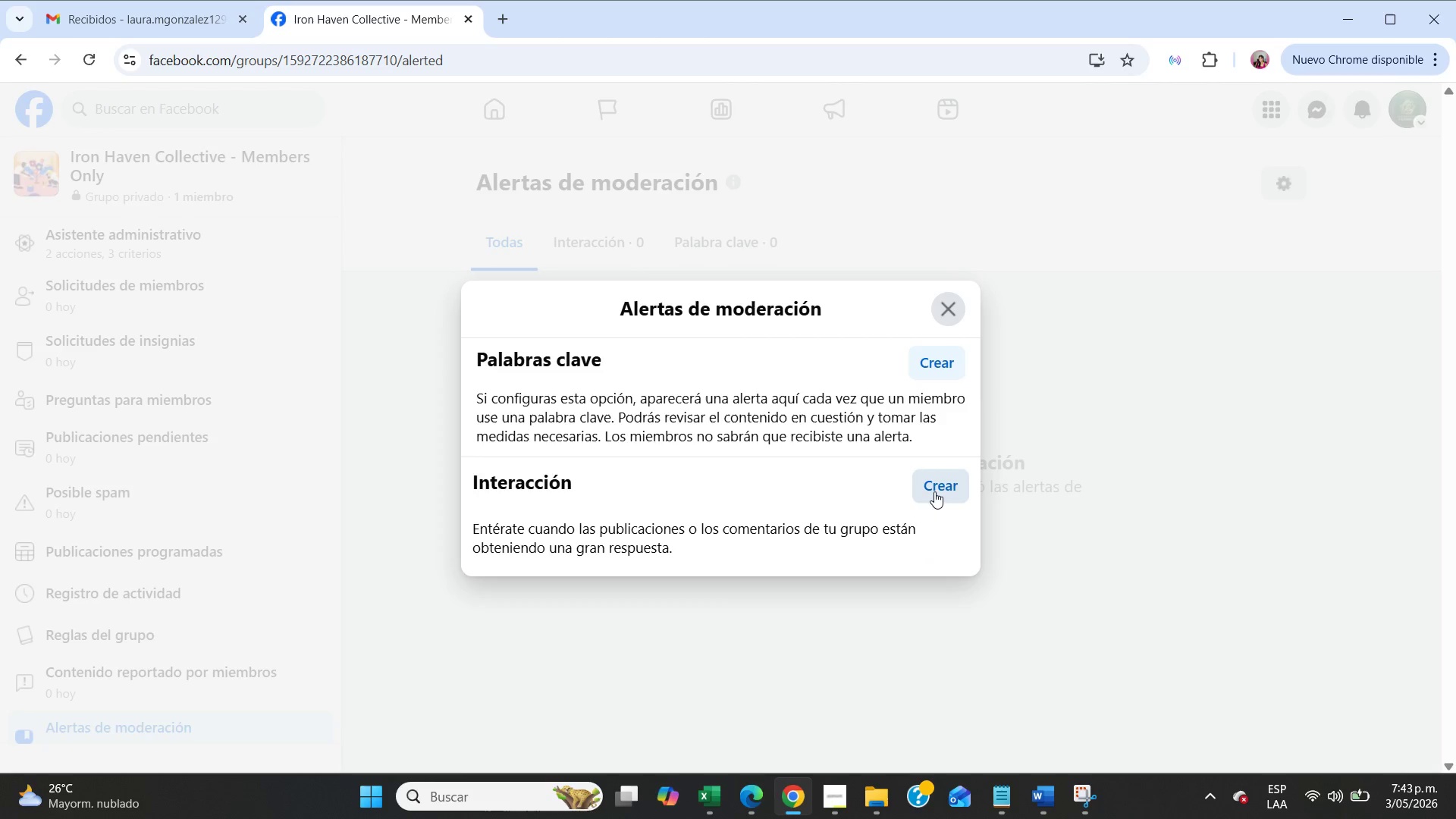 
wait(6.89)
 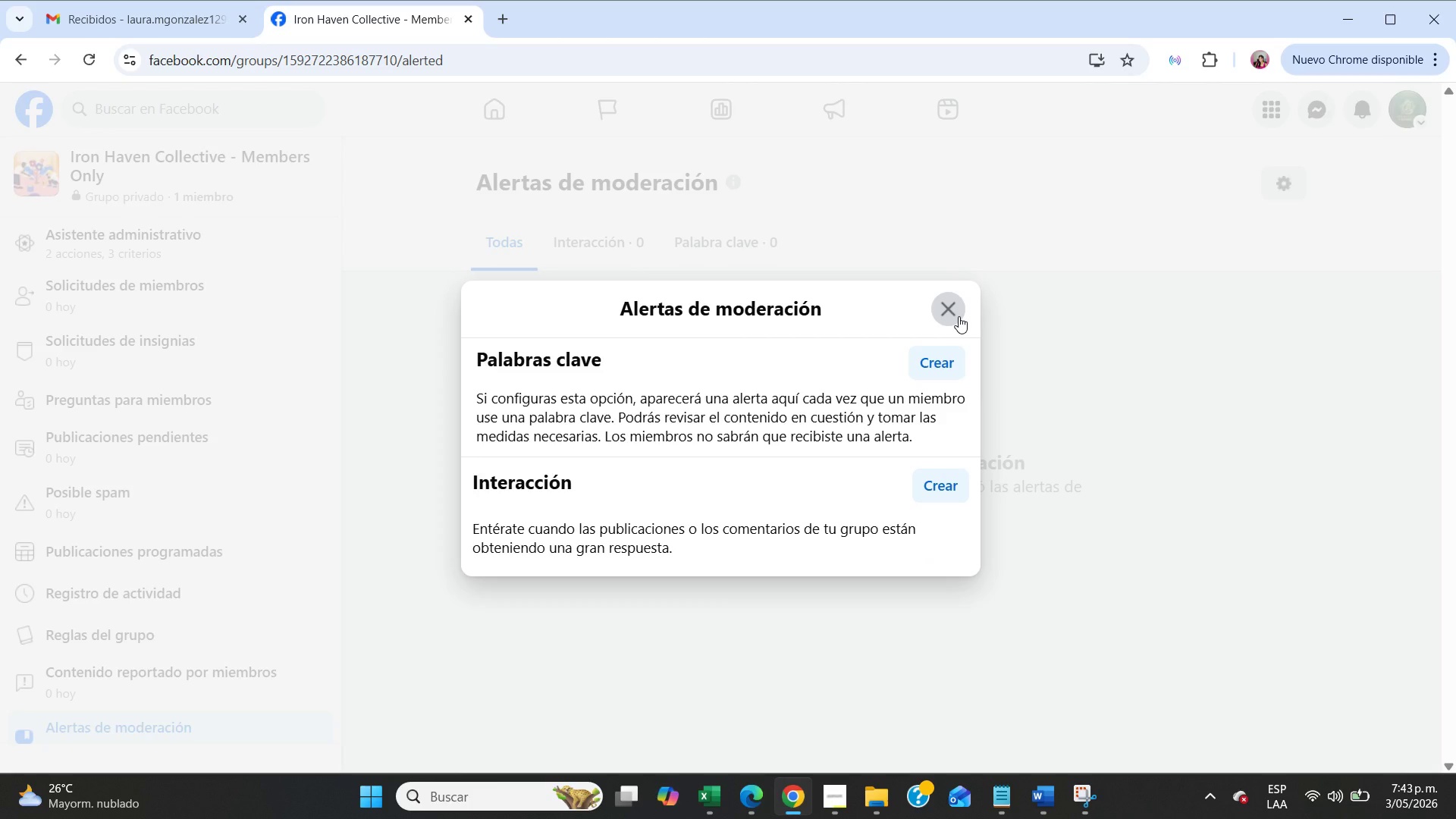 
left_click([940, 485])
 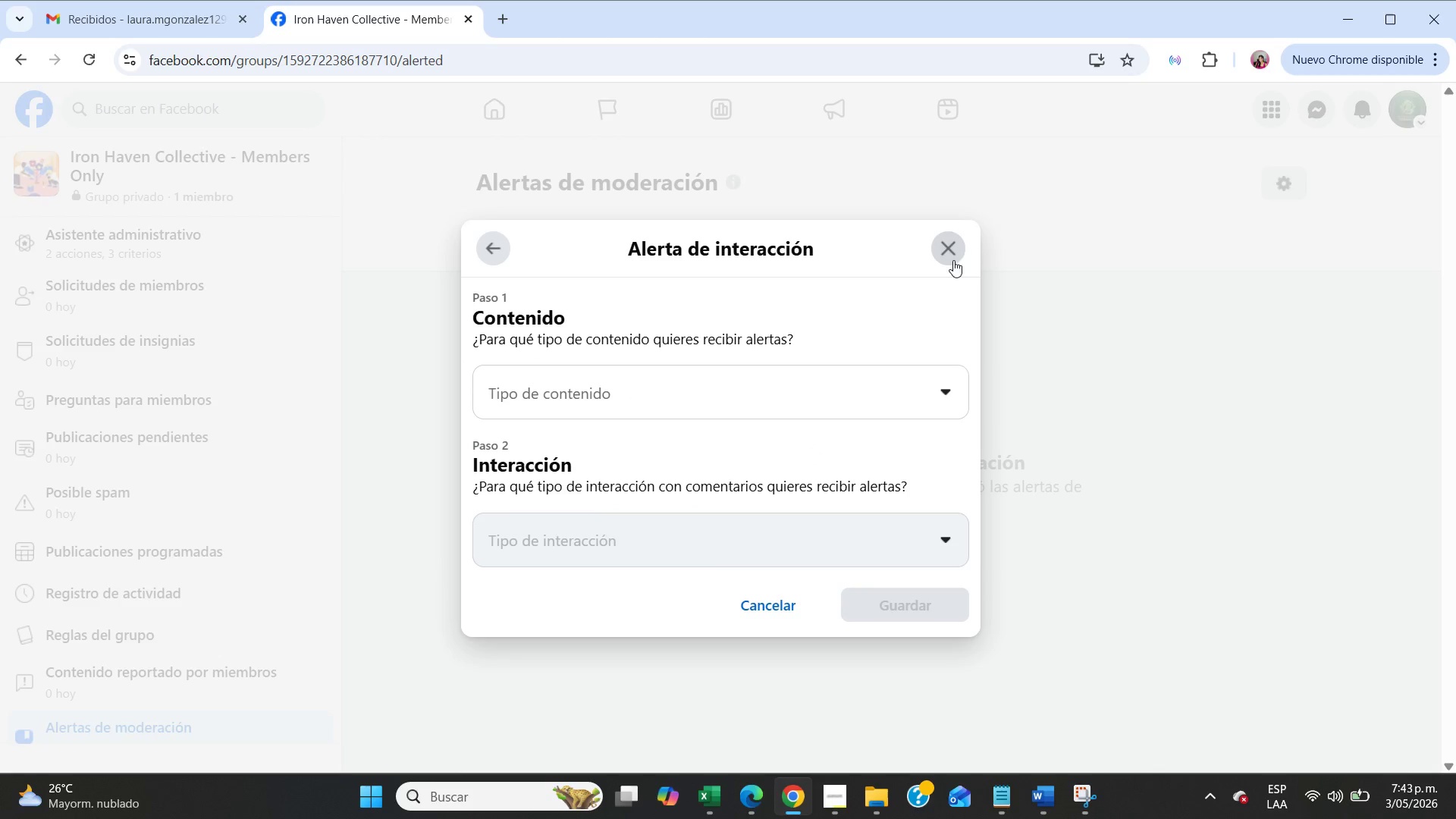 
left_click([698, 396])
 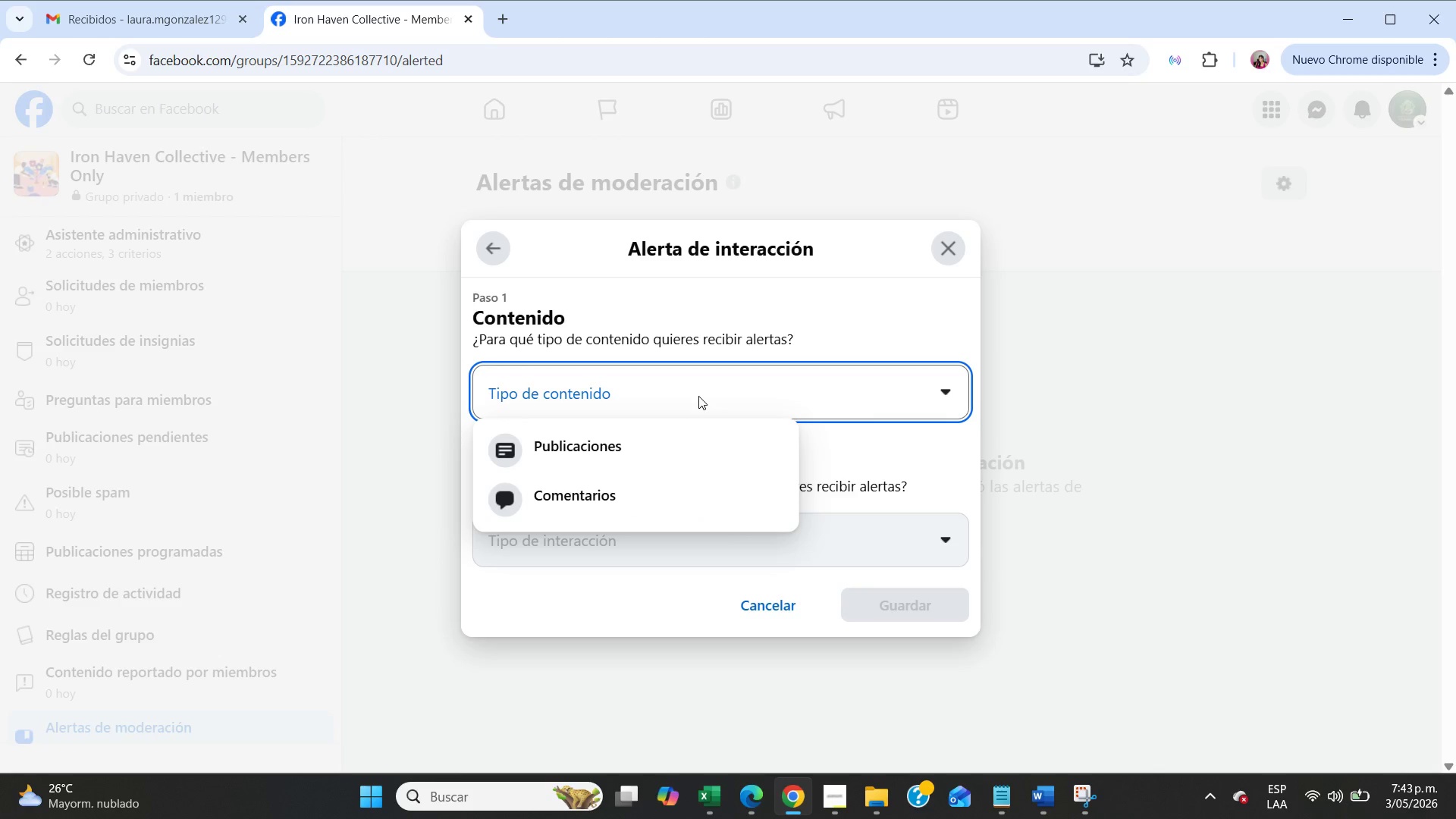 
left_click([698, 396])
 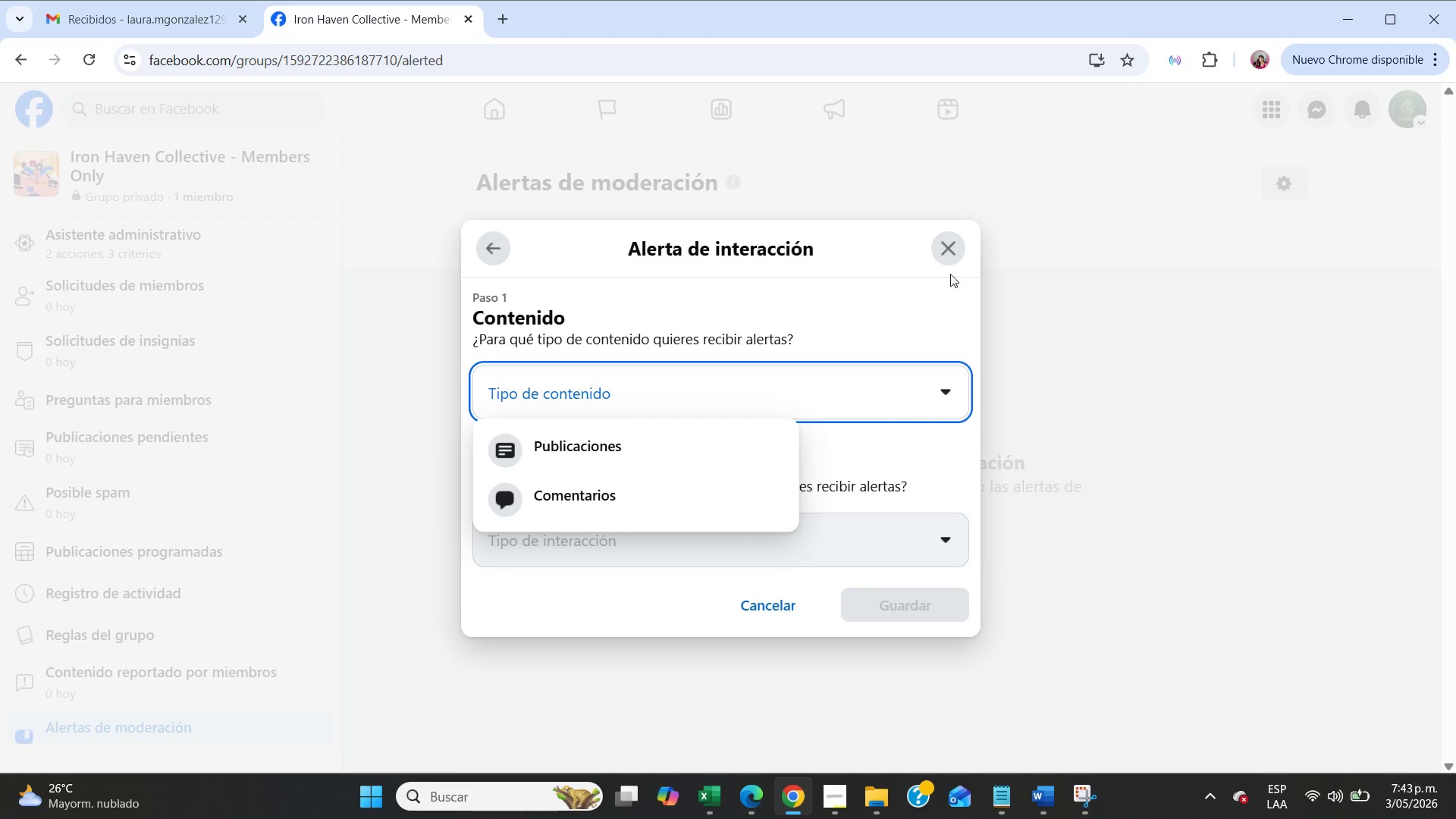 
left_click([943, 255])
 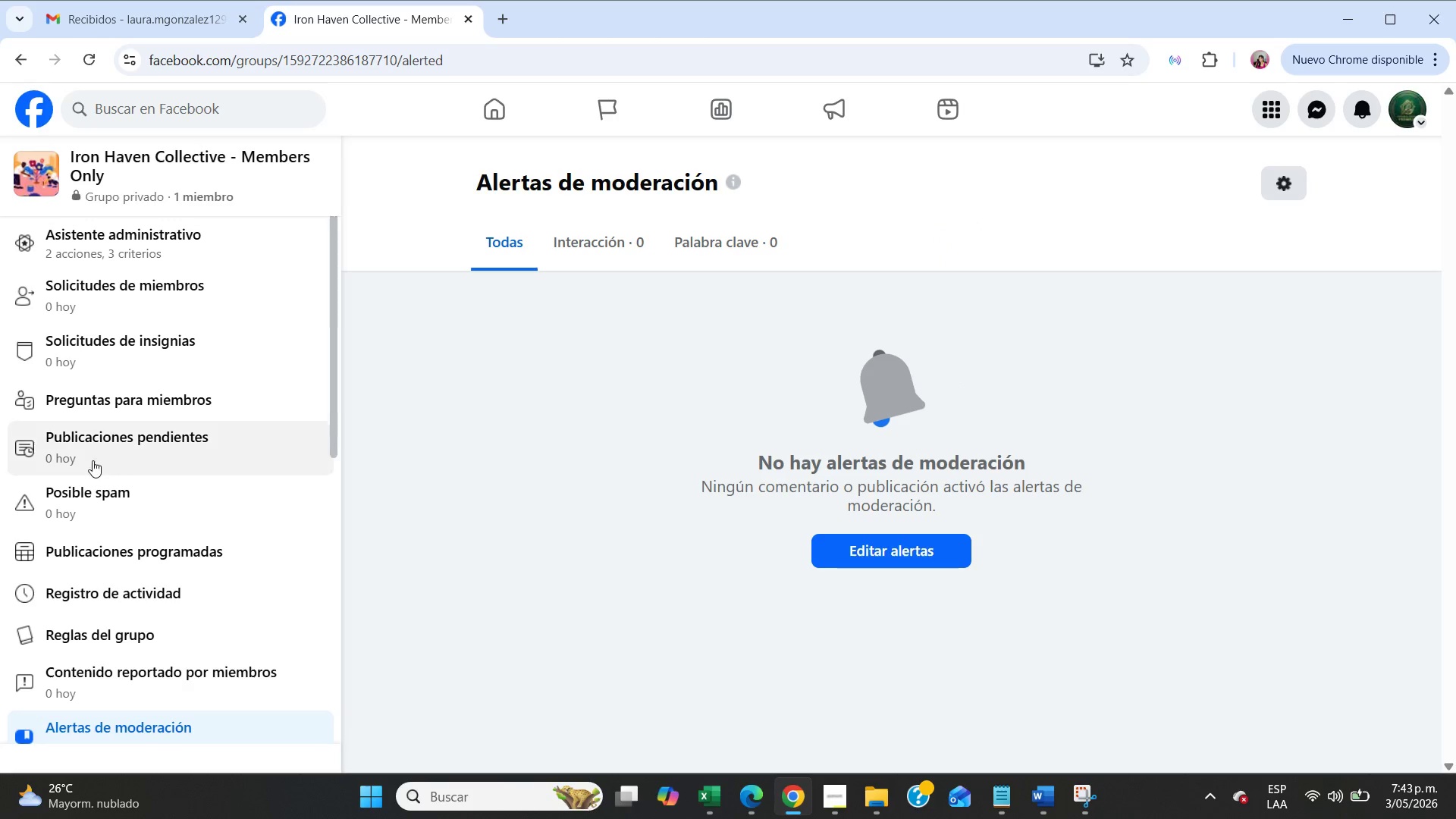 
scroll: coordinate [92, 461], scroll_direction: up, amount: 4.0
 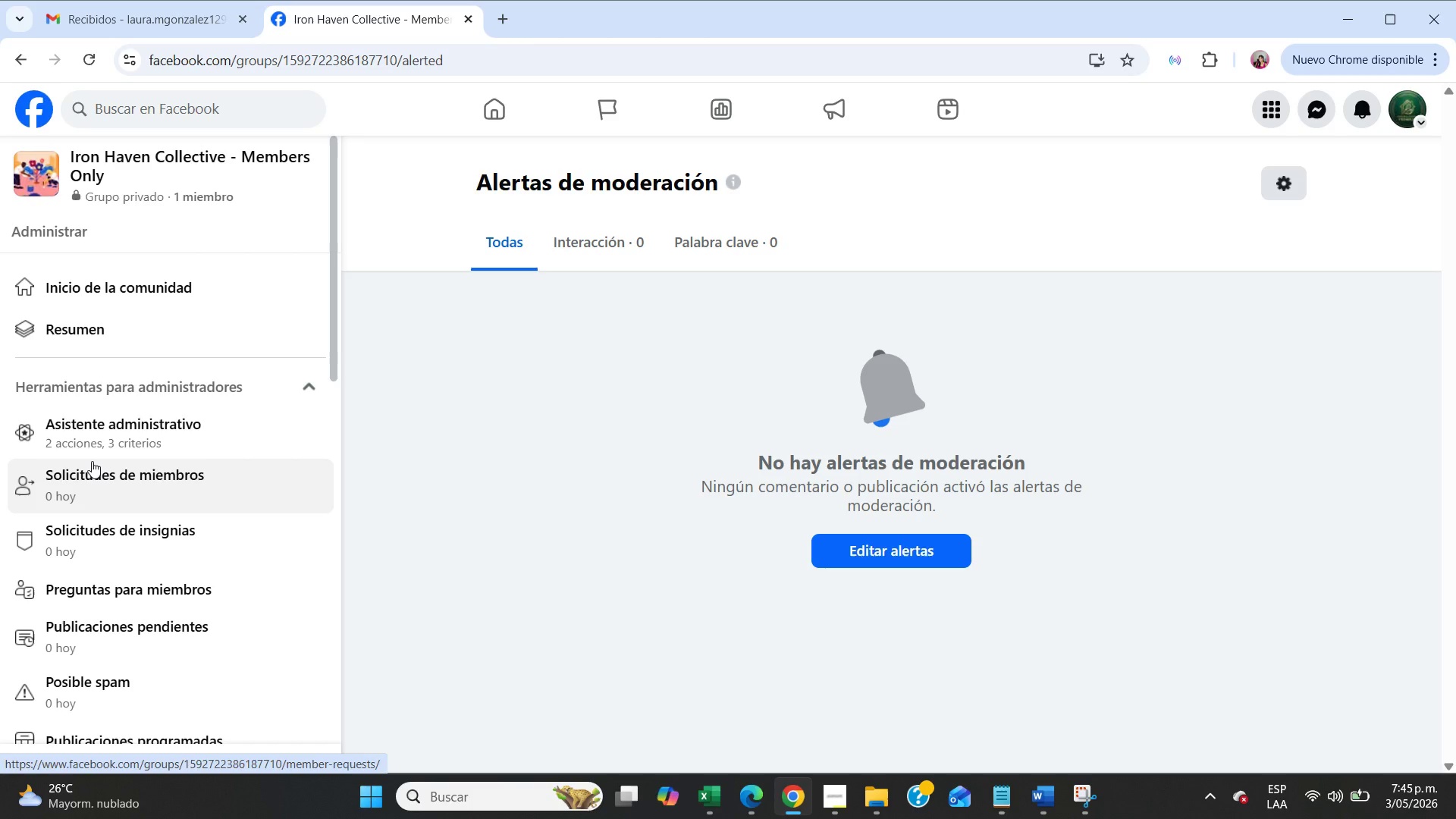 
wait(78.91)
 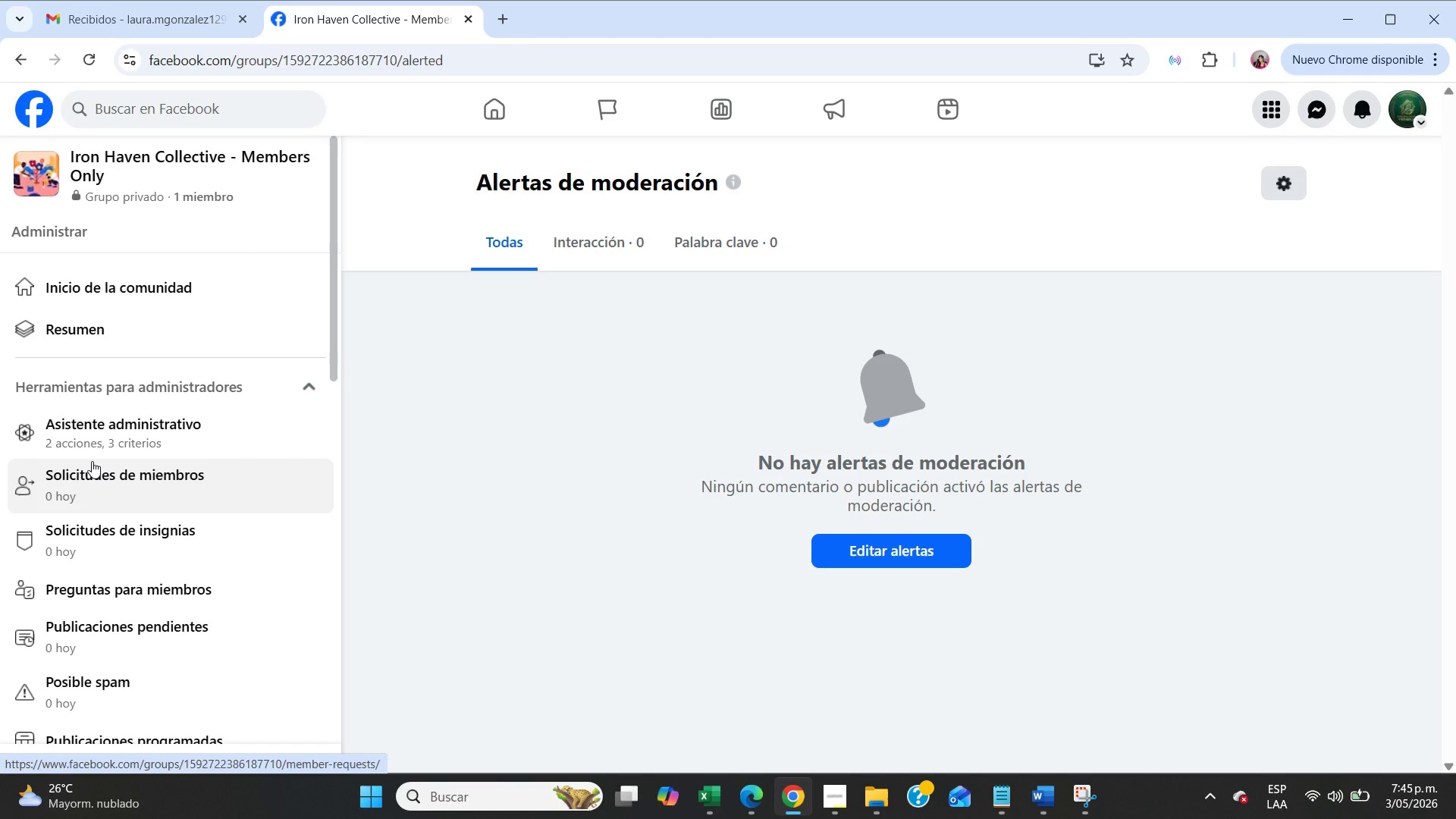 
left_click([1404, 104])
 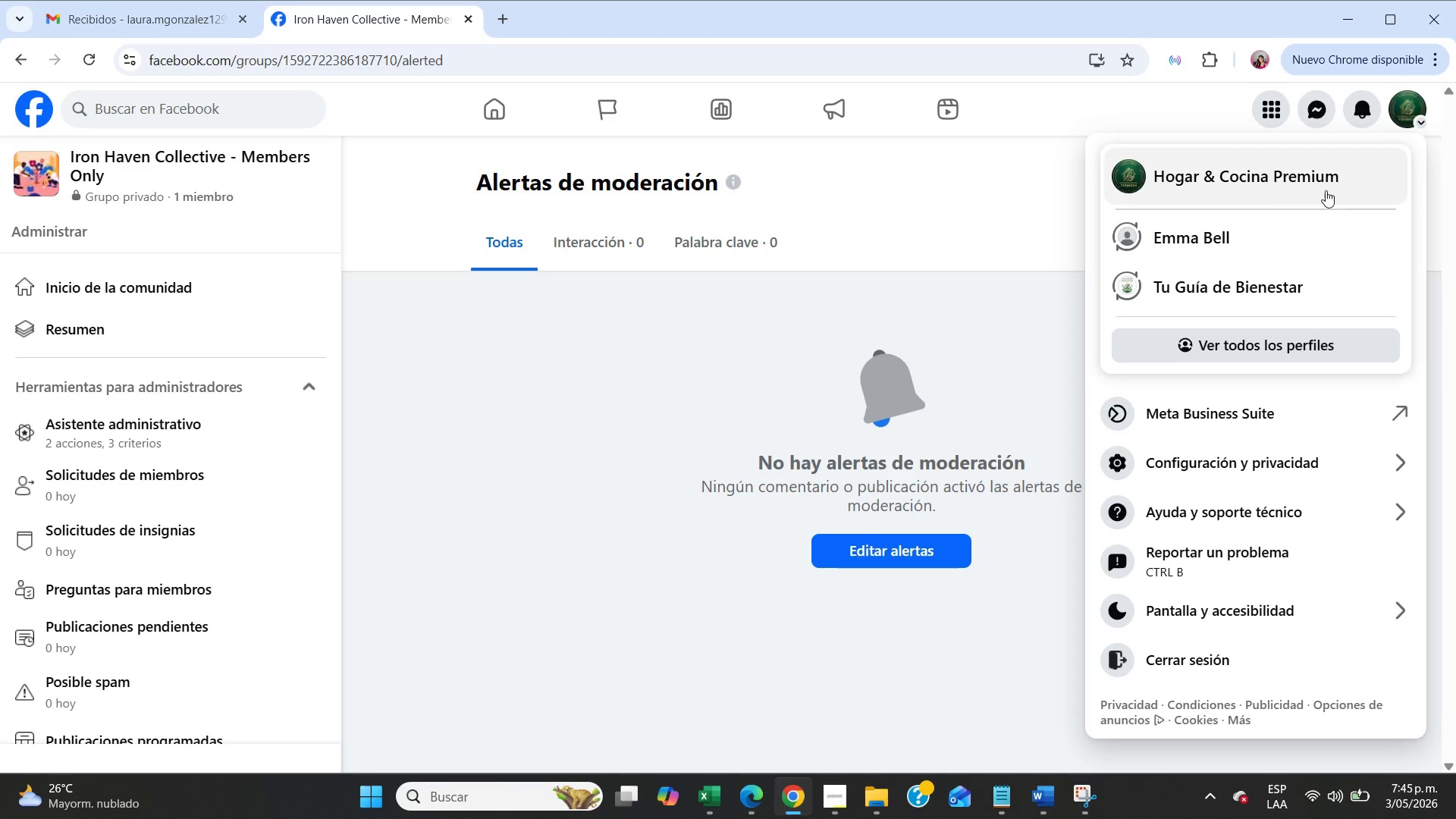 
left_click([1326, 190])
 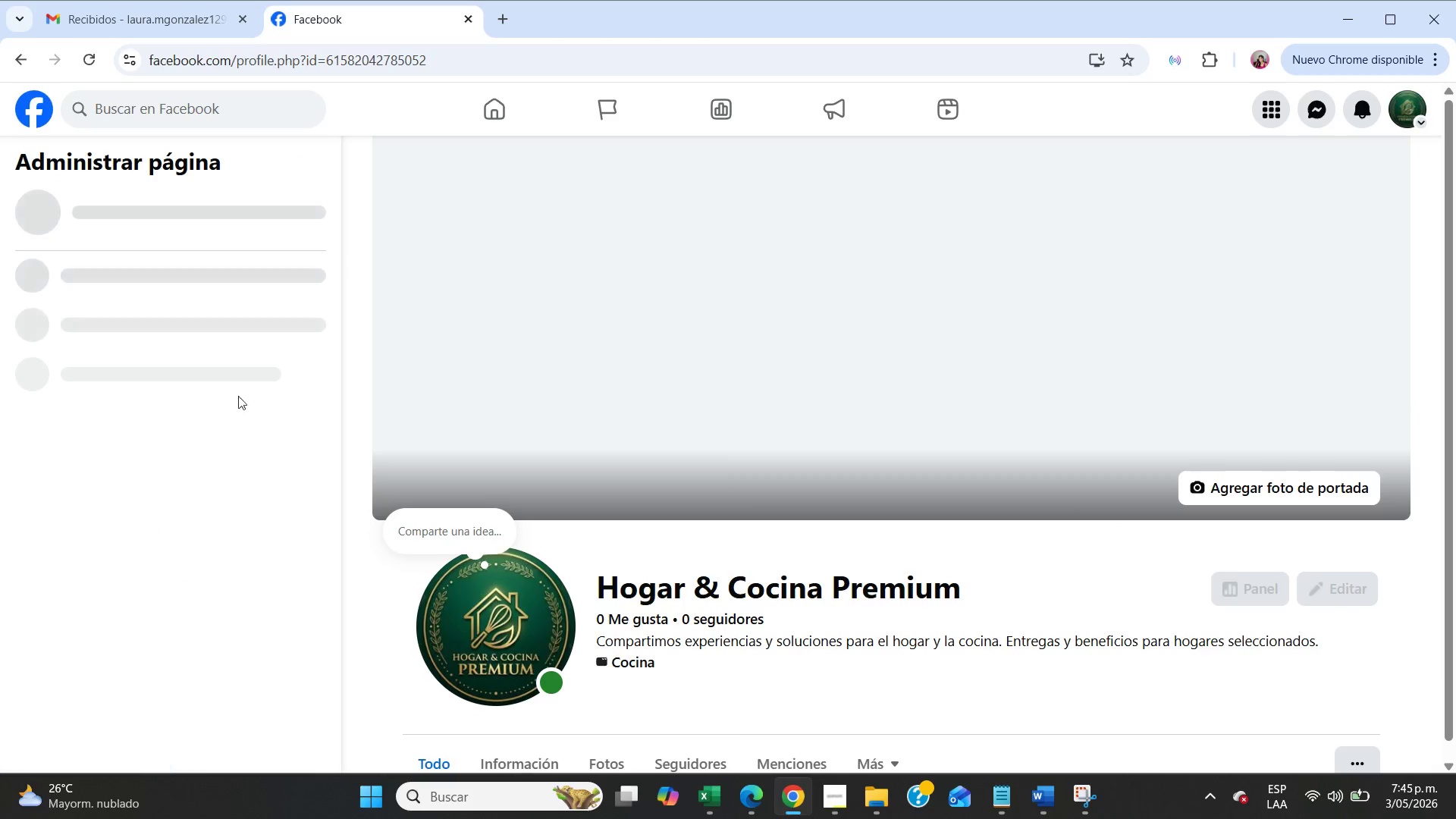 
mouse_move([118, 425])
 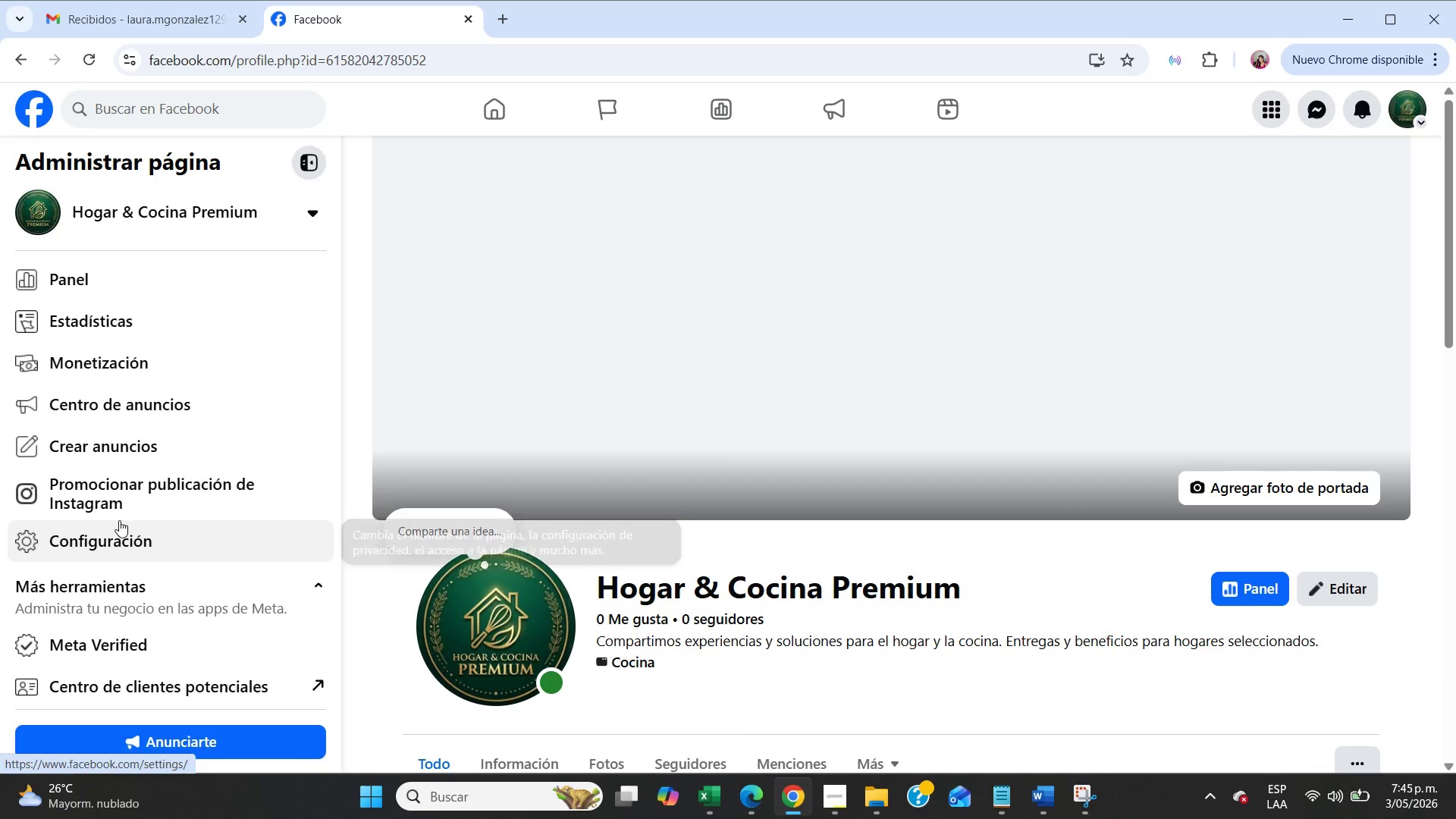 
scroll: coordinate [119, 520], scroll_direction: down, amount: 4.0
 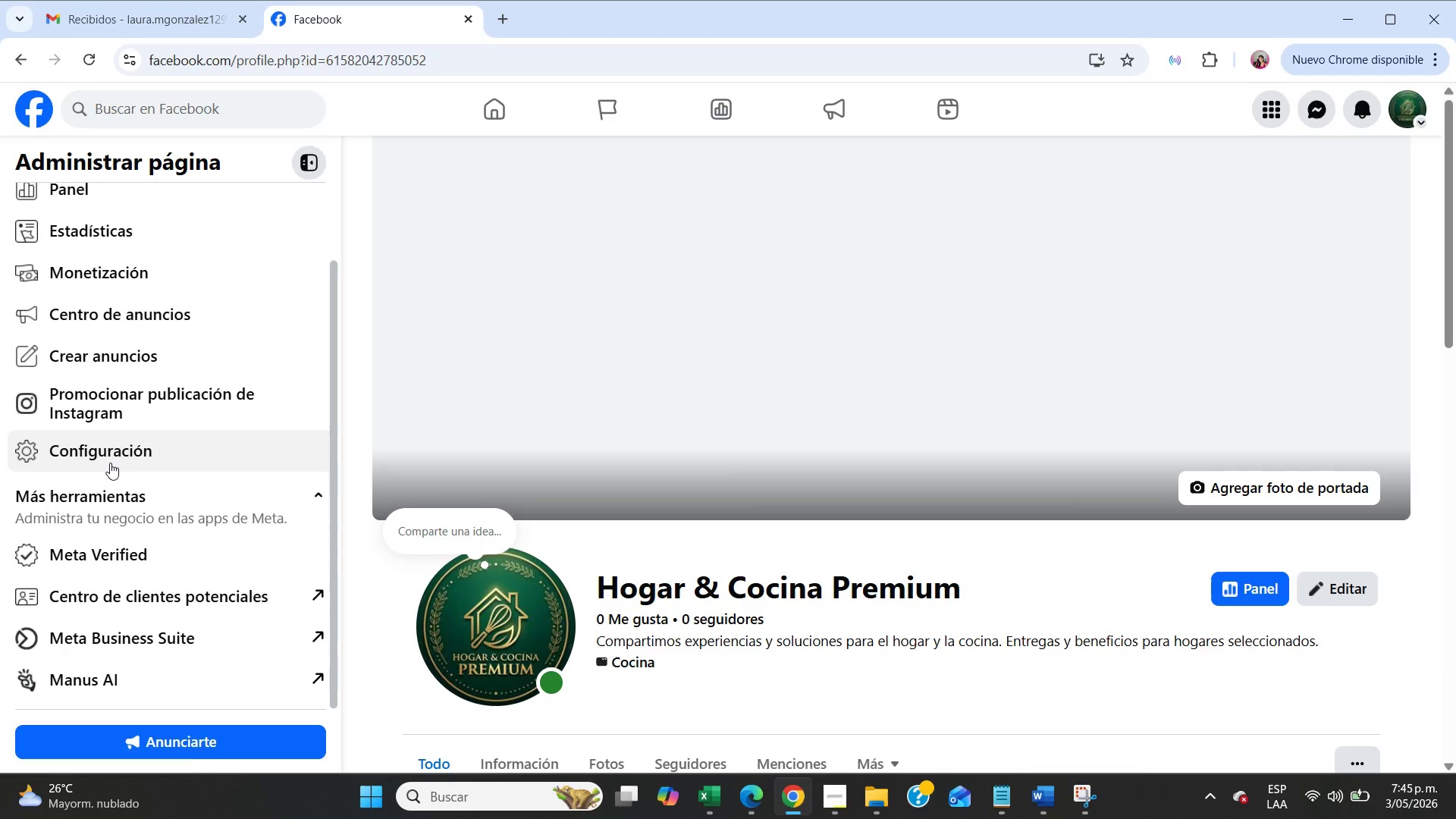 
left_click([110, 463])
 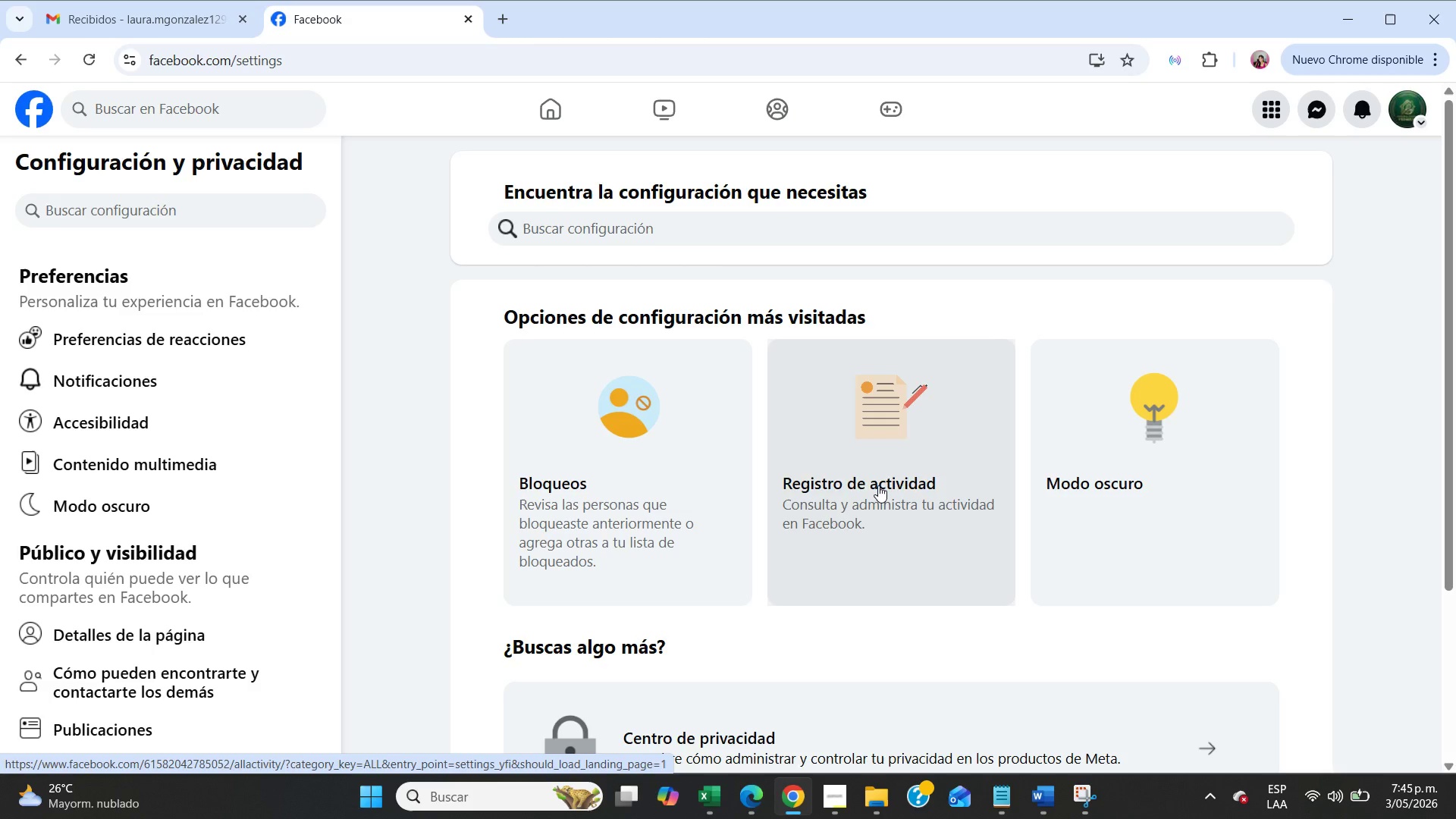 
wait(5.55)
 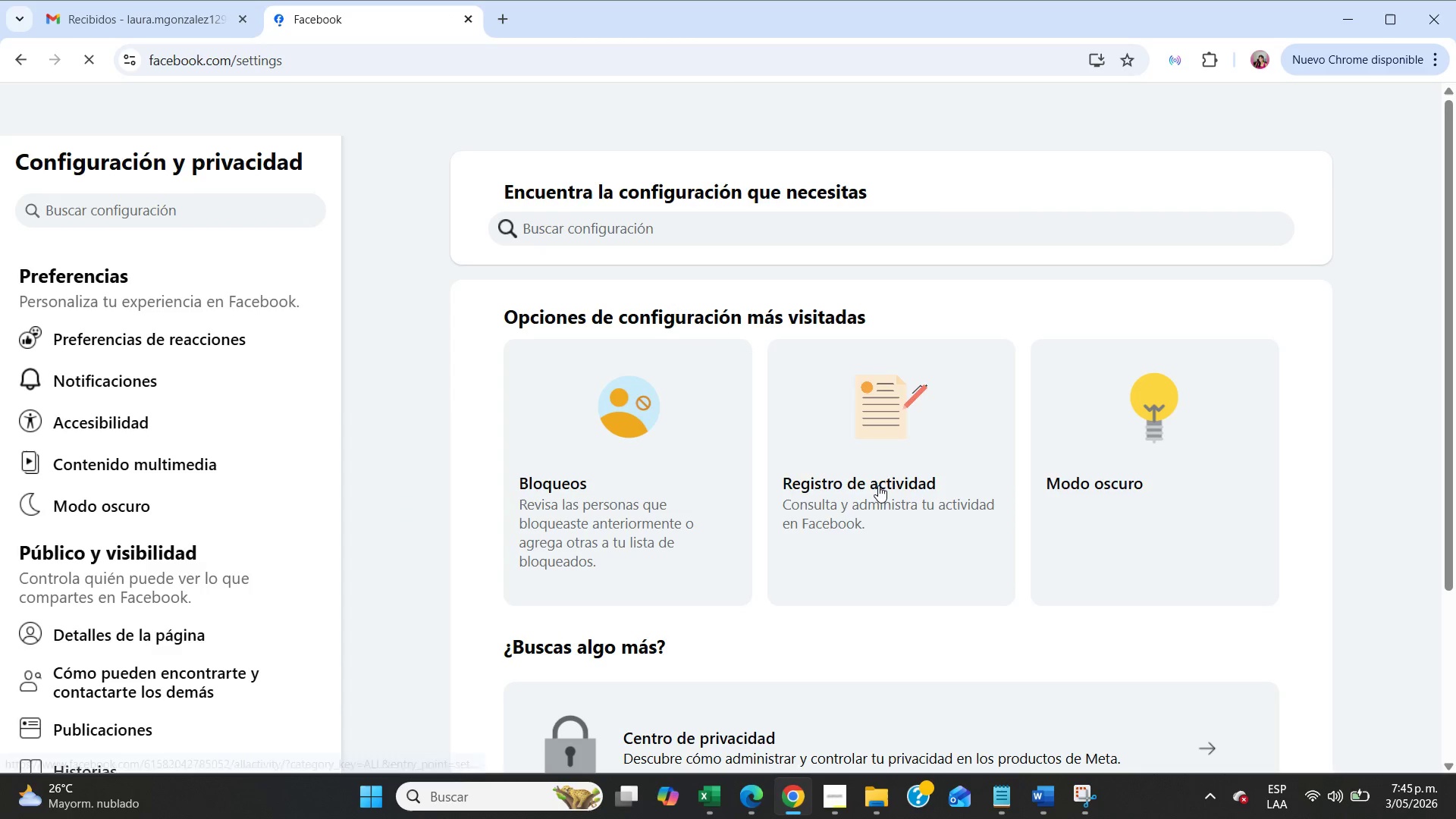 
scroll: coordinate [878, 485], scroll_direction: down, amount: 1.0
 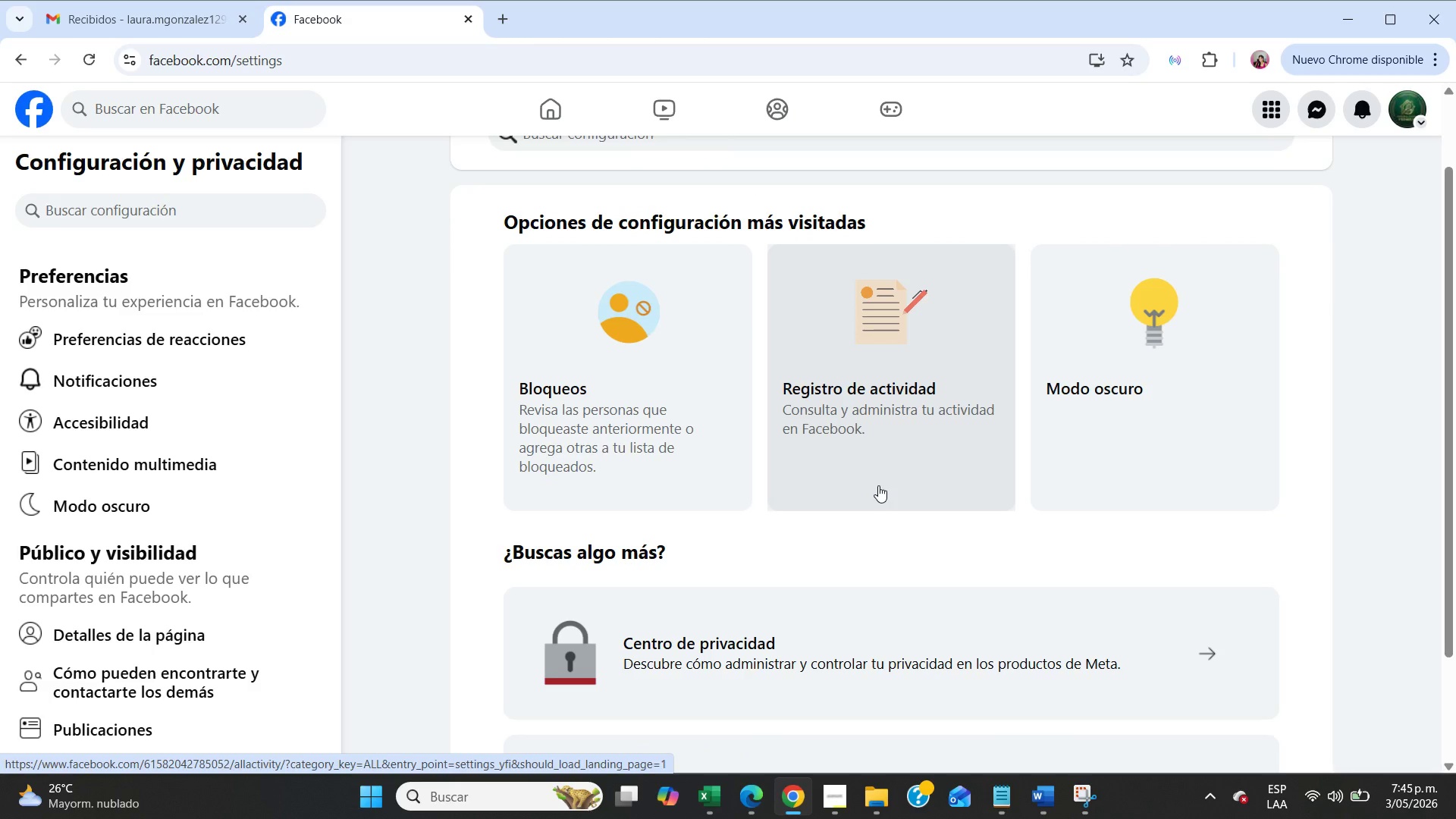 
left_click([878, 485])
 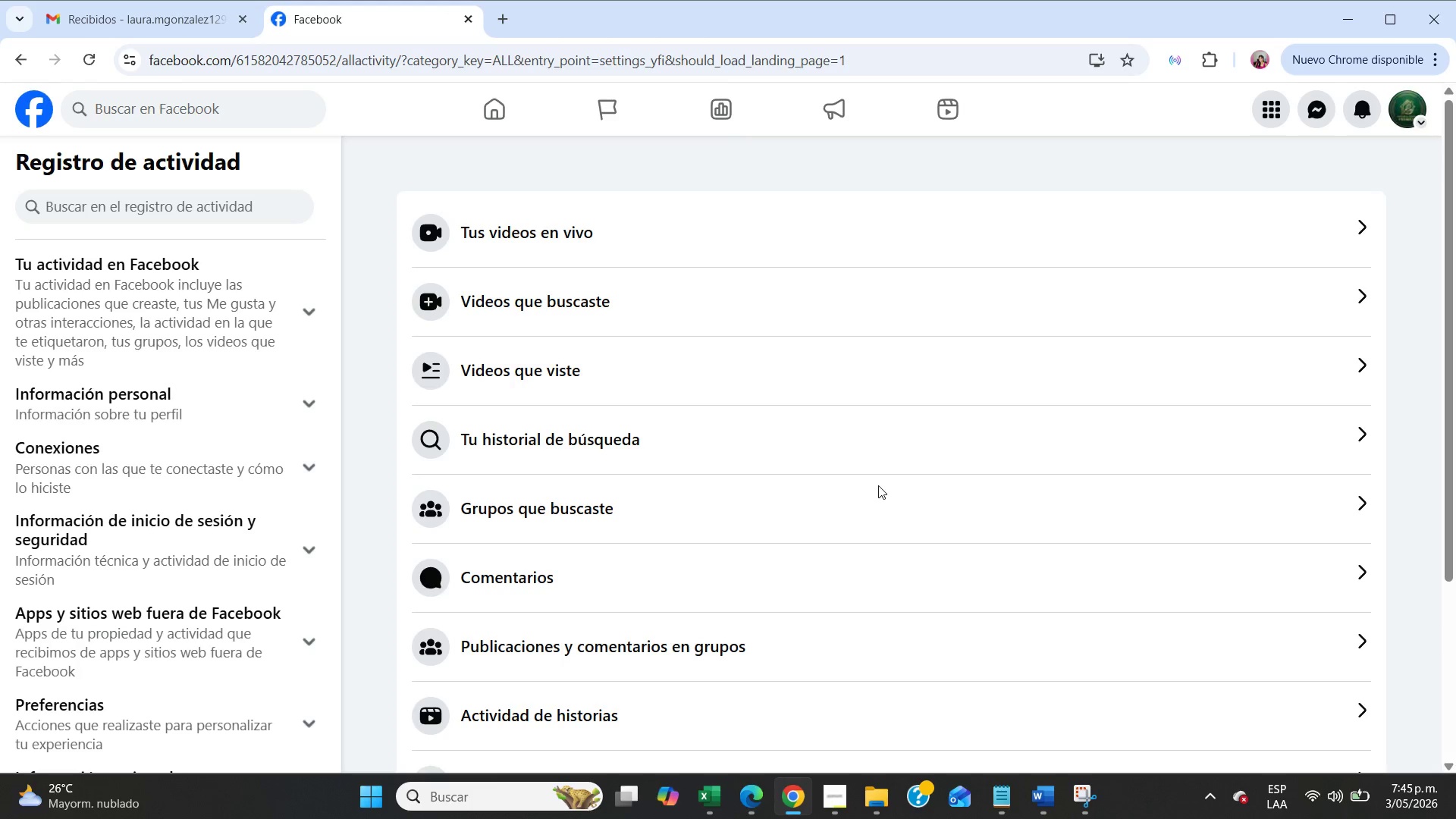 
scroll: coordinate [878, 485], scroll_direction: down, amount: 4.0
 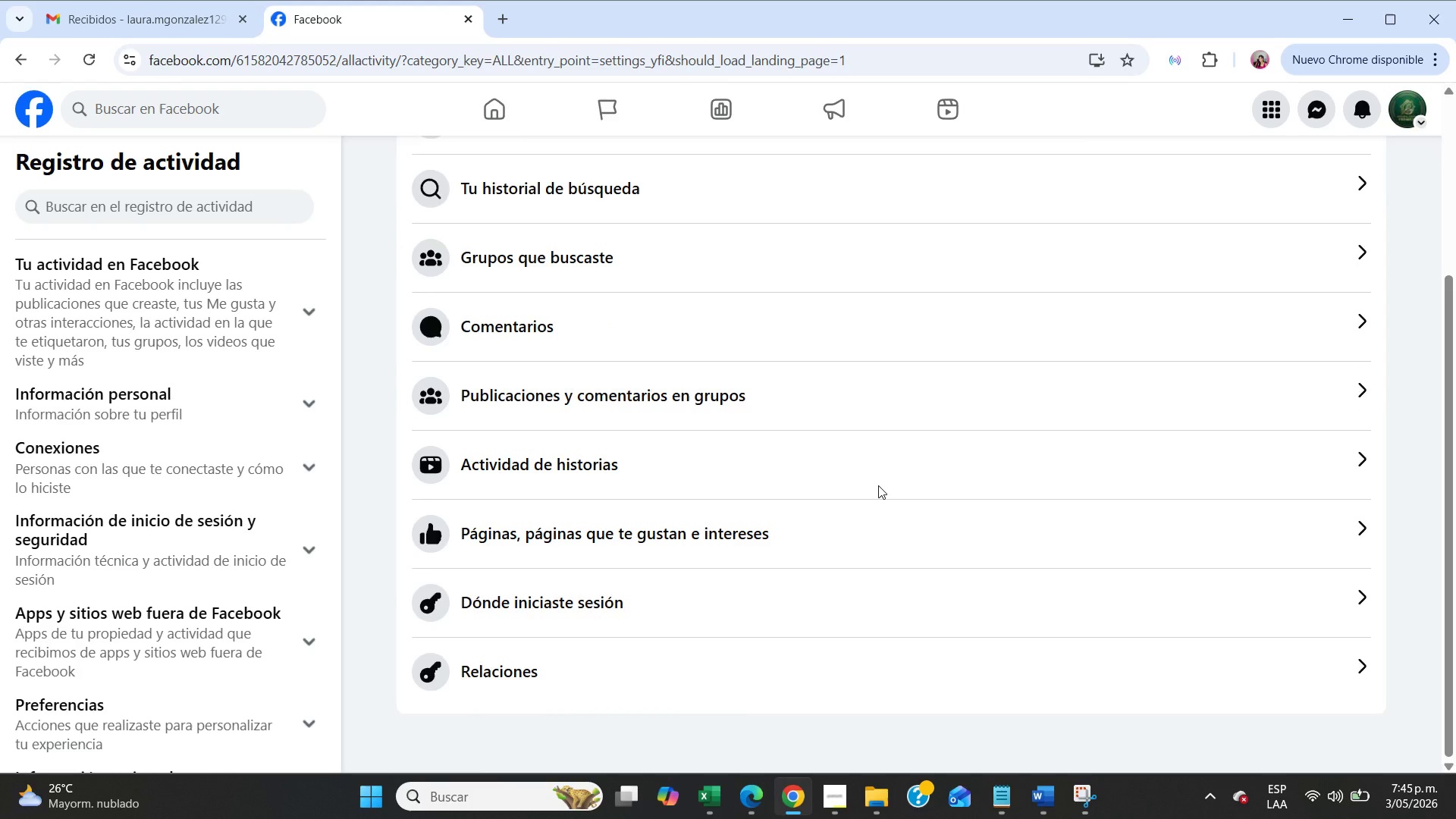 
scroll: coordinate [878, 485], scroll_direction: up, amount: 4.0
 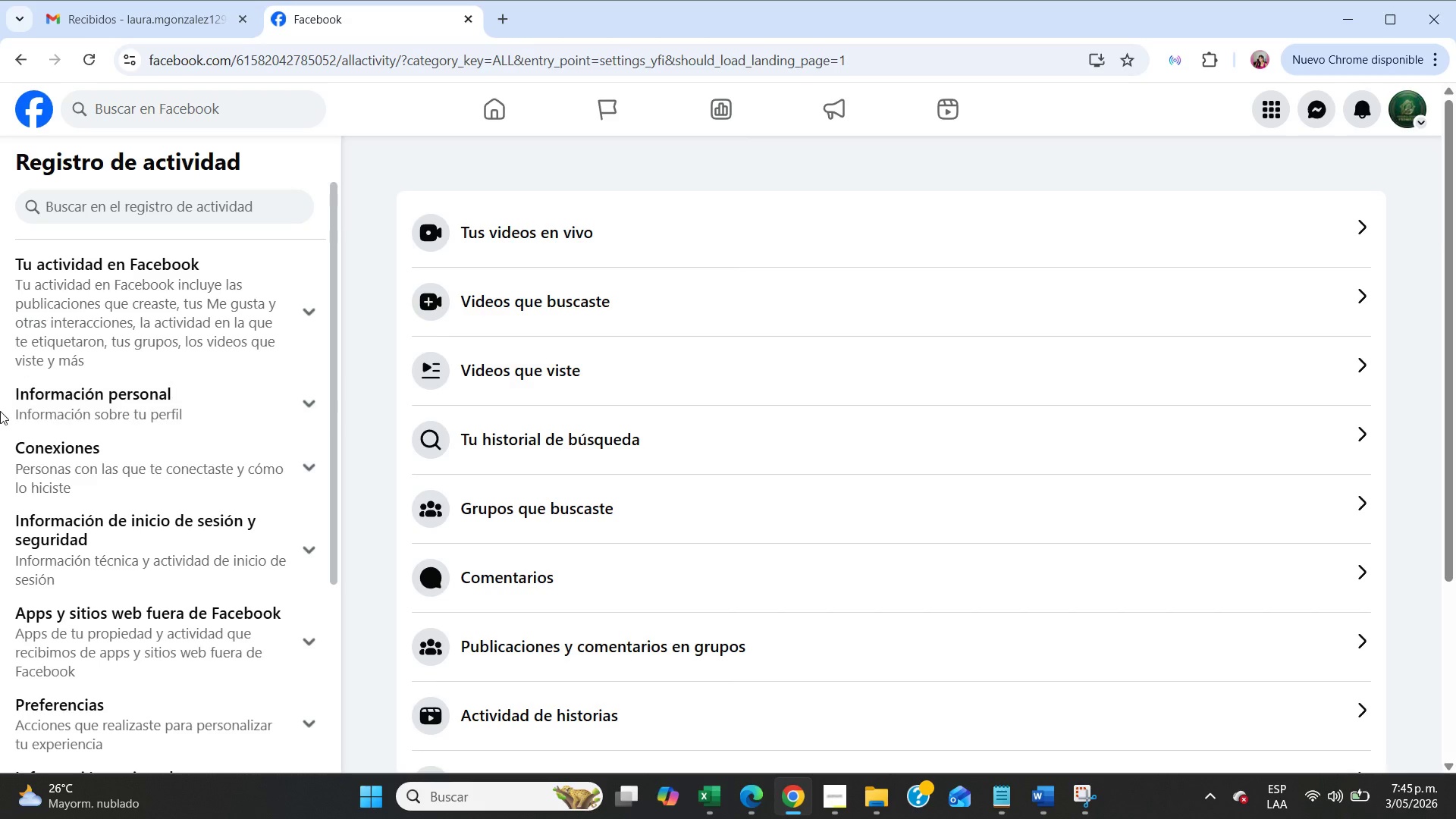 
scroll: coordinate [0, 411], scroll_direction: down, amount: 3.0
 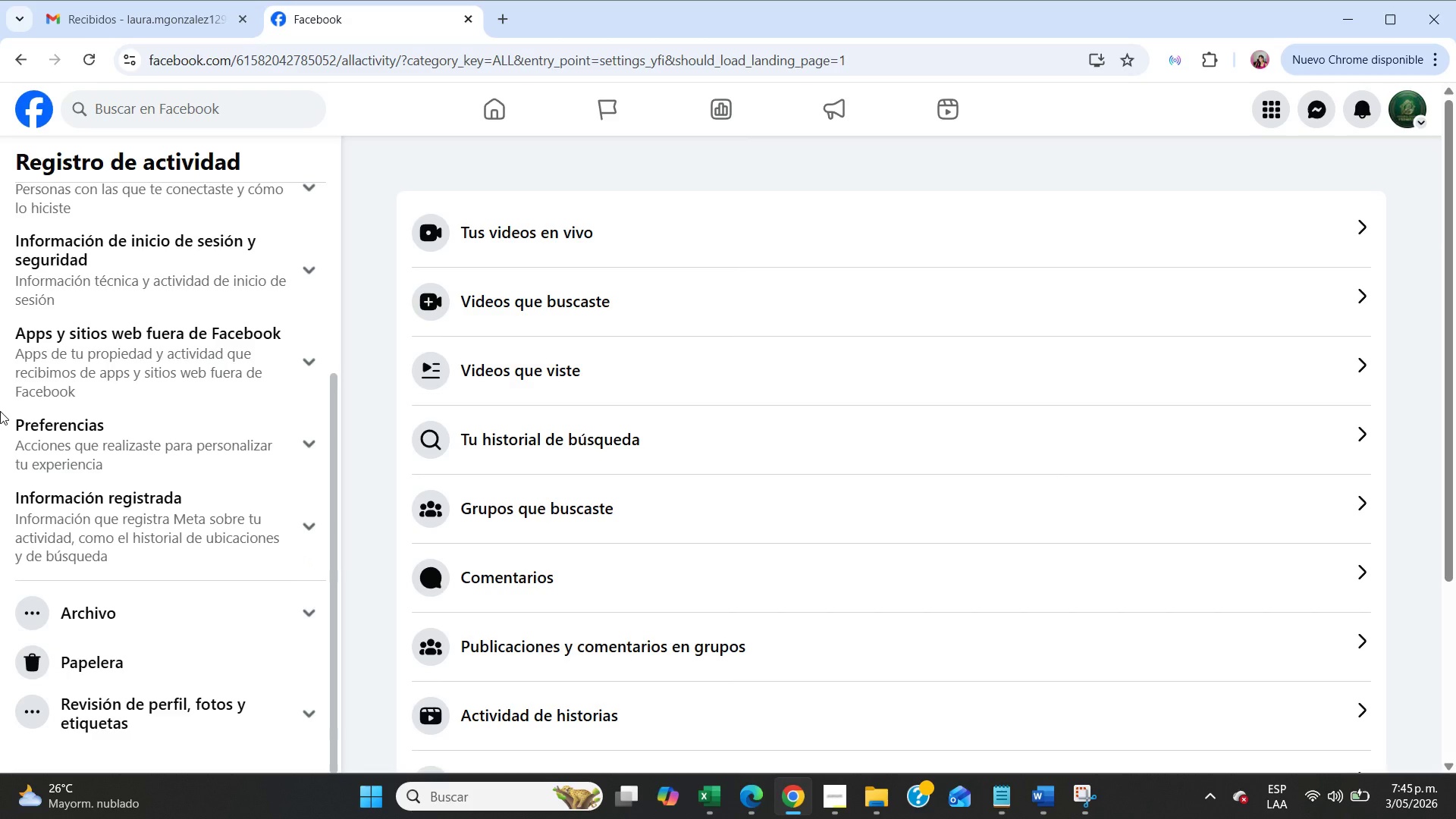 
scroll: coordinate [0, 411], scroll_direction: up, amount: 3.0
 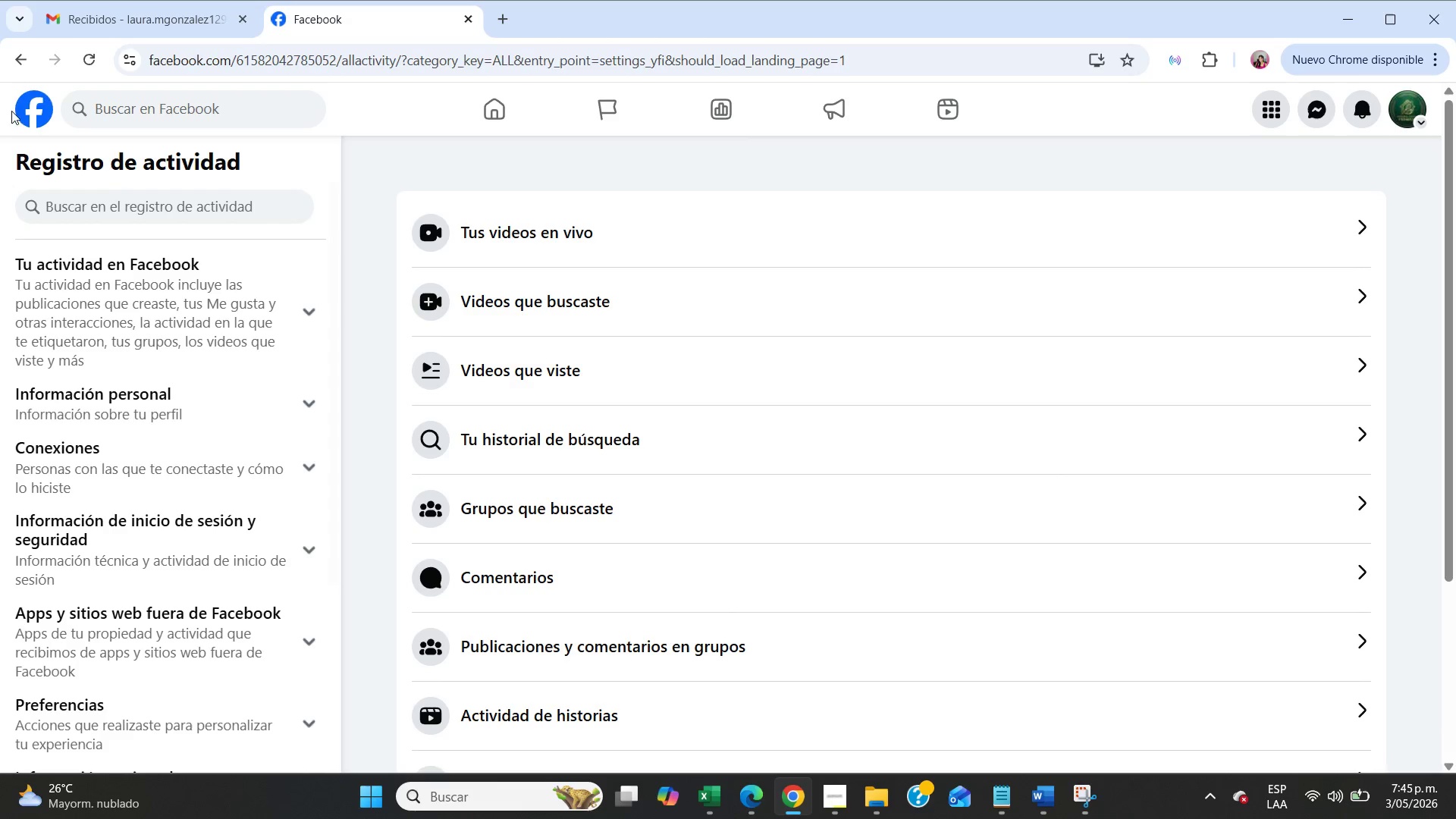 
left_click([11, 54])
 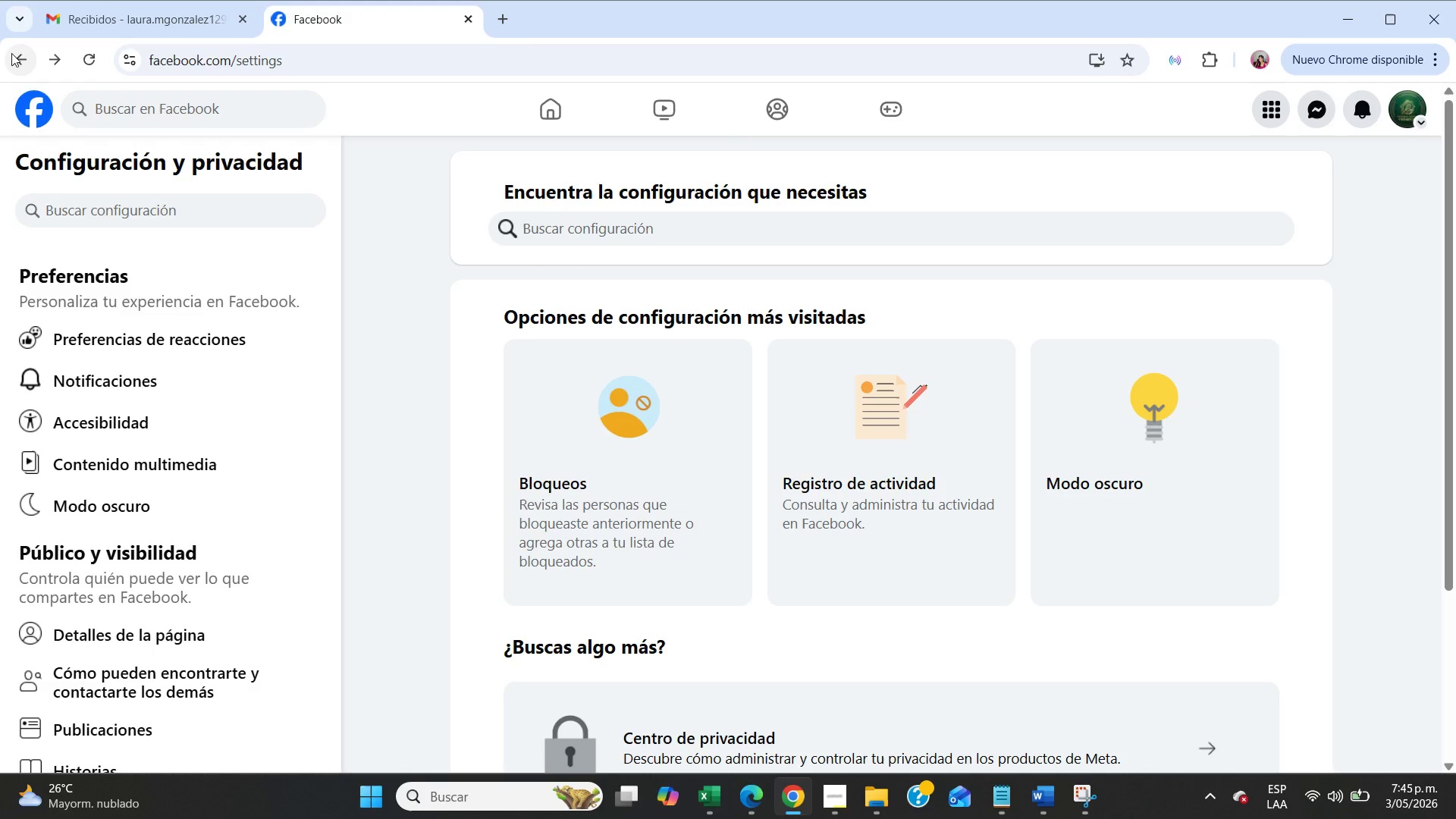 
wait(25.52)
 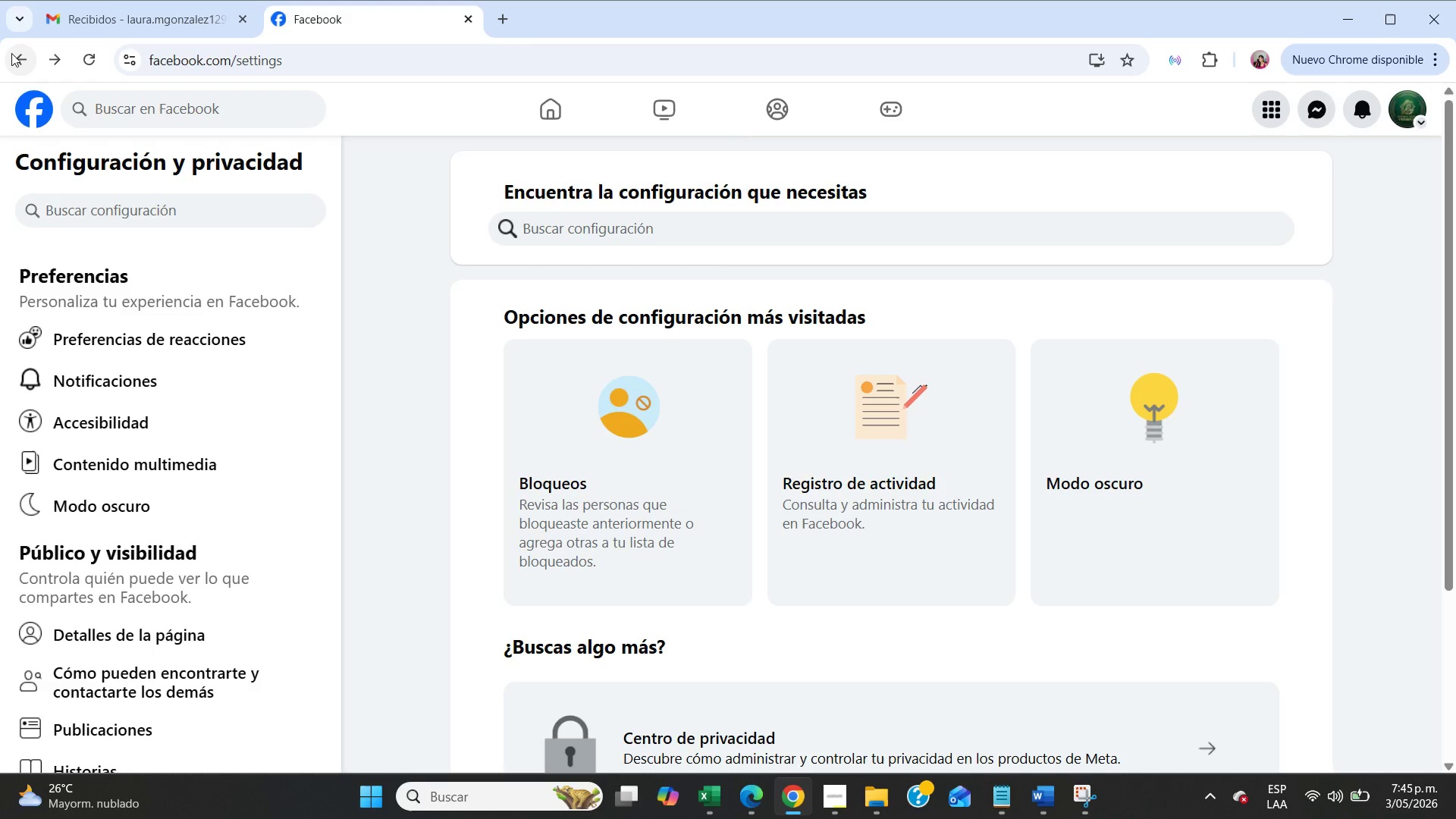 
left_click([28, 118])
 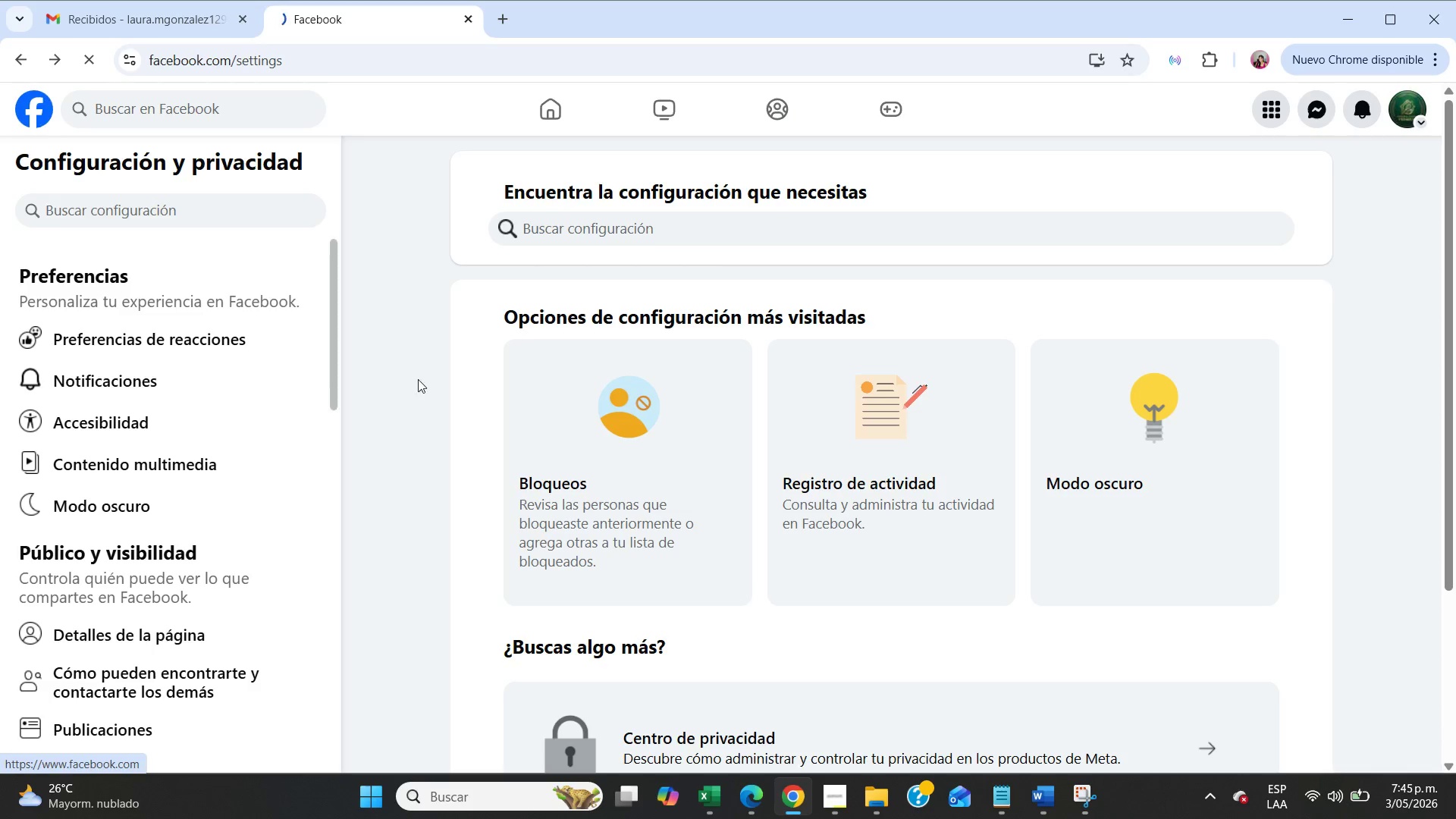 
mouse_move([405, 404])
 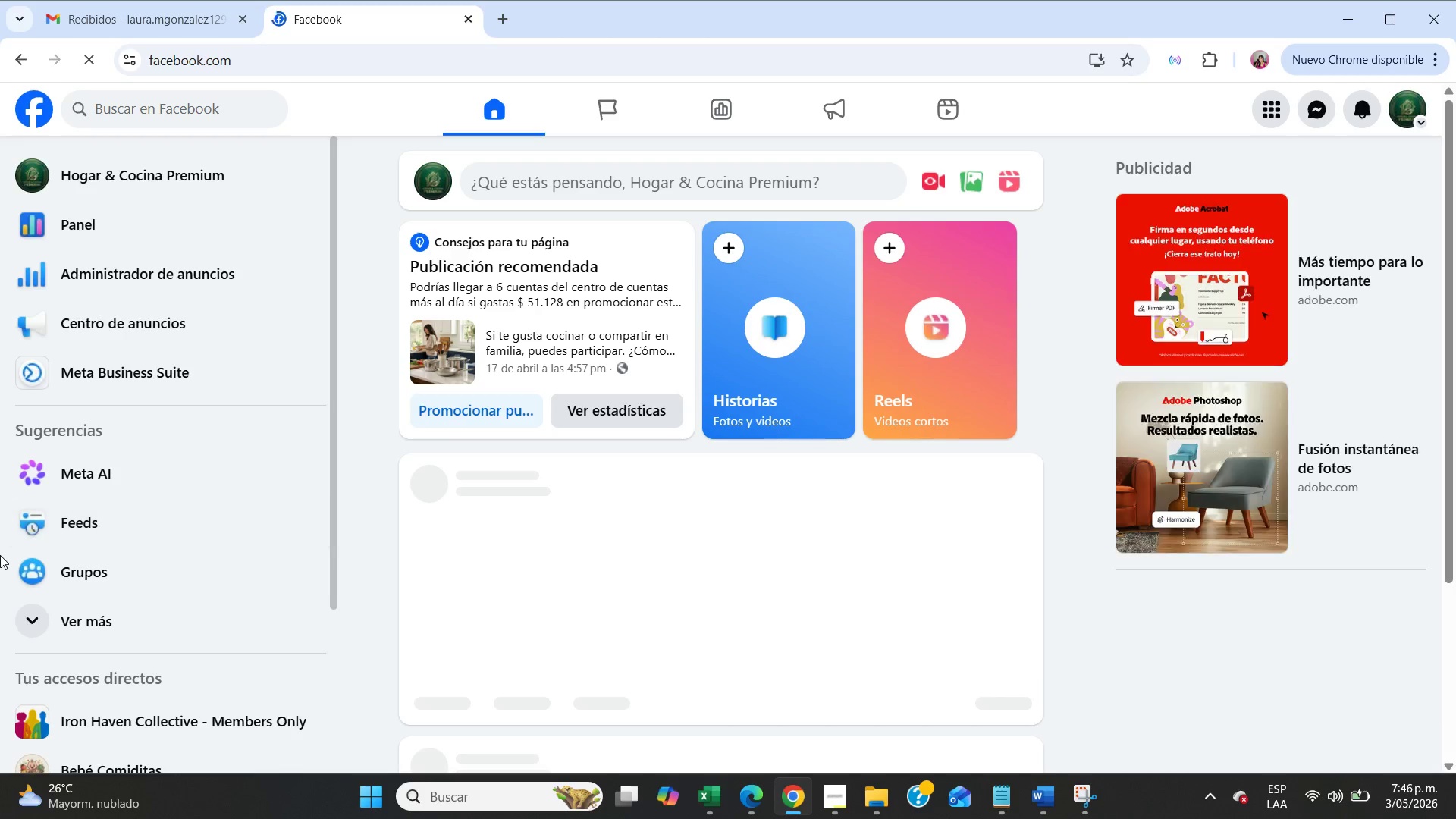 
scroll: coordinate [0, 555], scroll_direction: down, amount: 2.0
 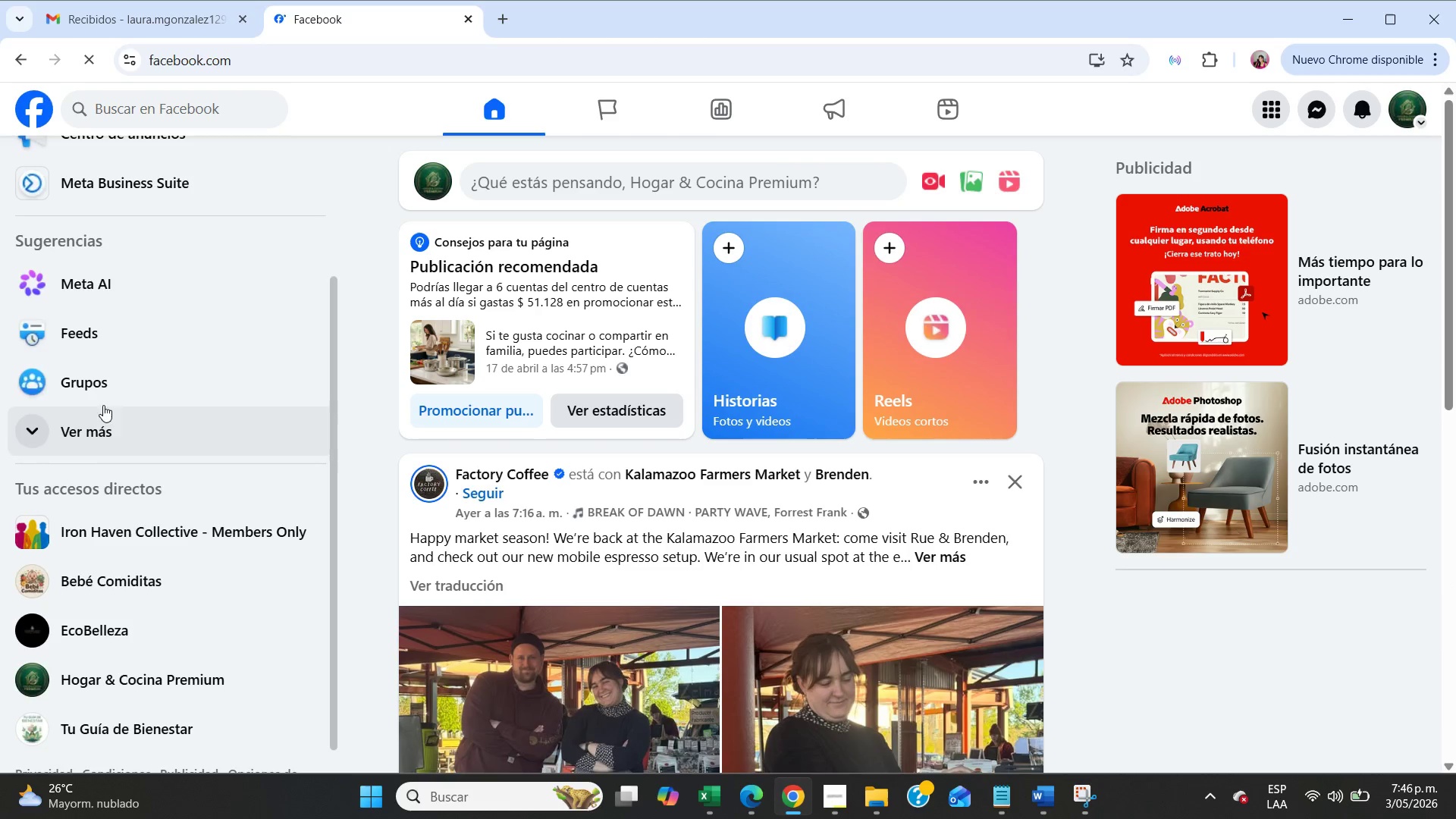 
left_click([102, 385])
 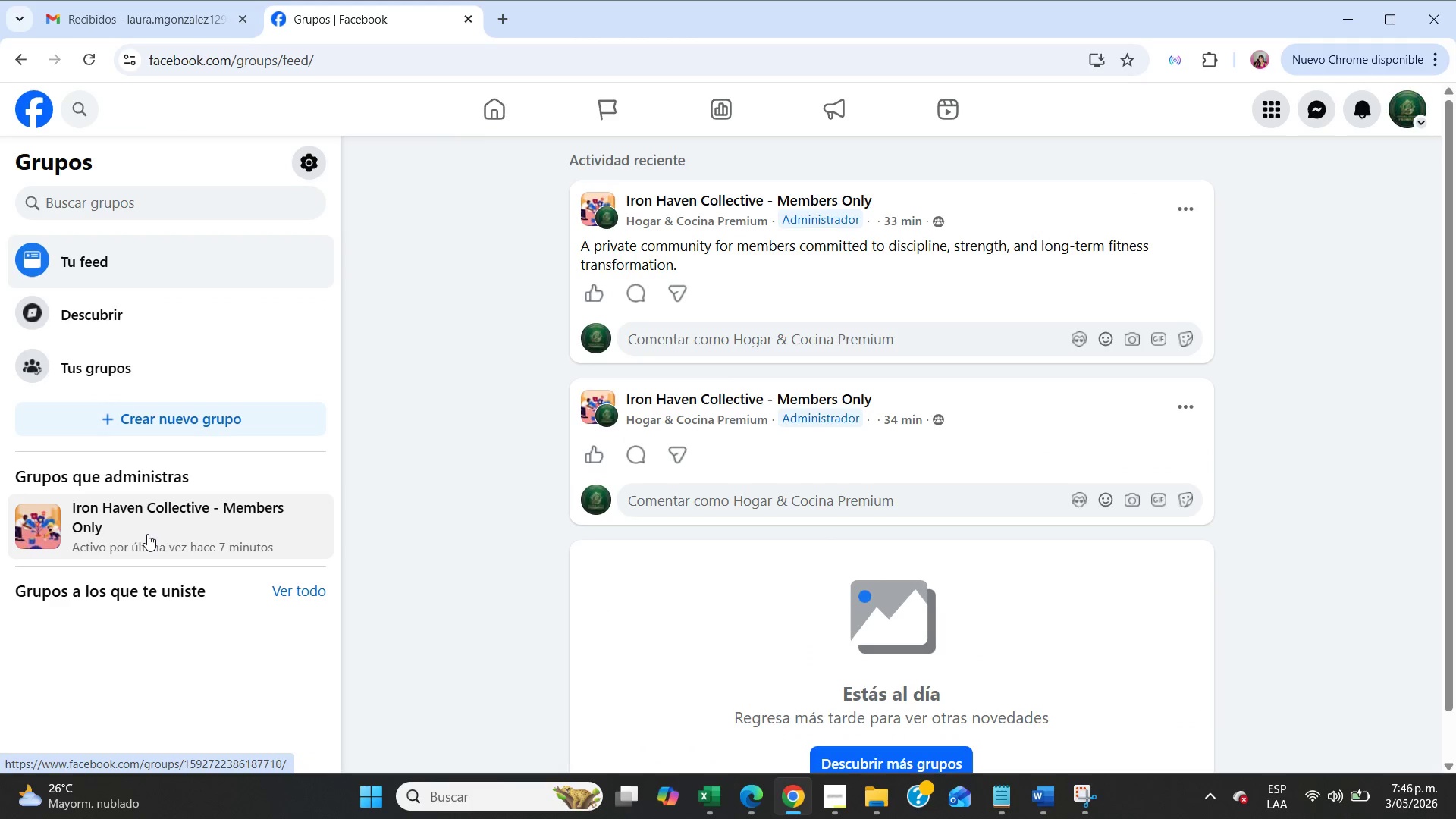 
left_click([163, 512])
 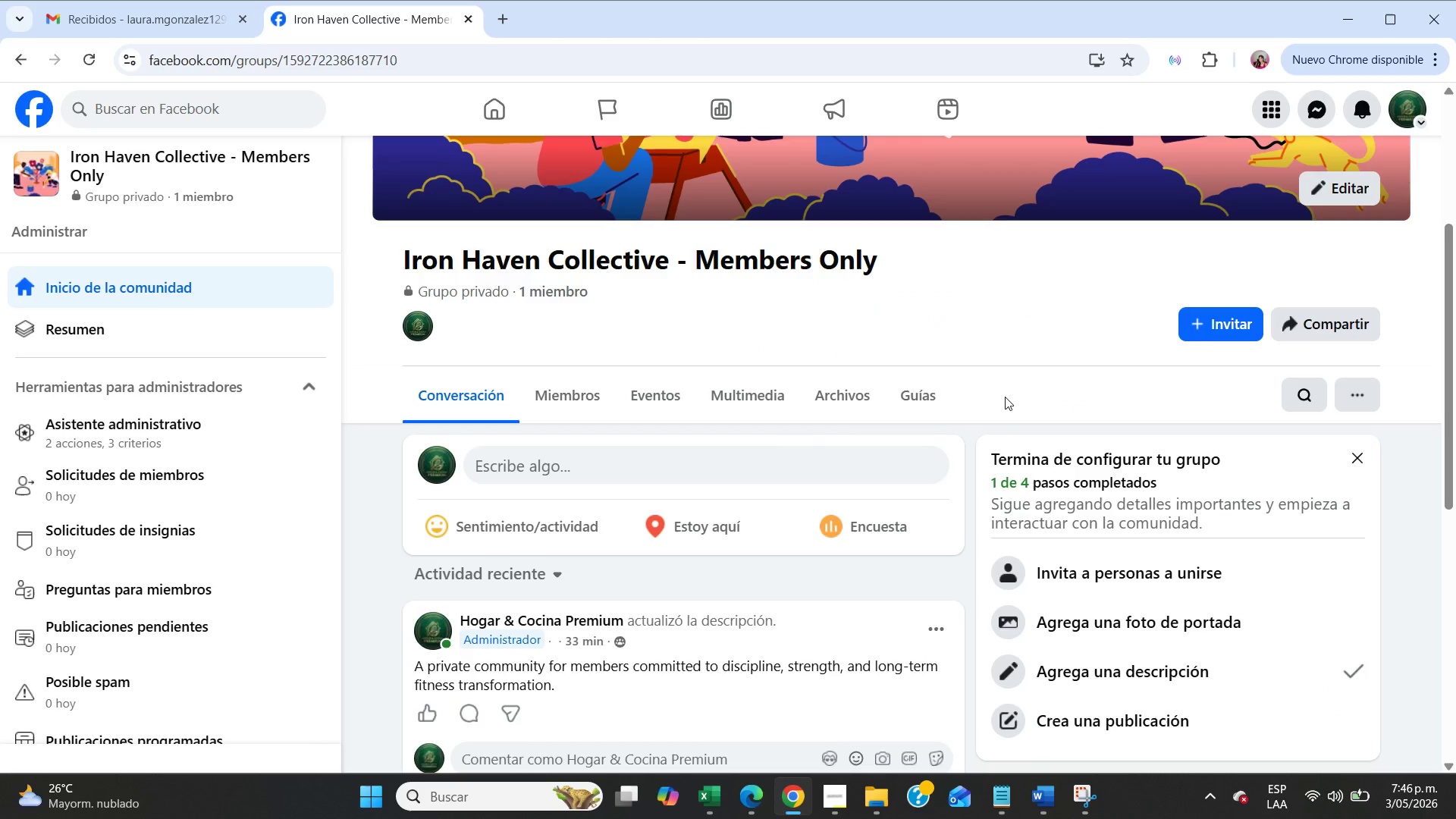 
left_click([932, 397])
 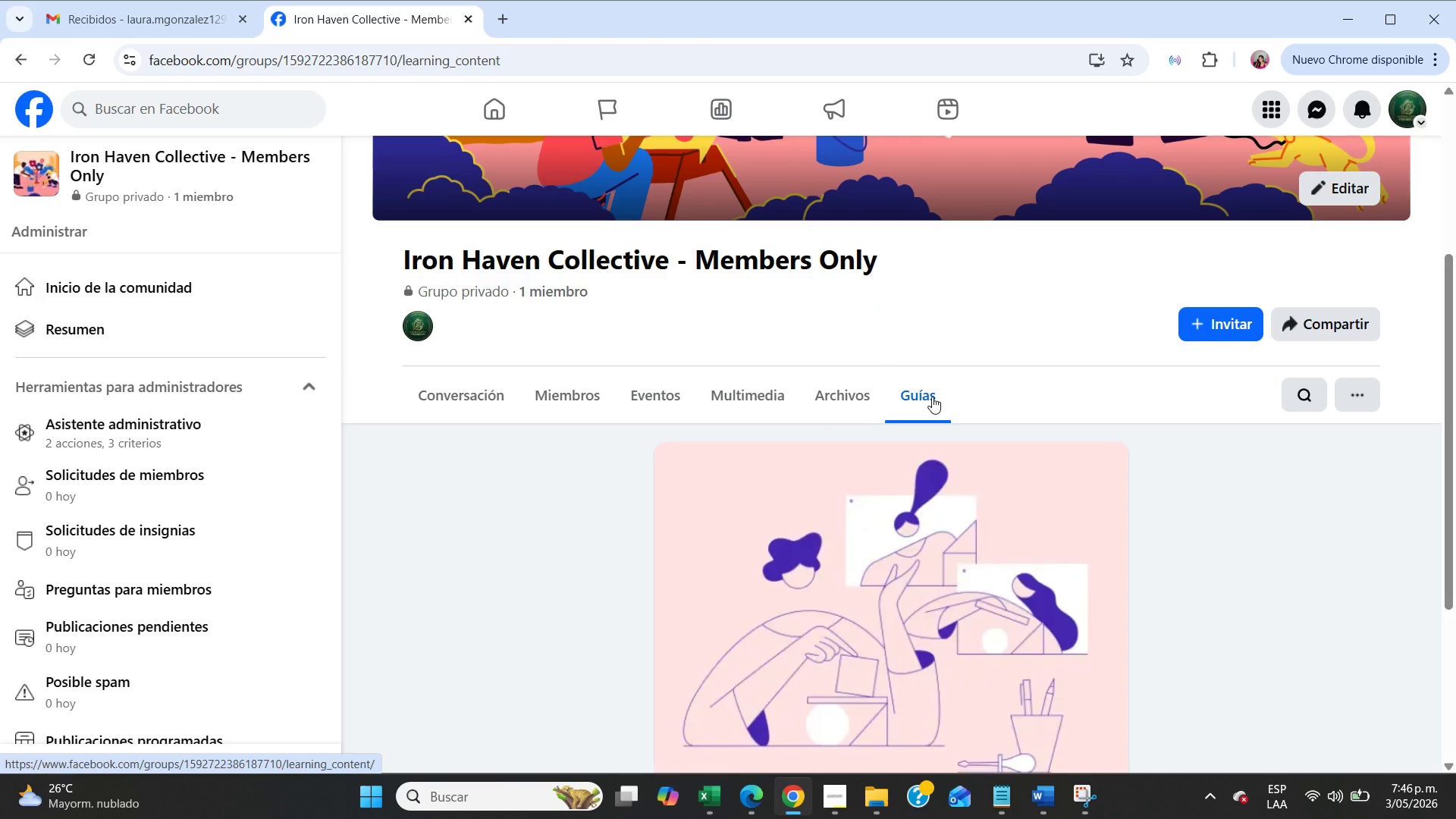 
wait(30.14)
 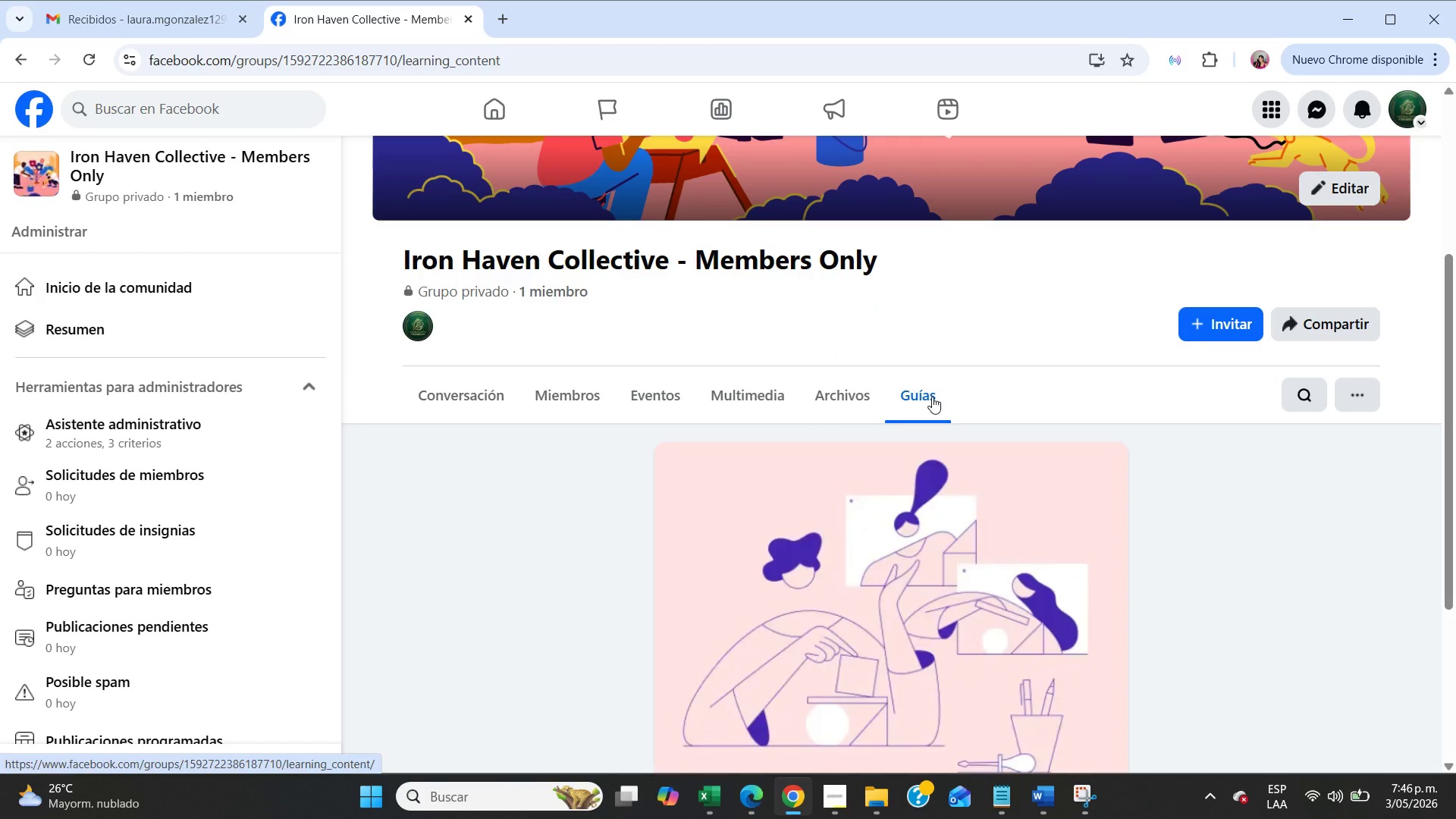 
key(Control+ControlLeft)
 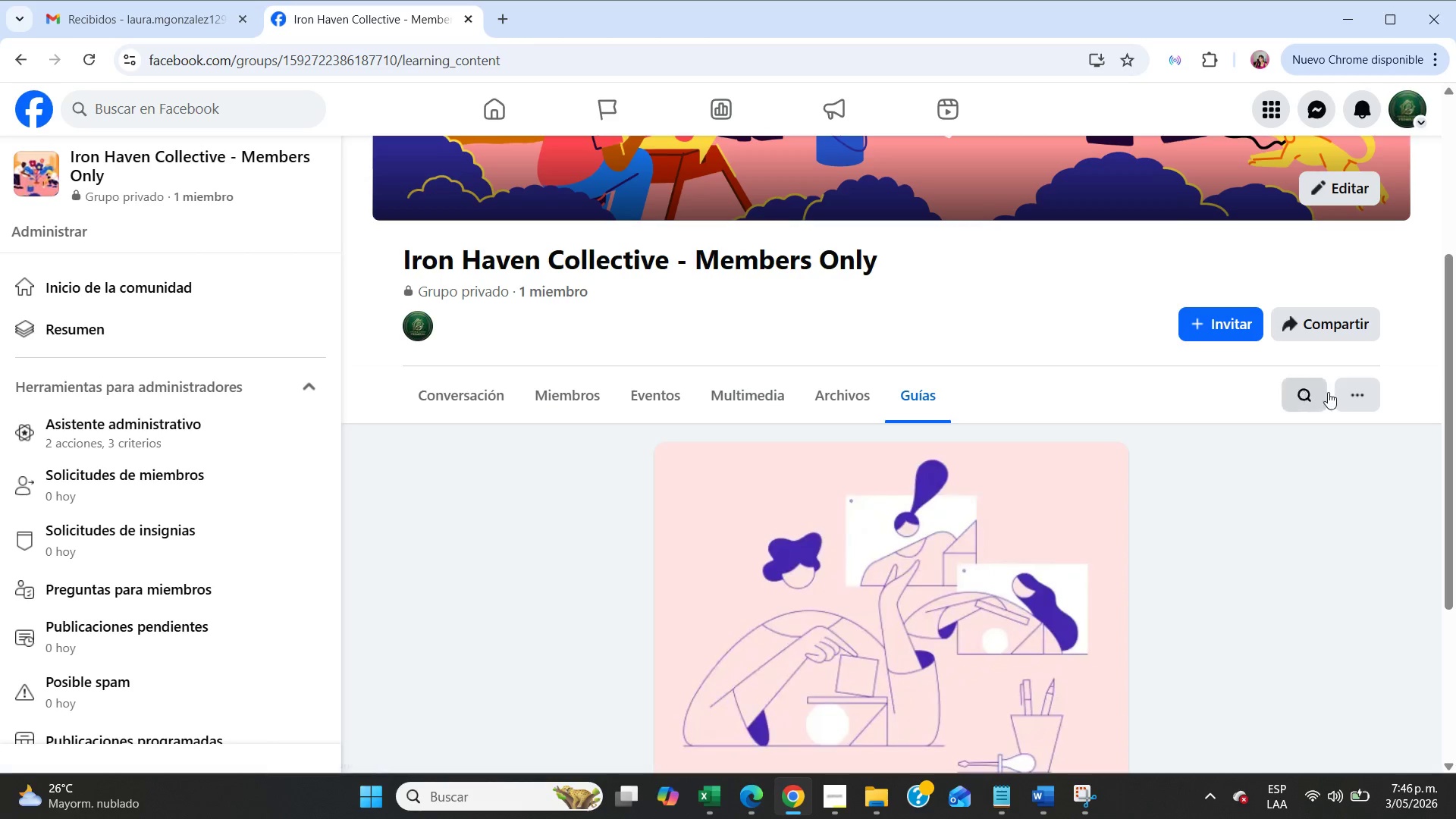 
left_click([1352, 392])
 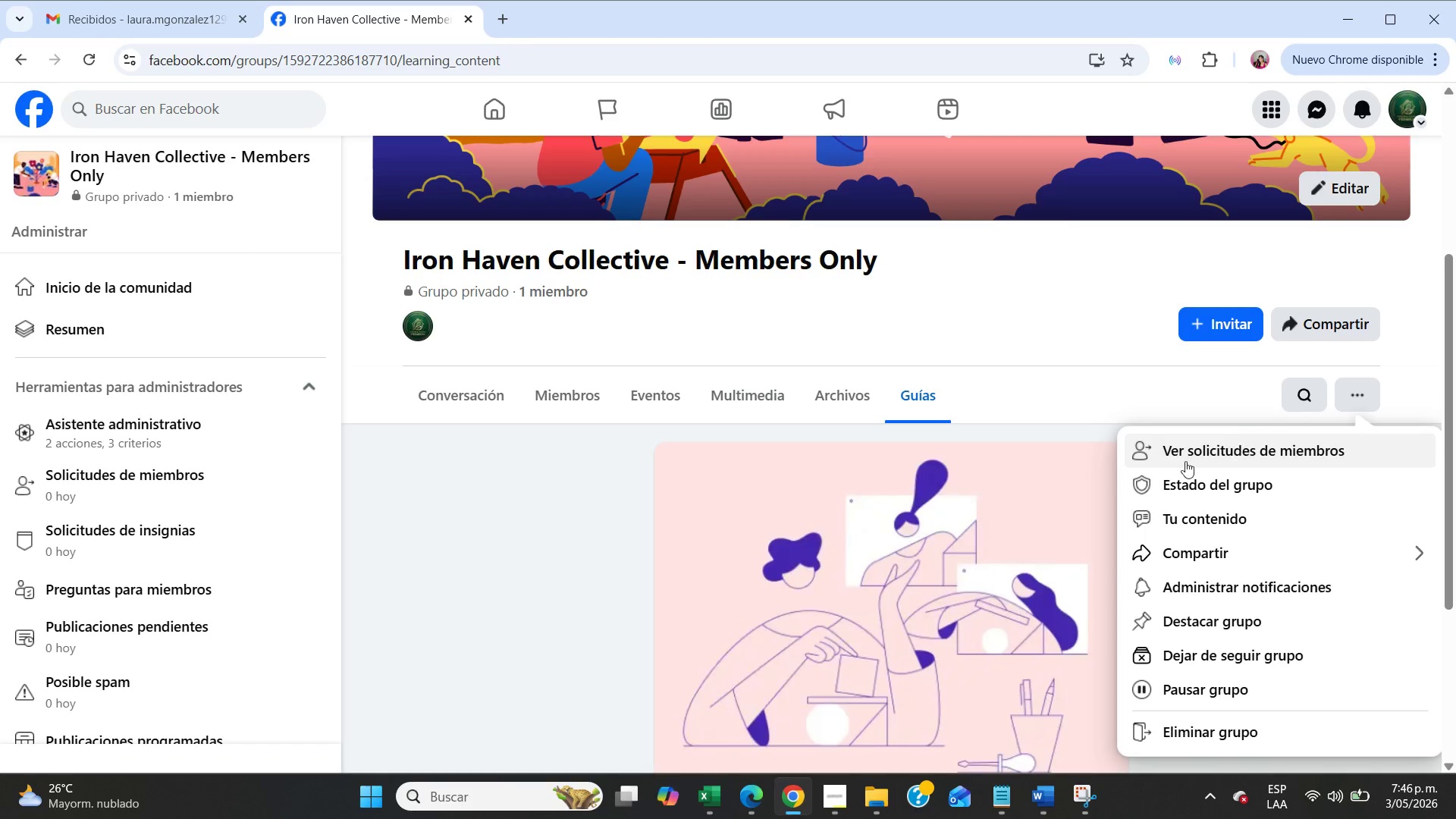 
left_click([507, 481])
 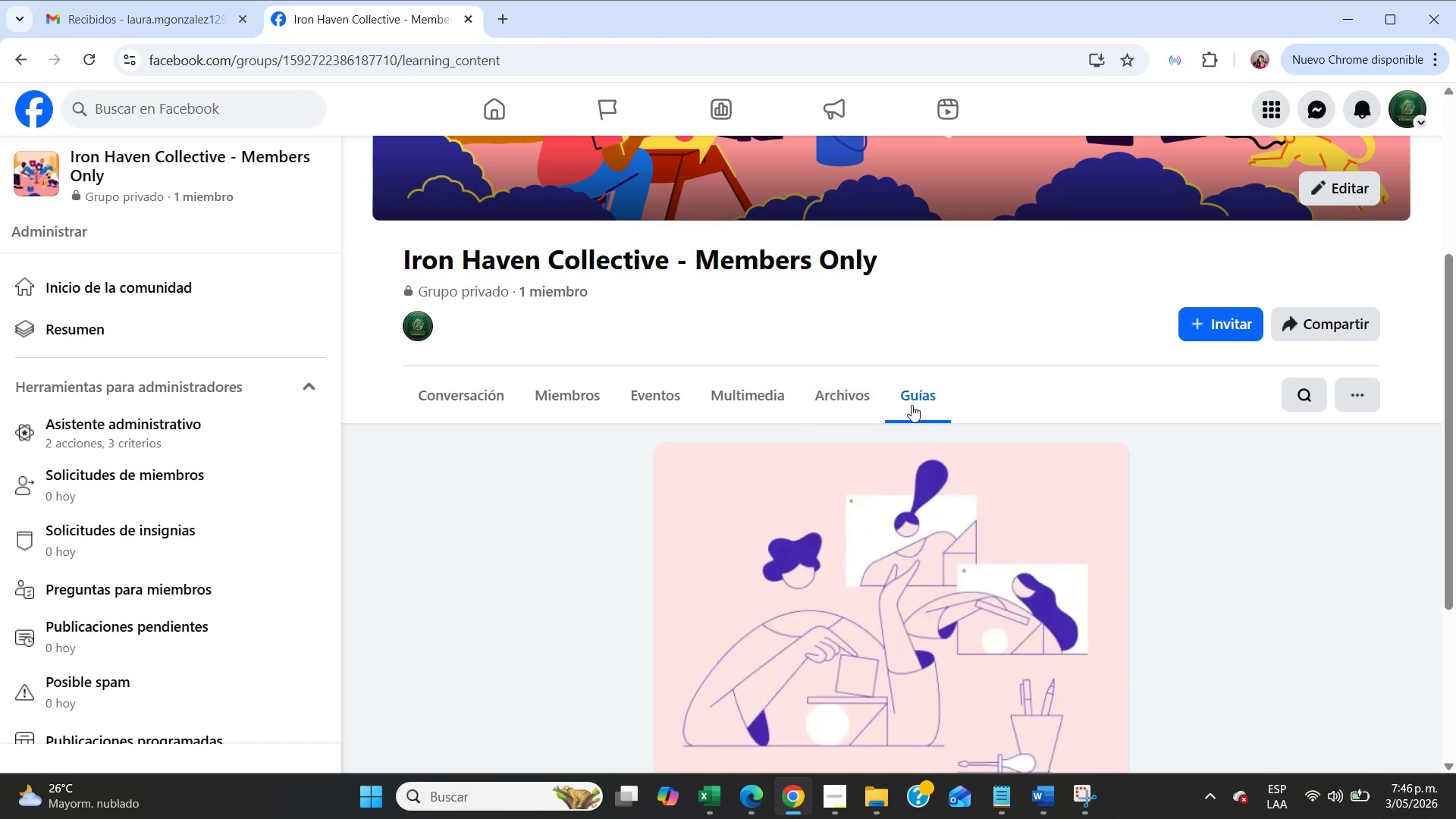 
left_click([924, 402])
 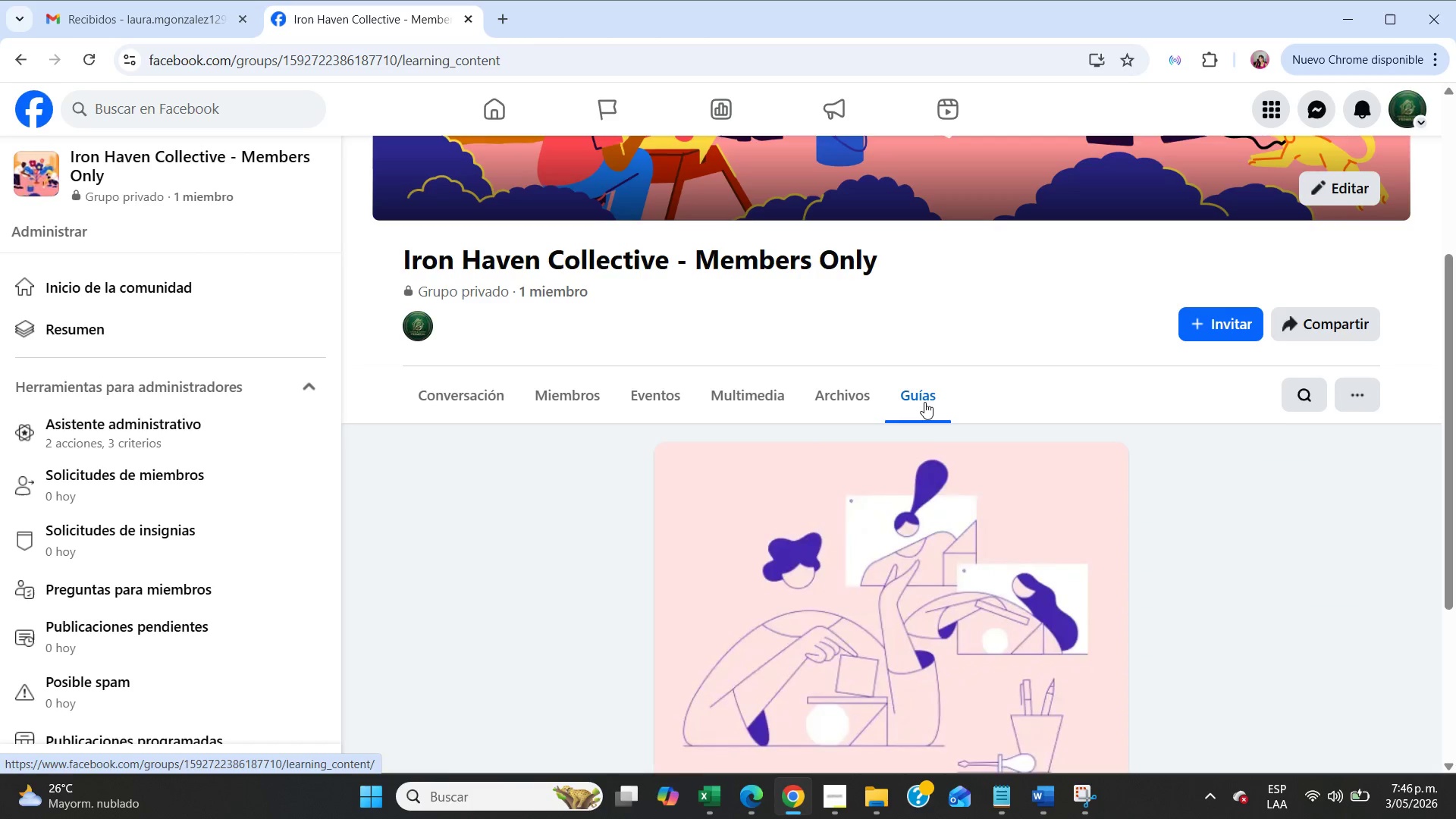 
scroll: coordinate [823, 563], scroll_direction: down, amount: 8.0
 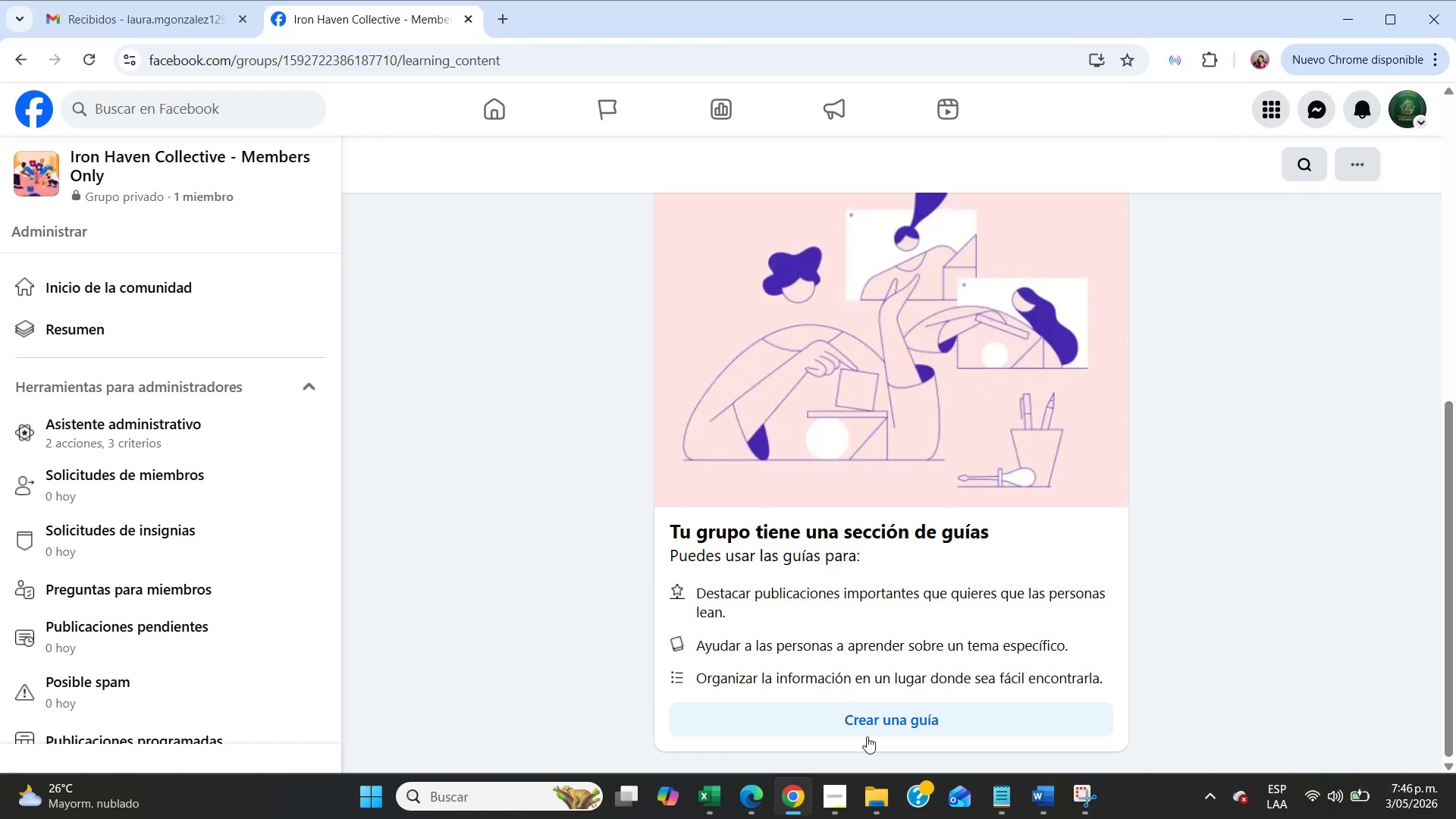 
left_click([869, 732])
 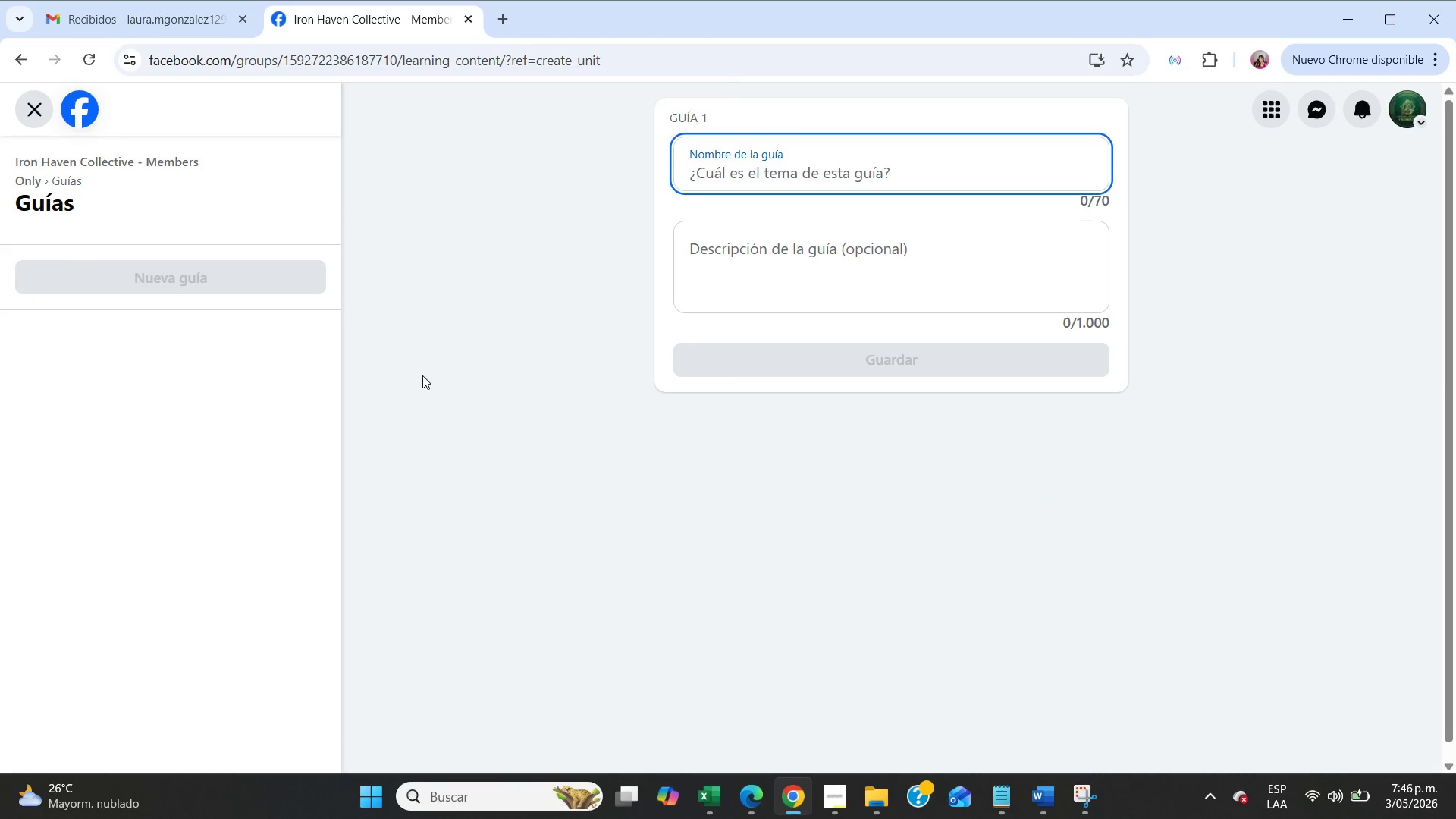 
type(First 7 Days at Iron Haven)
 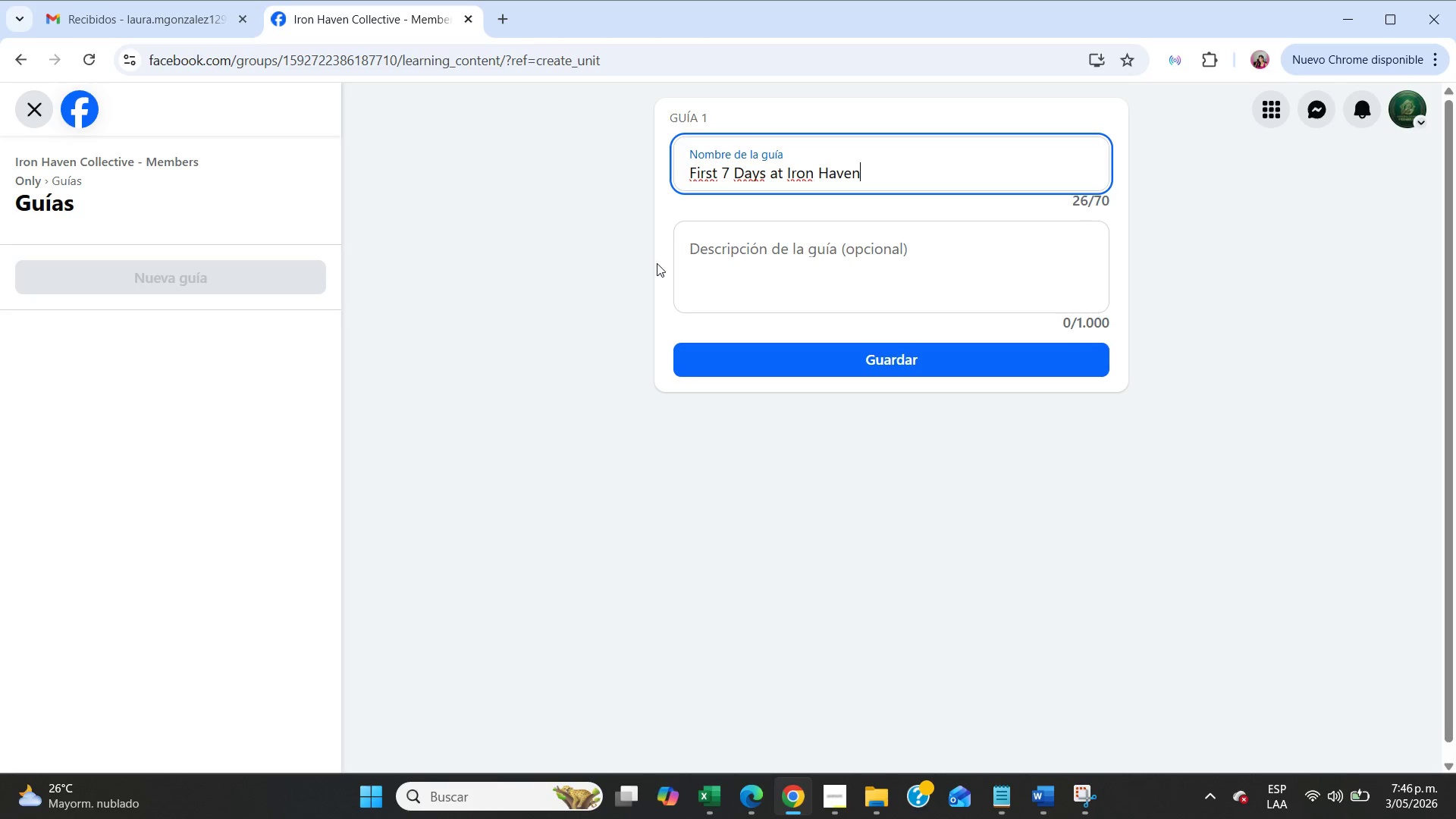 
left_click([748, 281])
 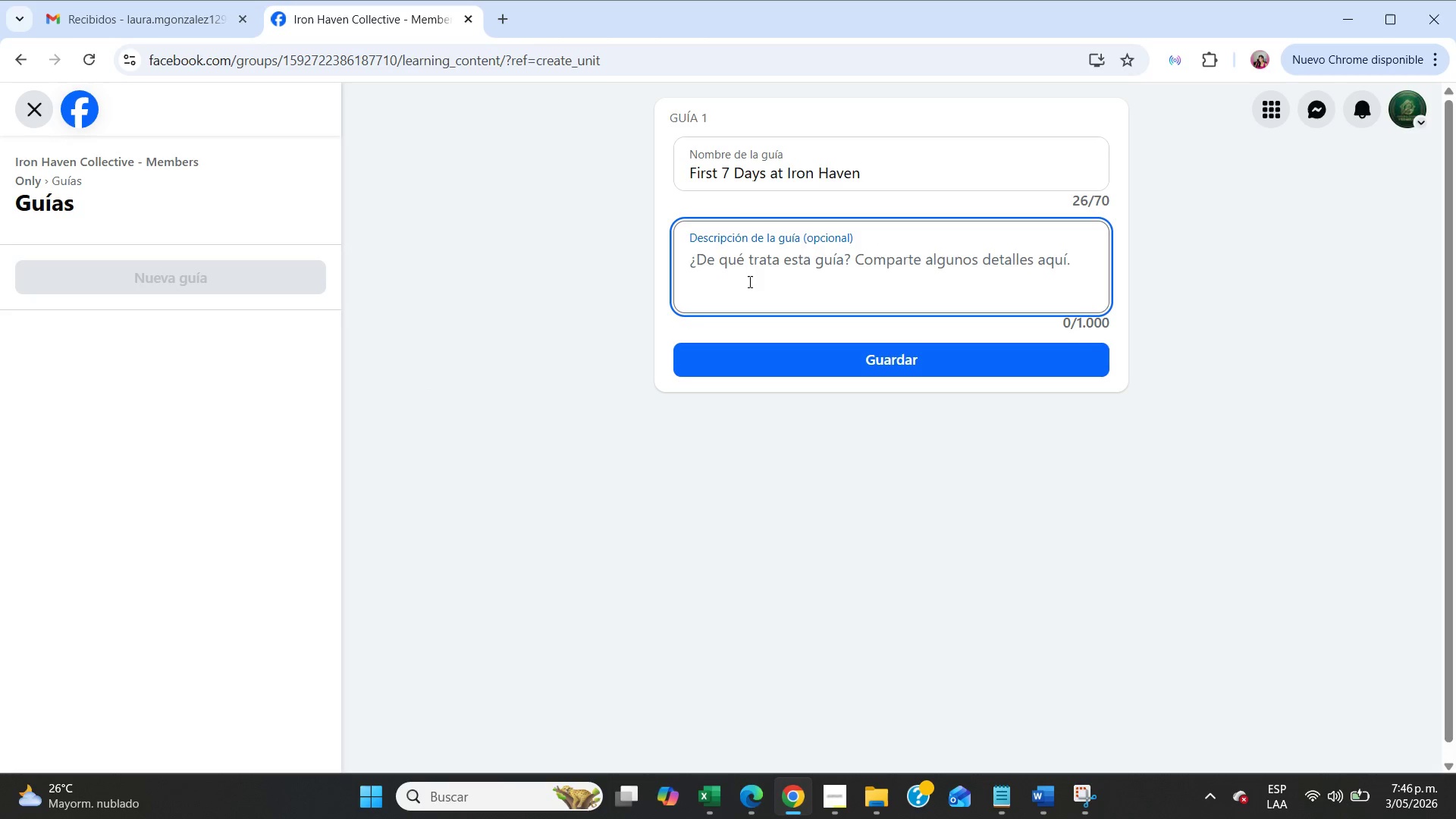 
type(Str)
key(Backspace)
type(art sto)
key(Backspace)
type(rong. Build discipline. Stay consistent.)
 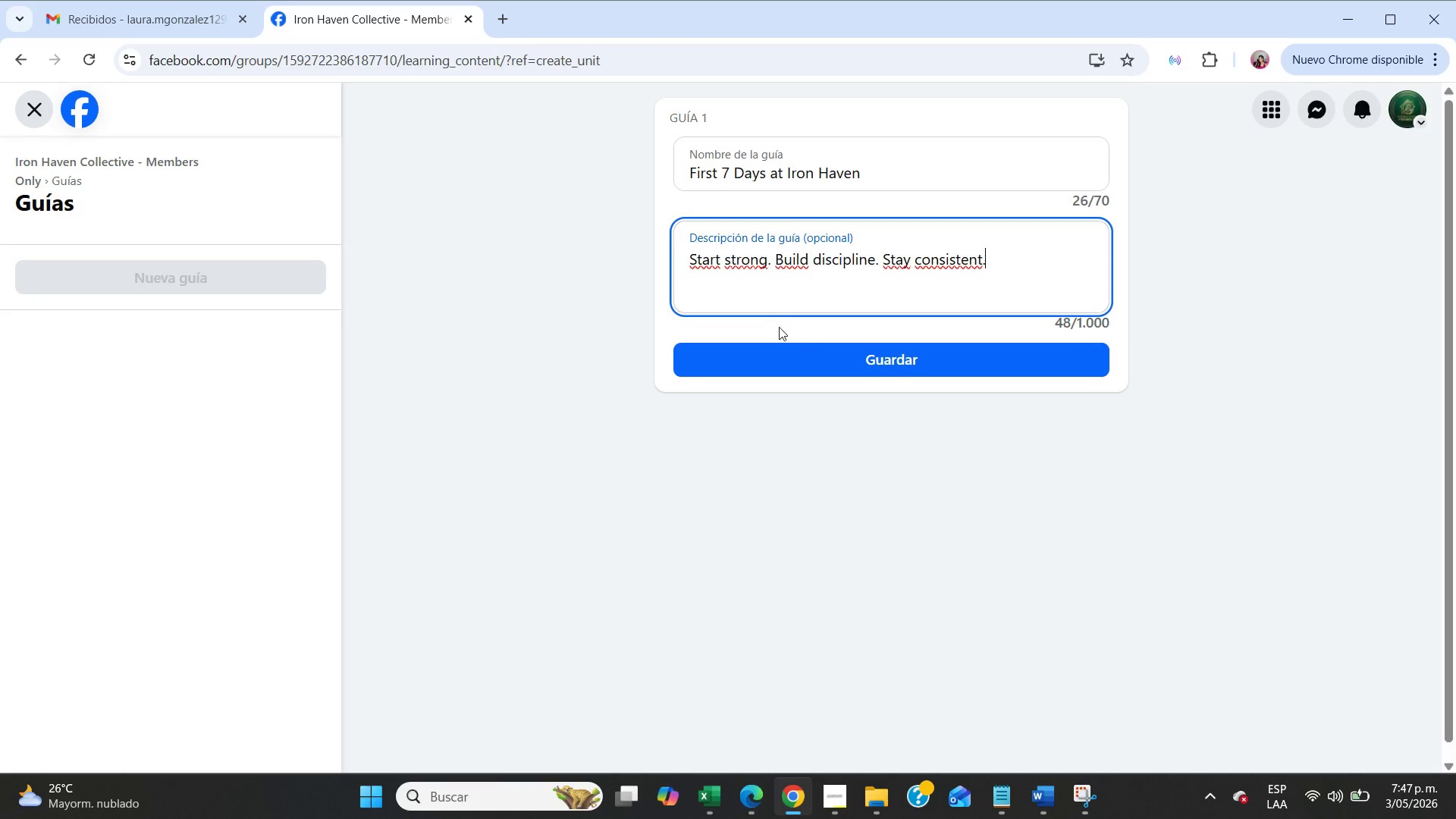 
left_click([800, 351])
 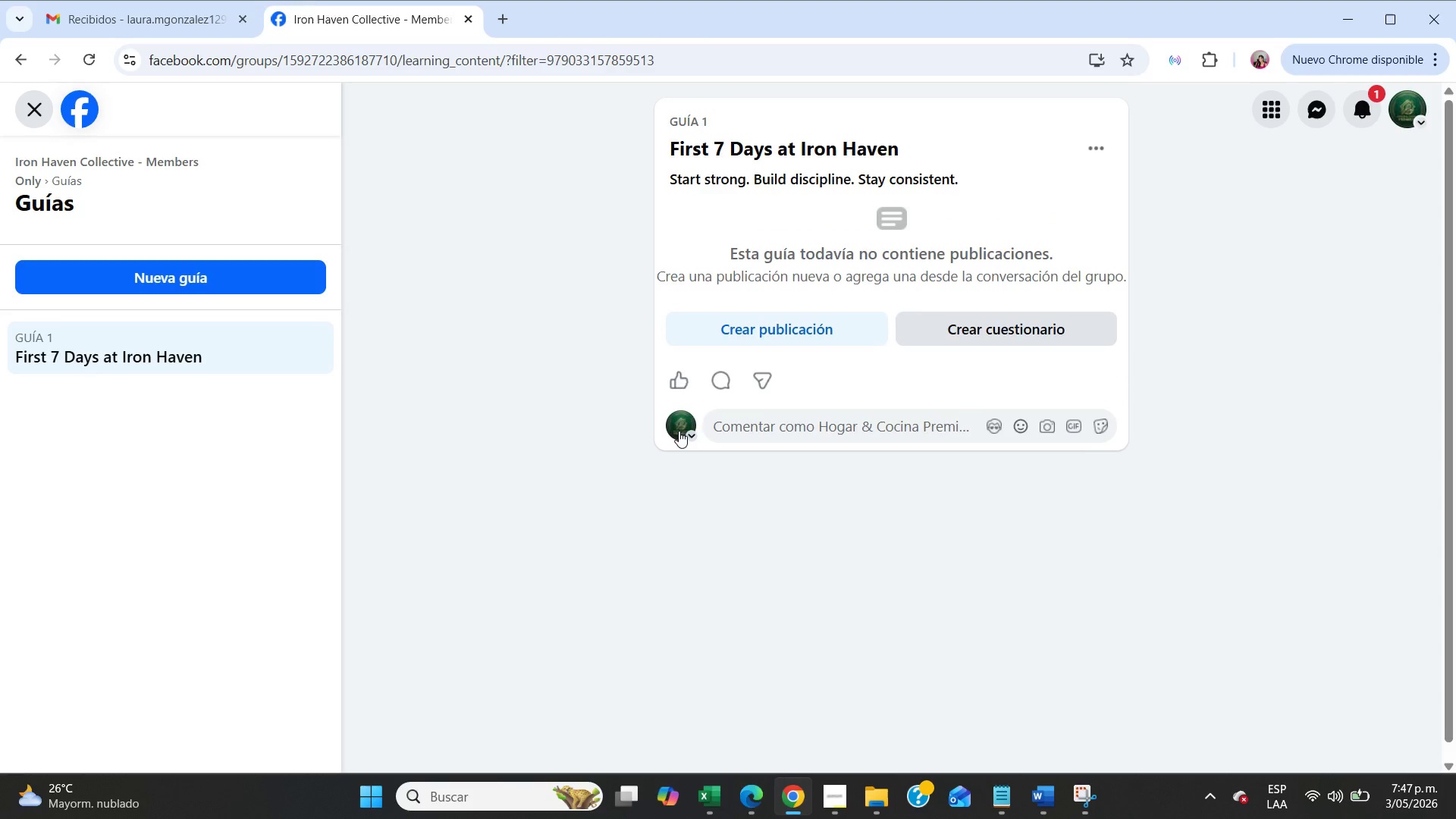 
wait(6.2)
 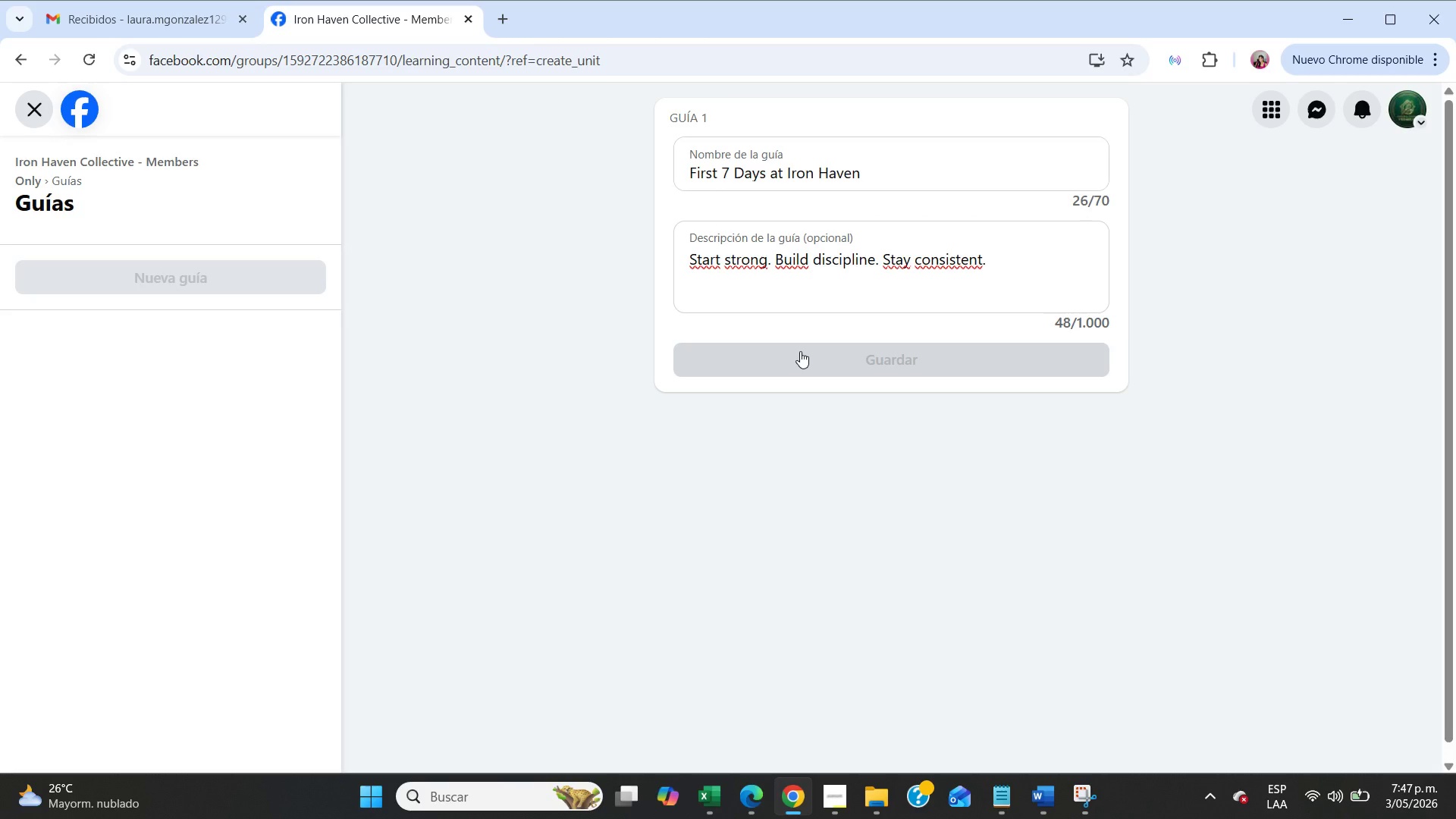 
left_click([215, 275])
 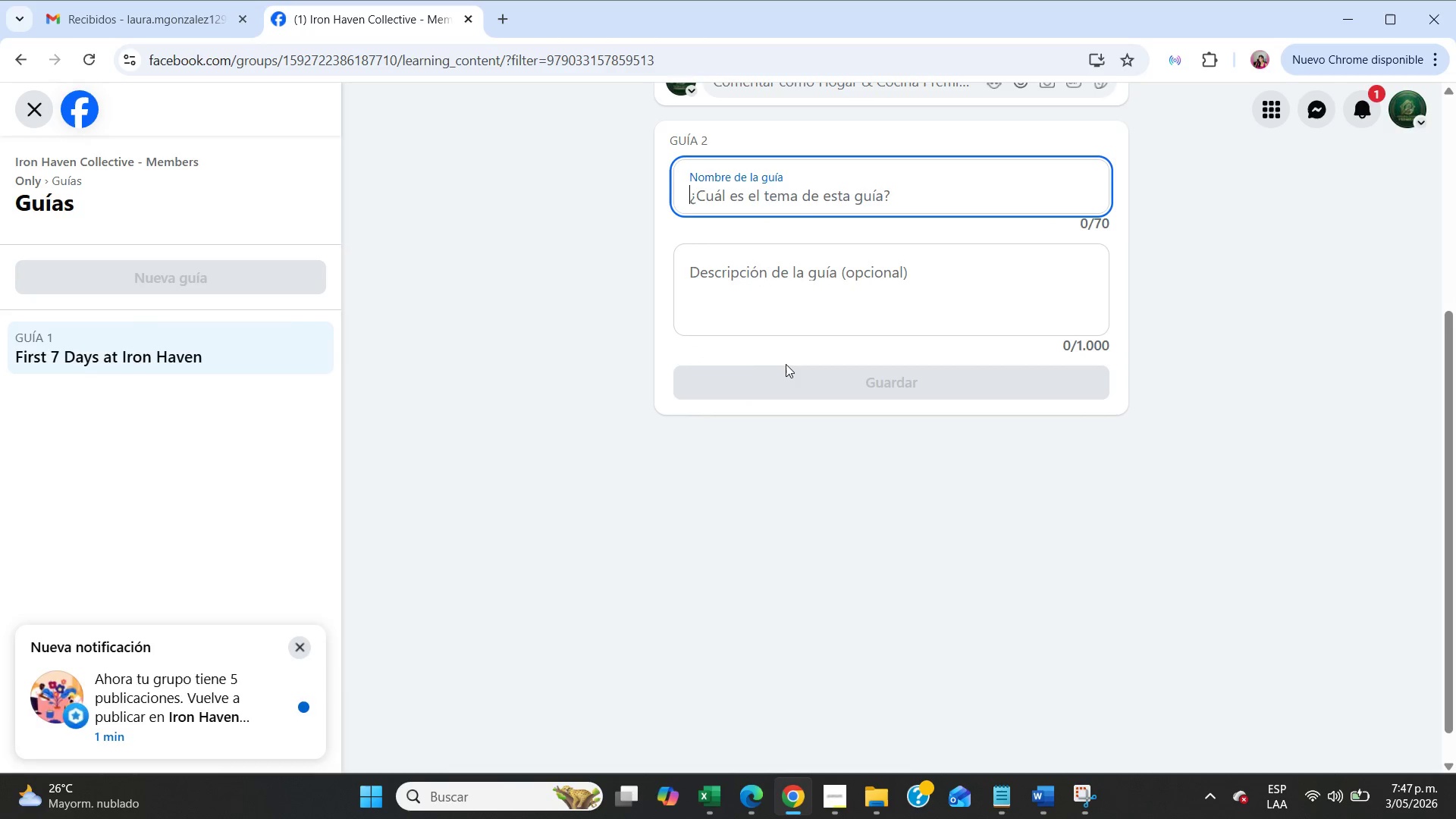 
type(Mastering Recovery)
 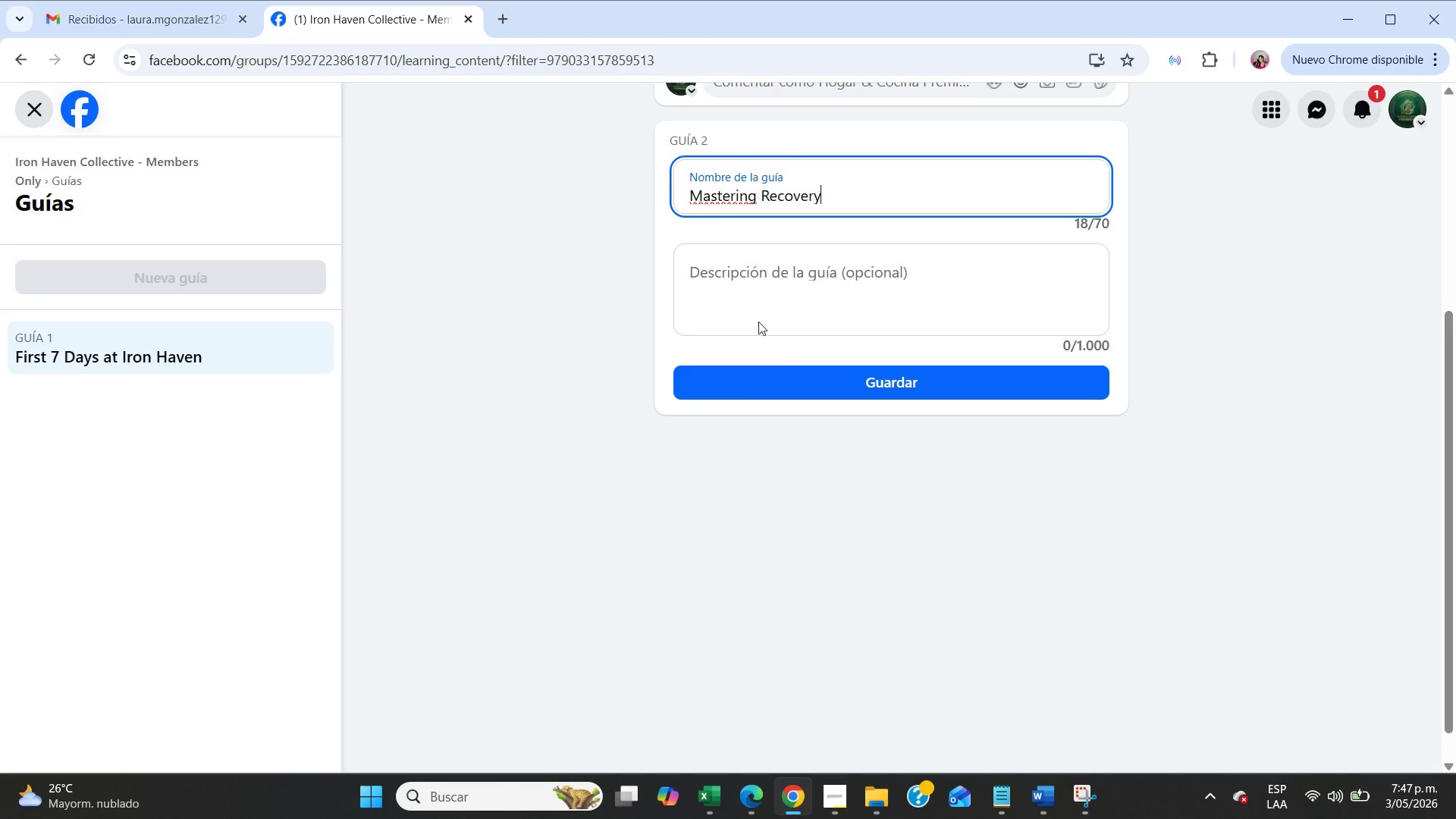 
left_click([742, 286])
 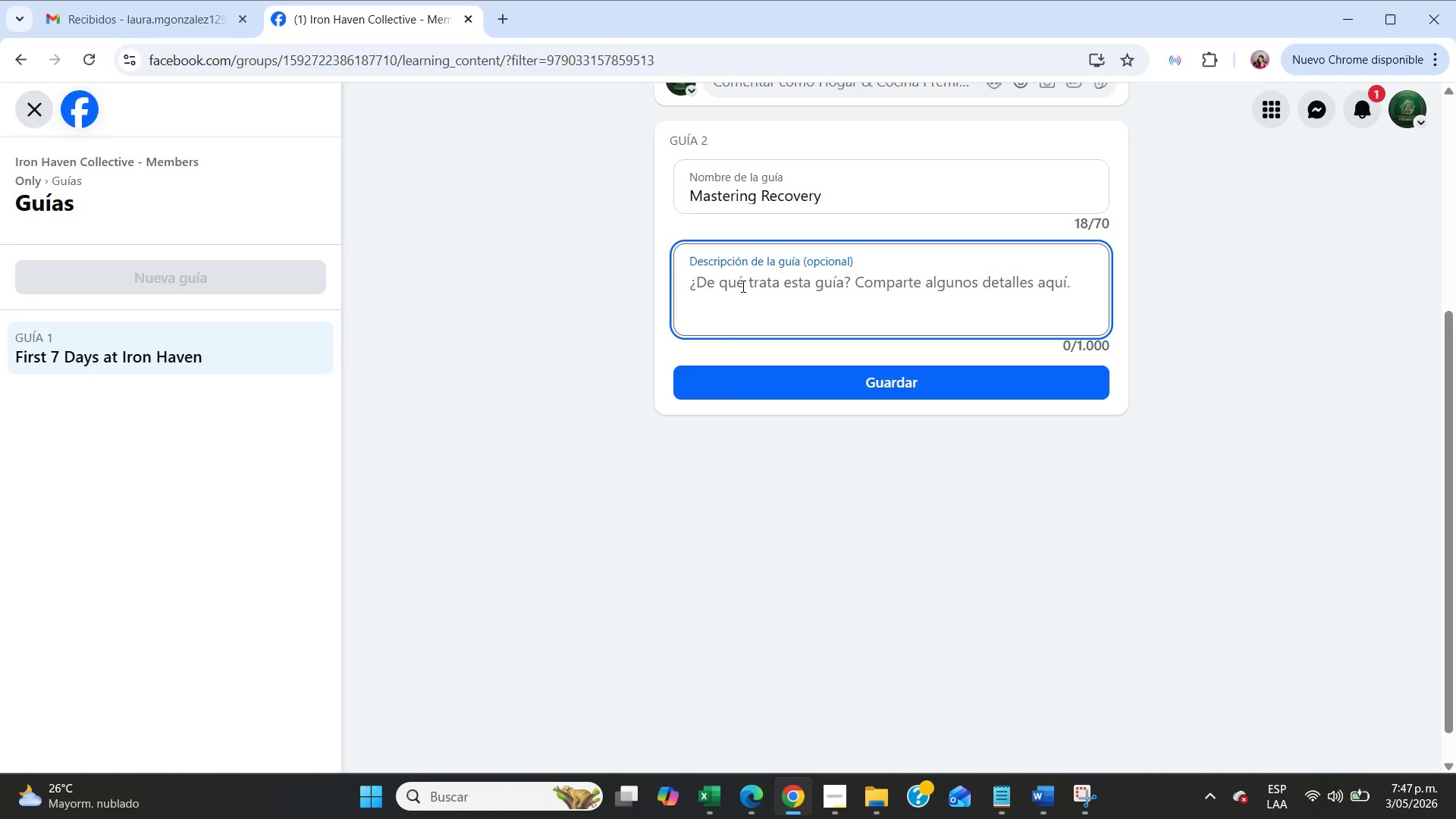 
type(Recovery is where real transformation happens.)
 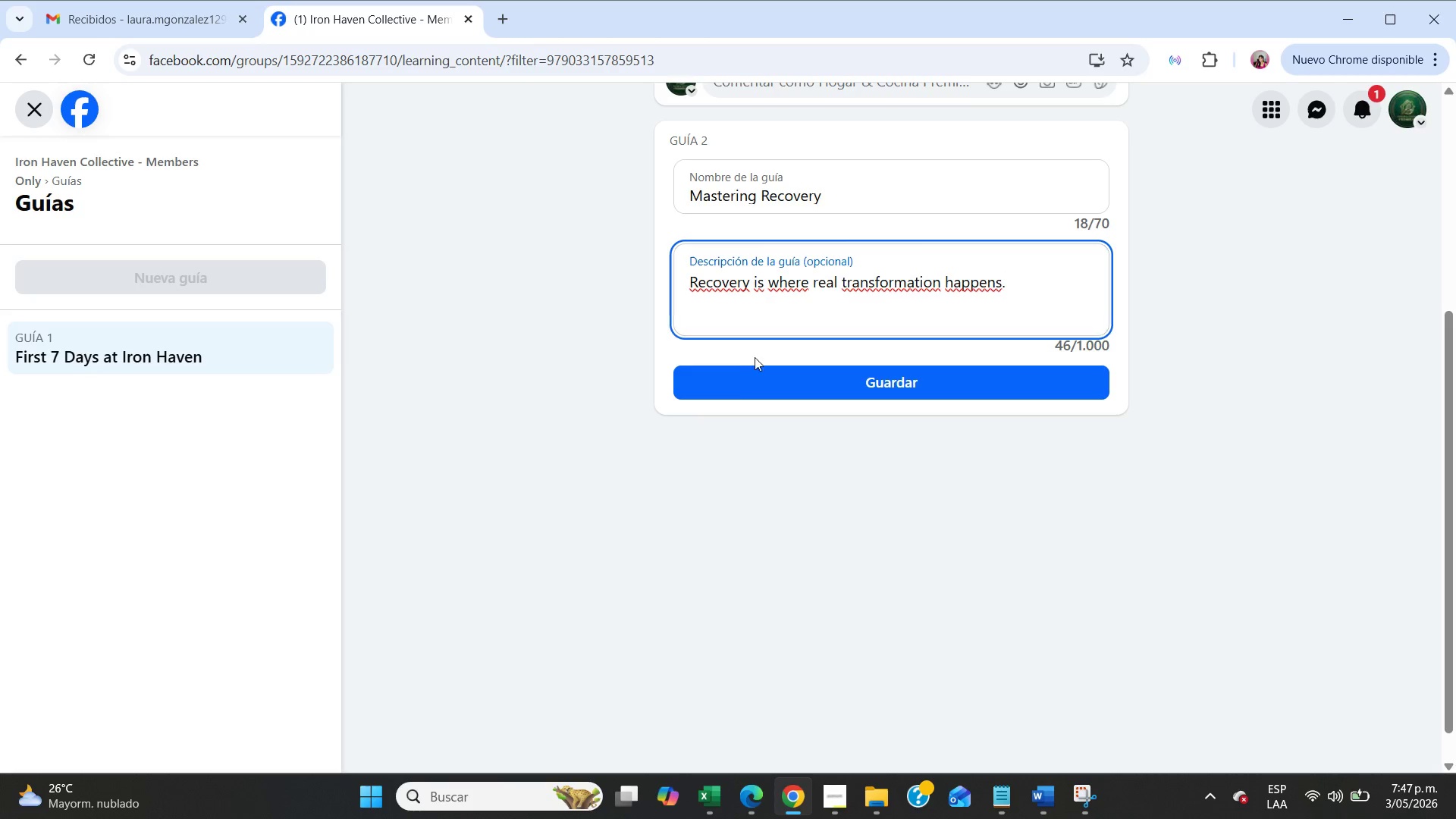 
left_click([772, 377])
 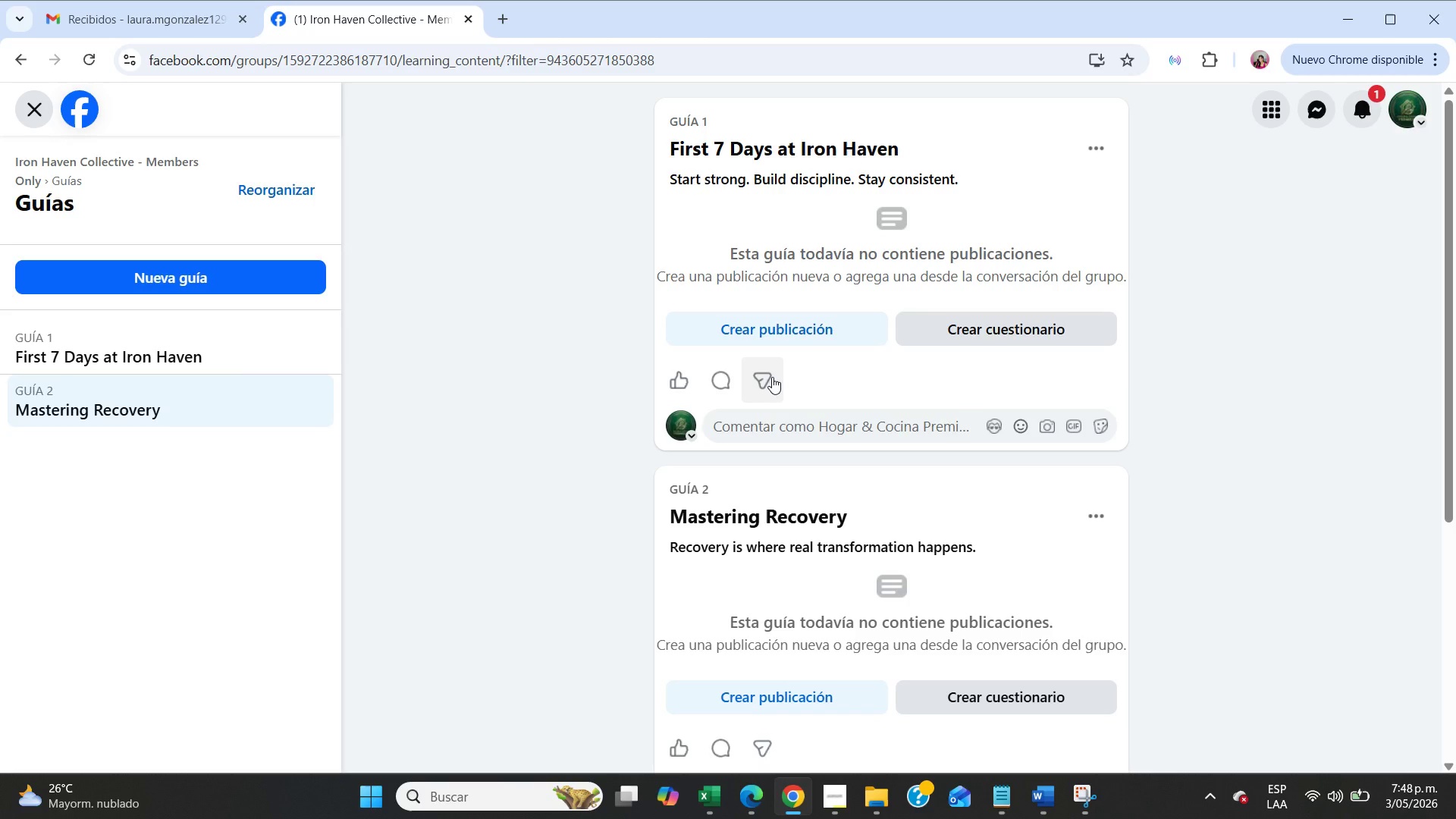 
wait(65.69)
 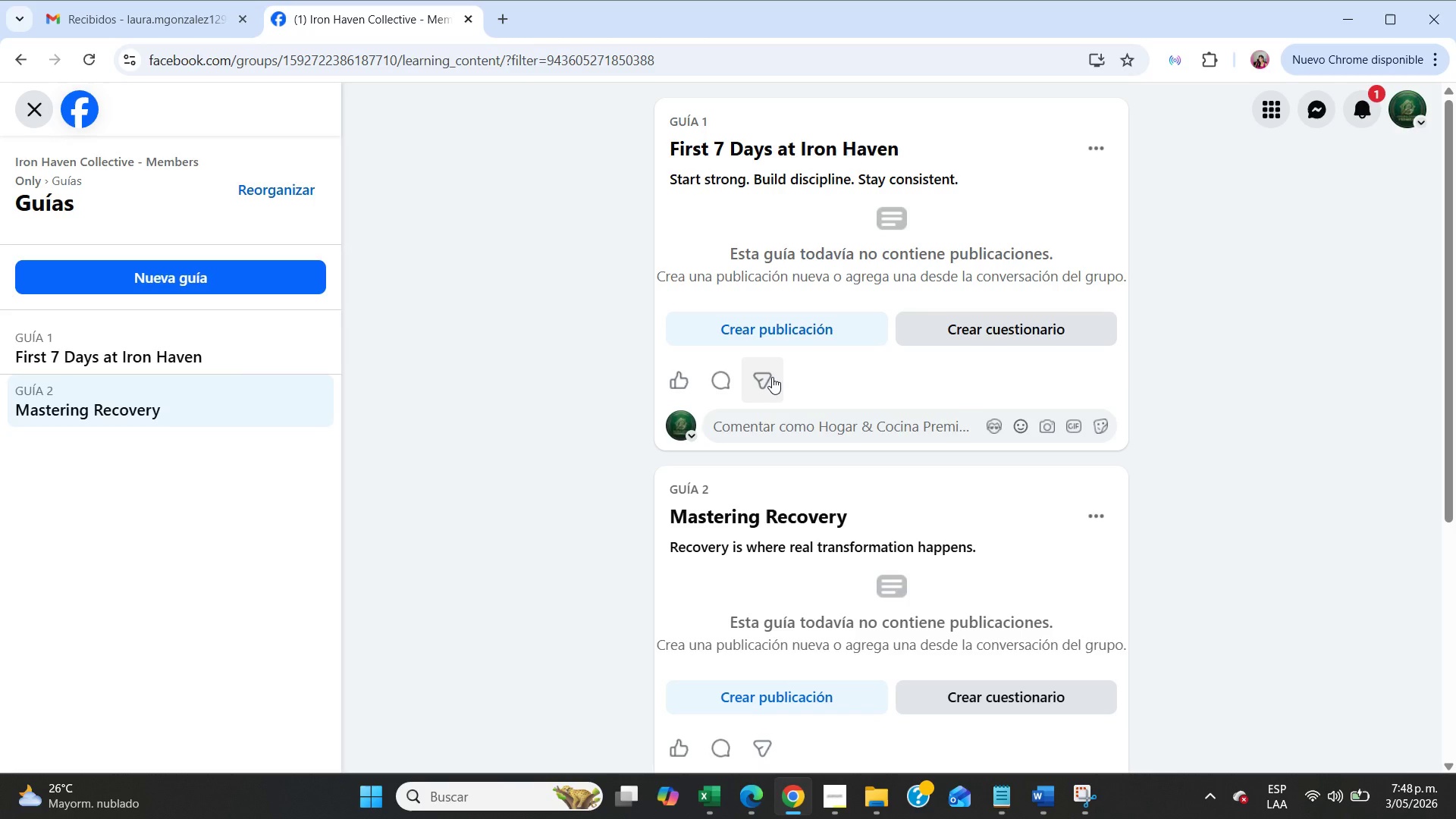 
scroll: coordinate [773, 378], scroll_direction: up, amount: 2.0
 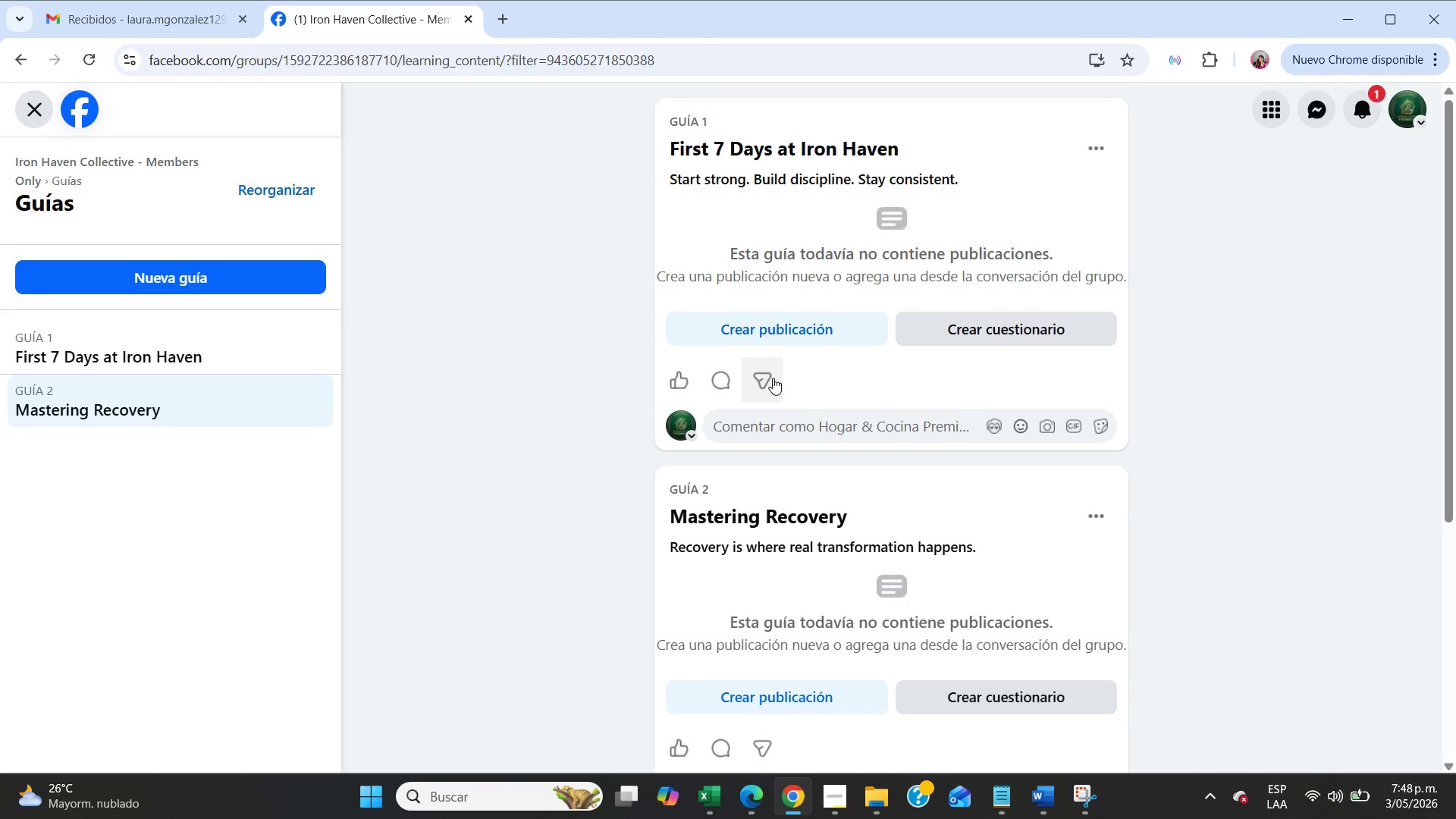 
wait(5.16)
 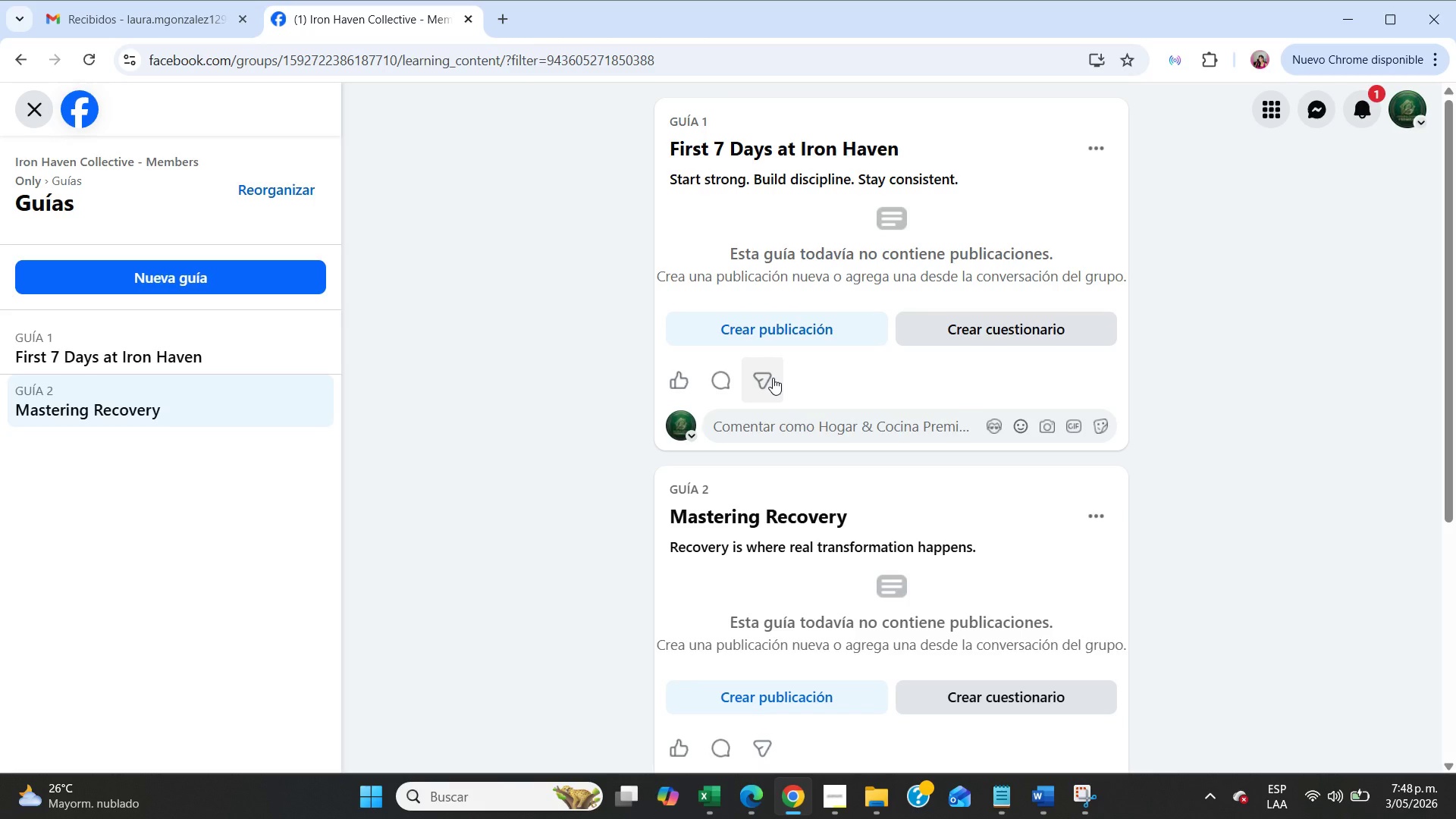 
left_click([1348, 118])
 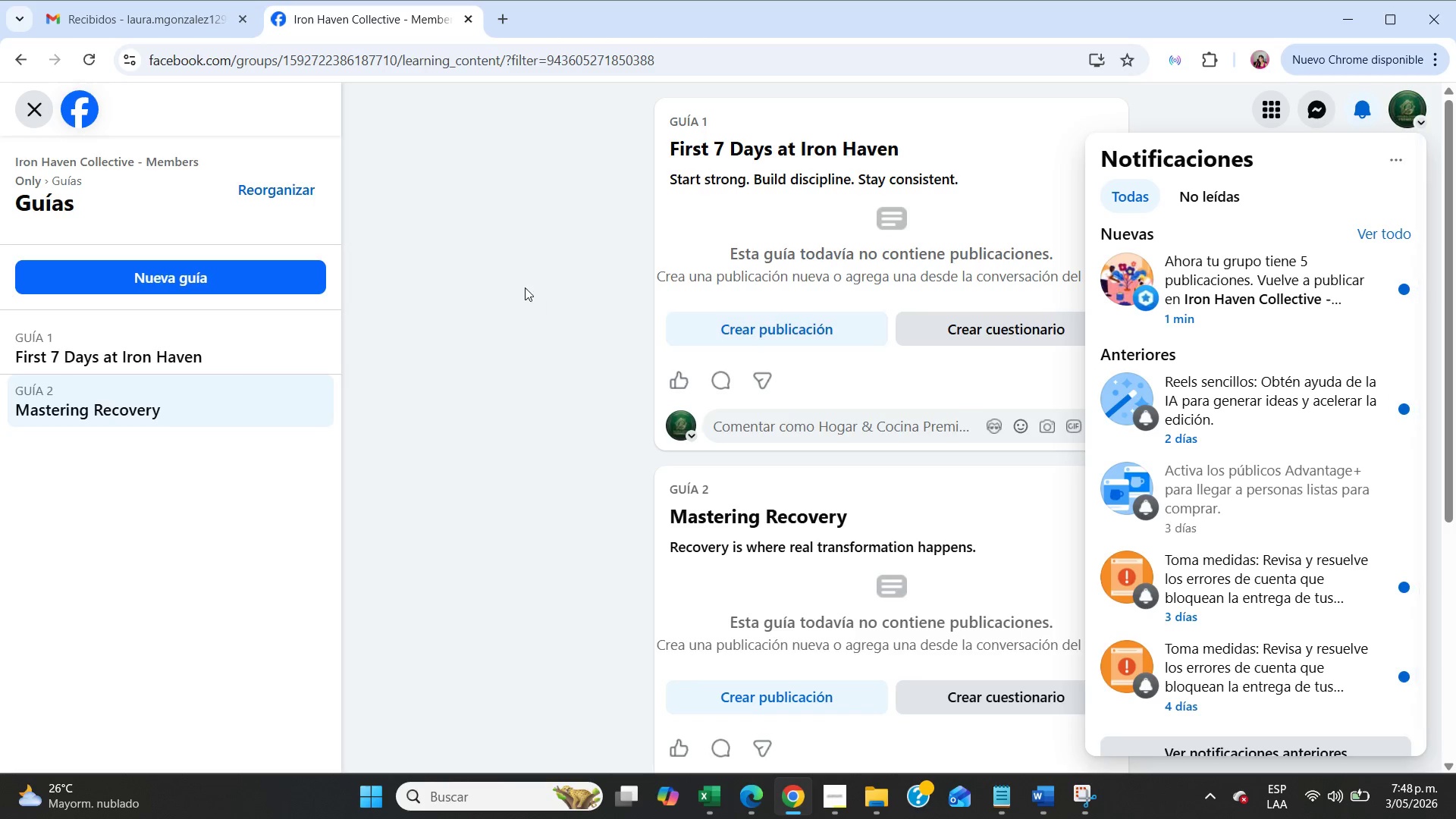 
left_click([520, 282])
 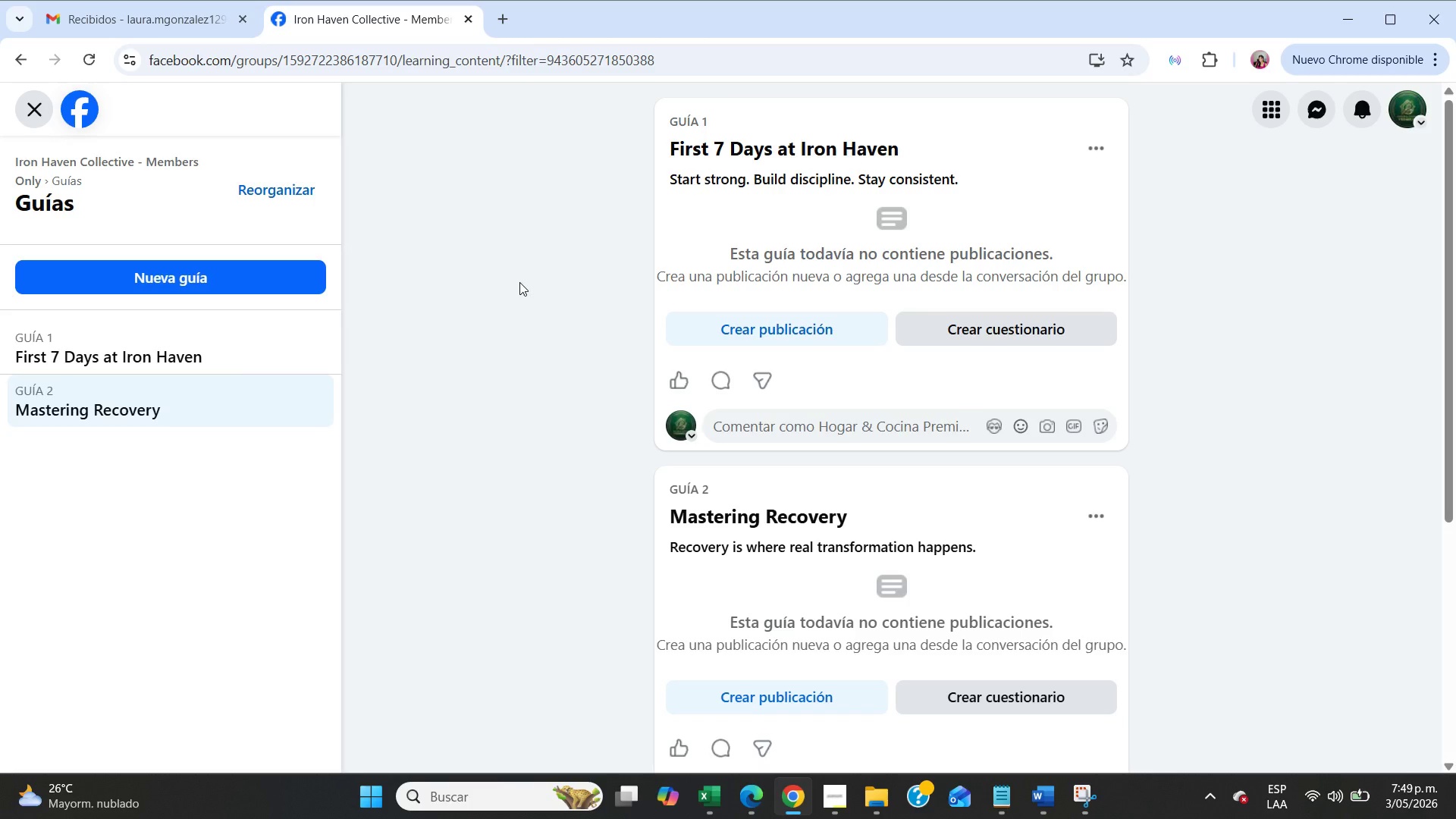 
wait(28.64)
 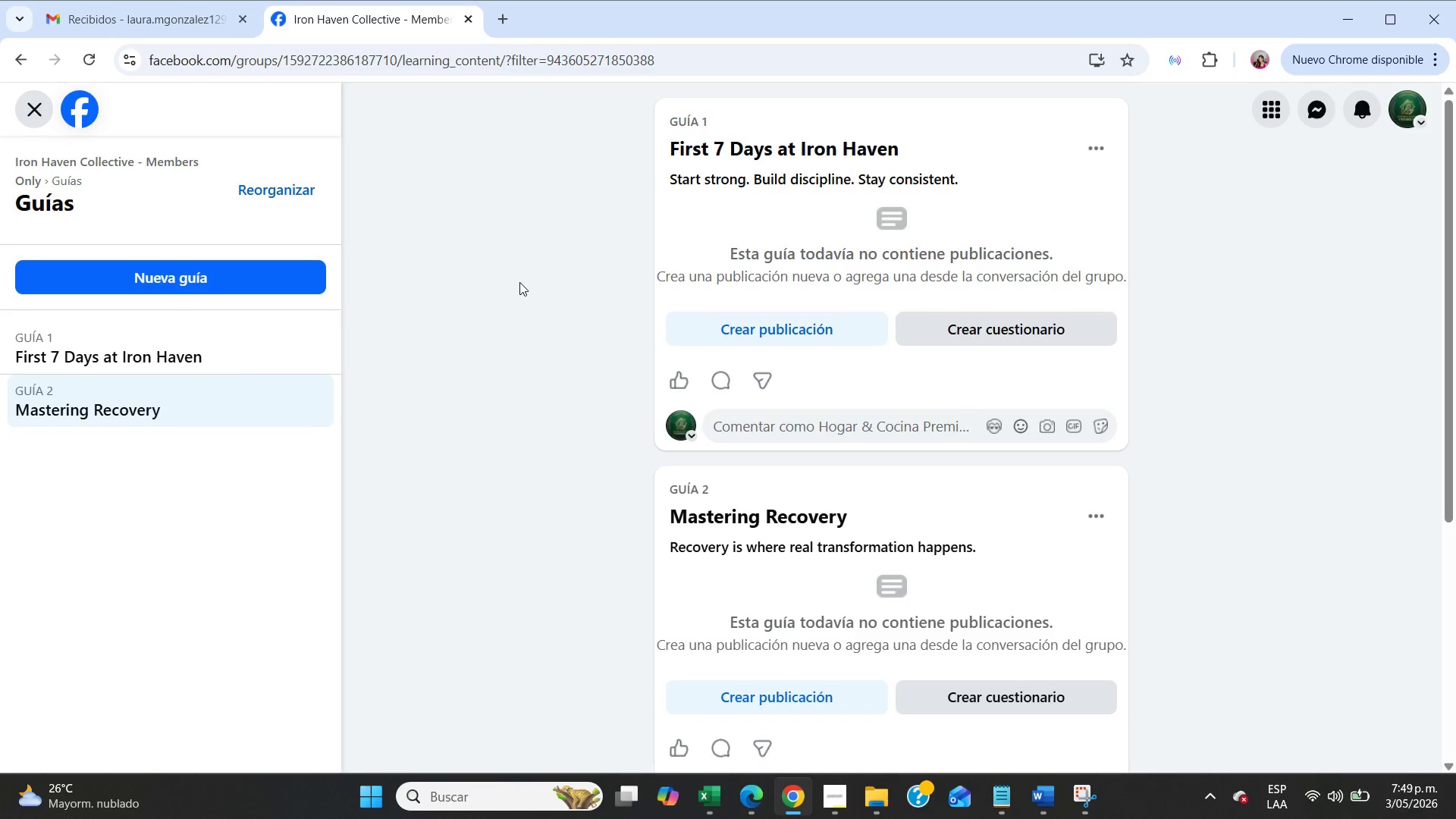 
scroll: coordinate [523, 330], scroll_direction: down, amount: 13.0
 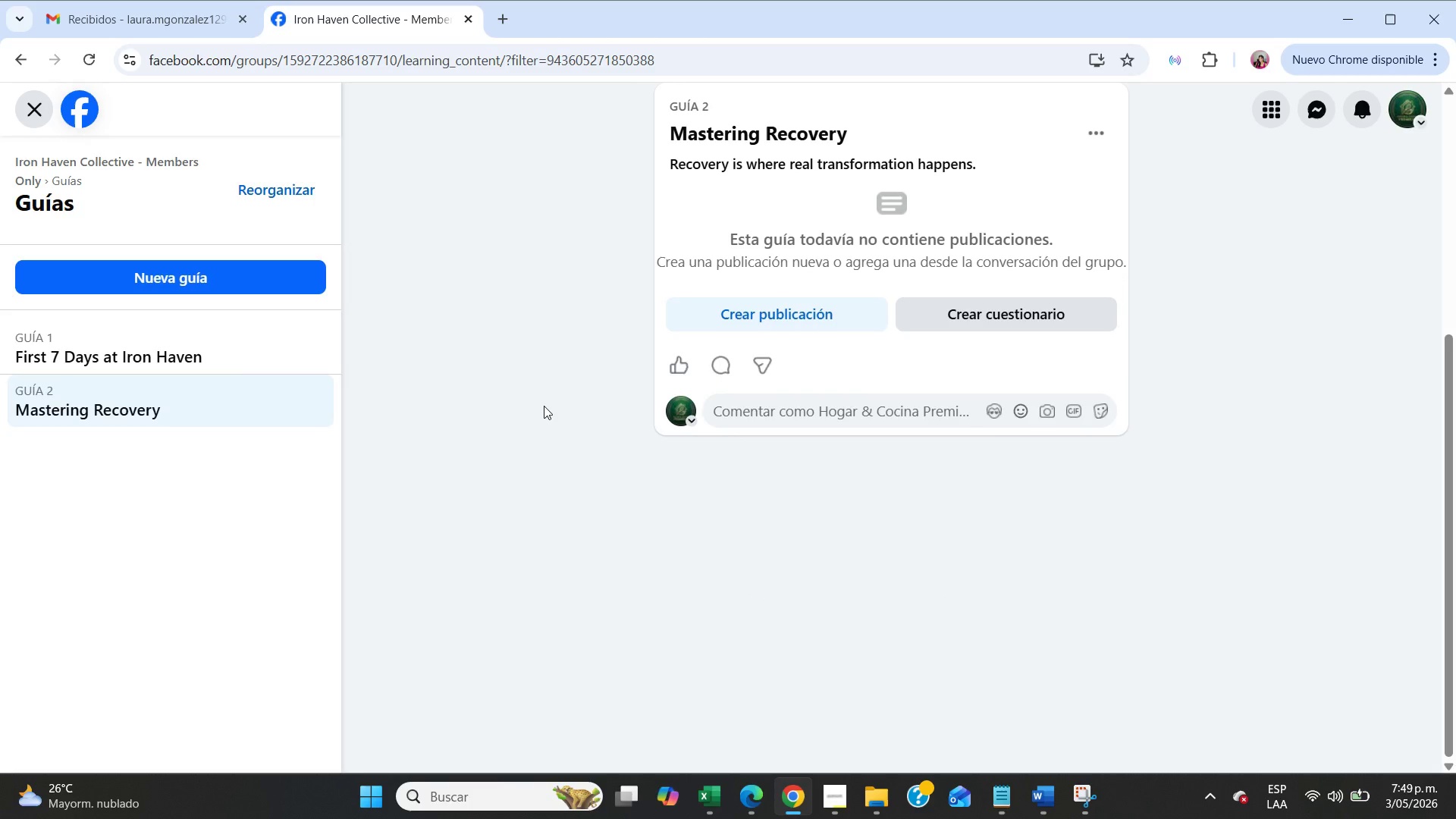 
wait(28.77)
 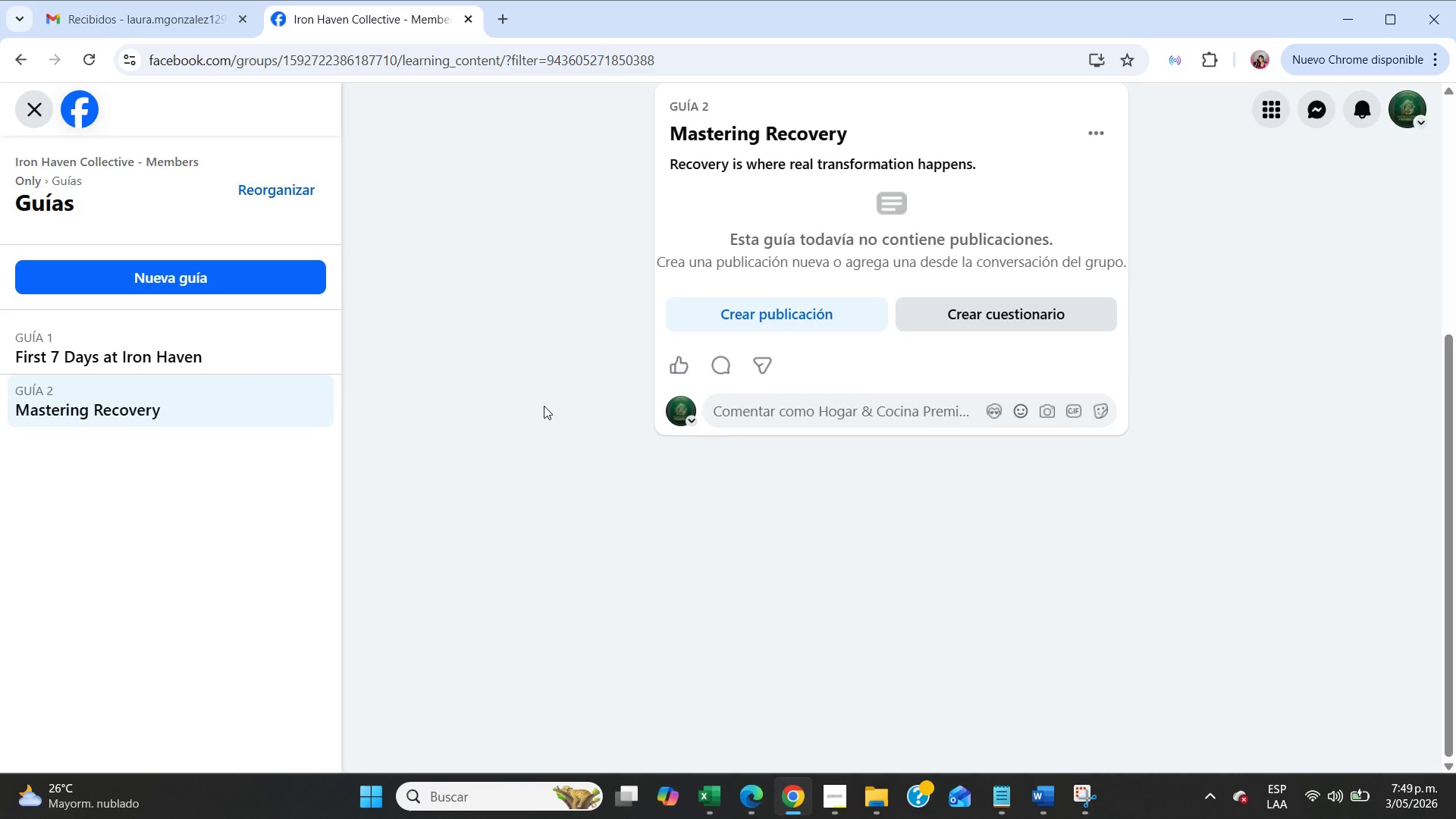 
left_click([27, 118])
 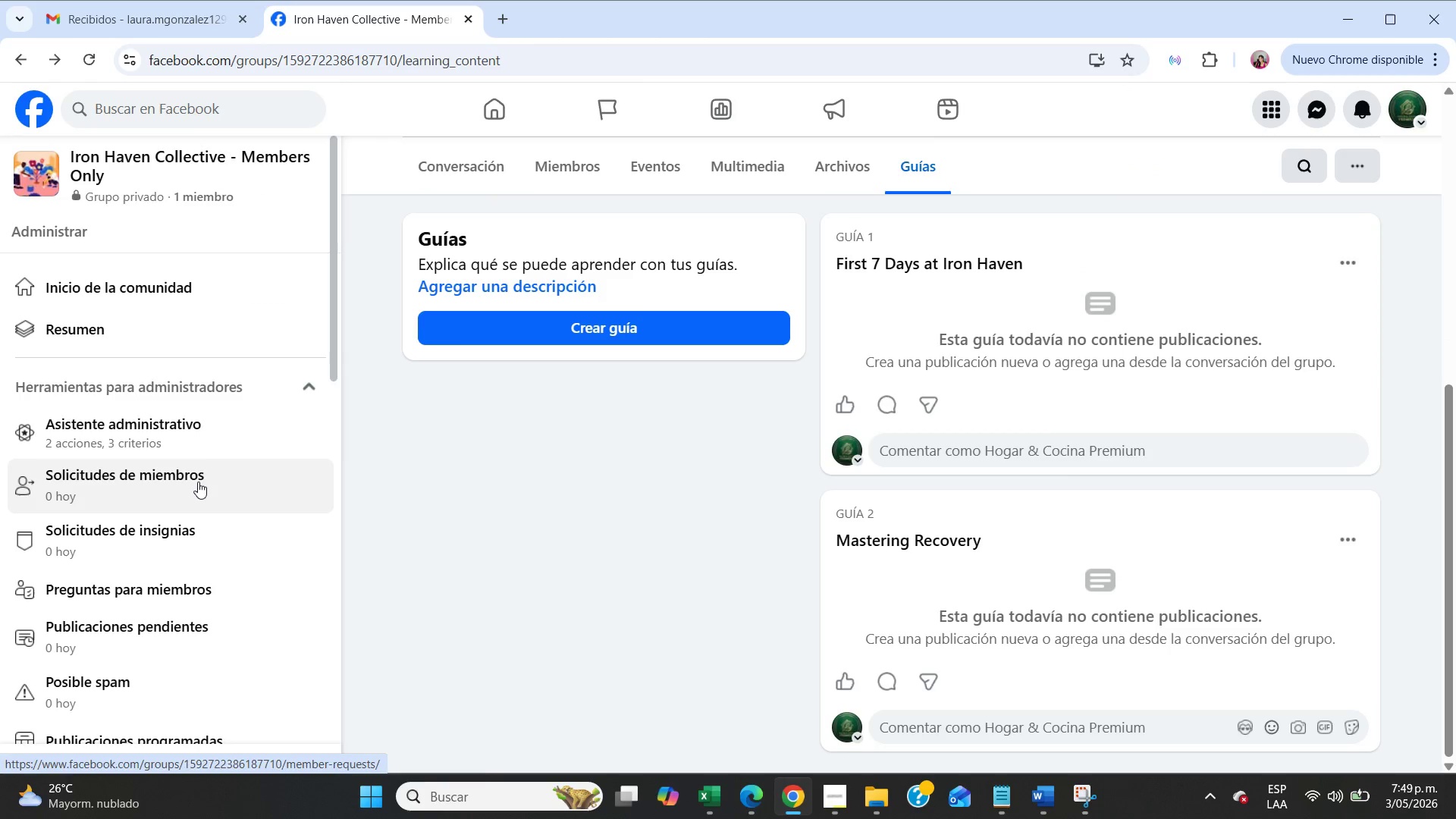 
left_click([184, 436])
 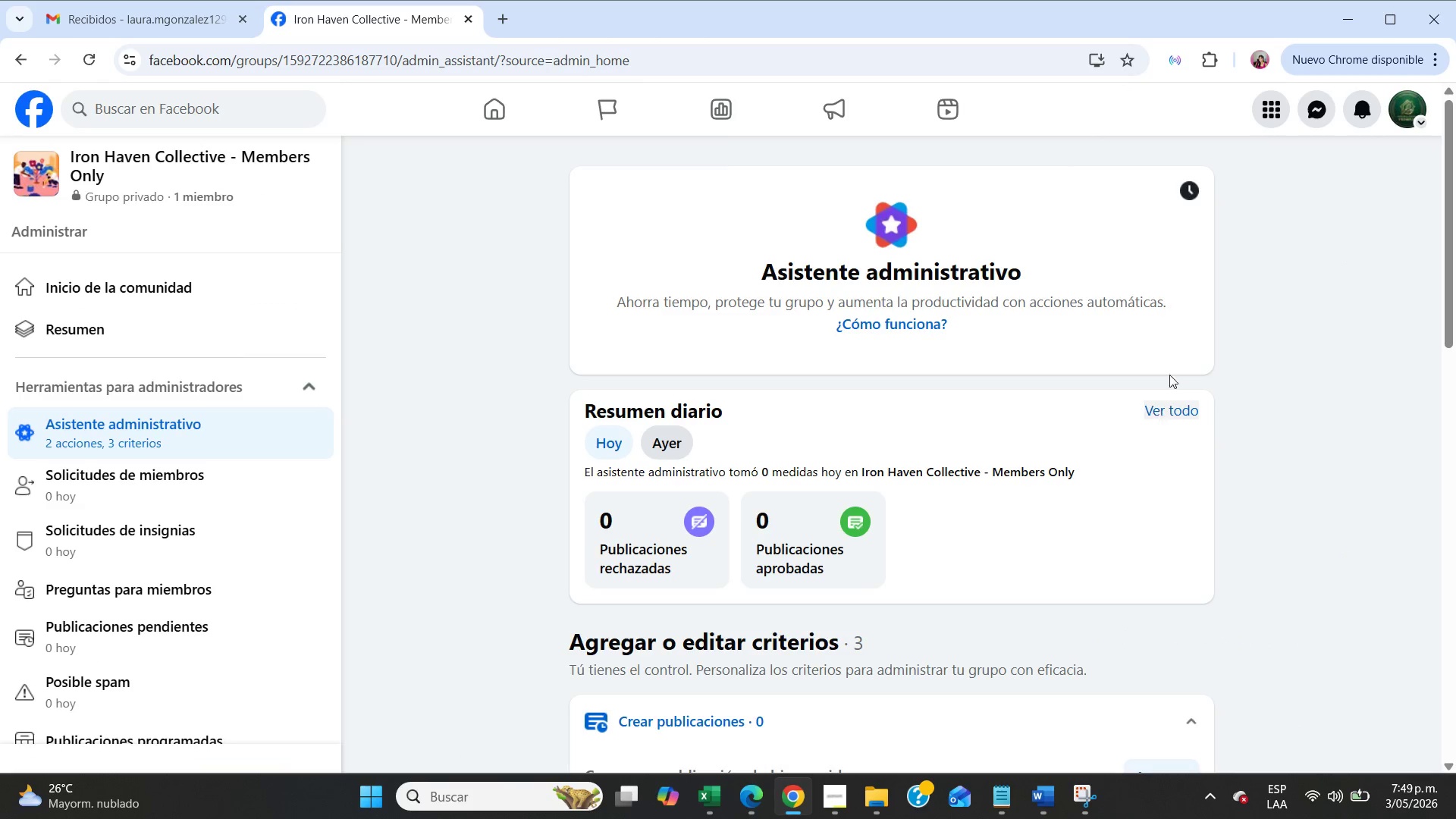 
scroll: coordinate [929, 294], scroll_direction: down, amount: 4.0
 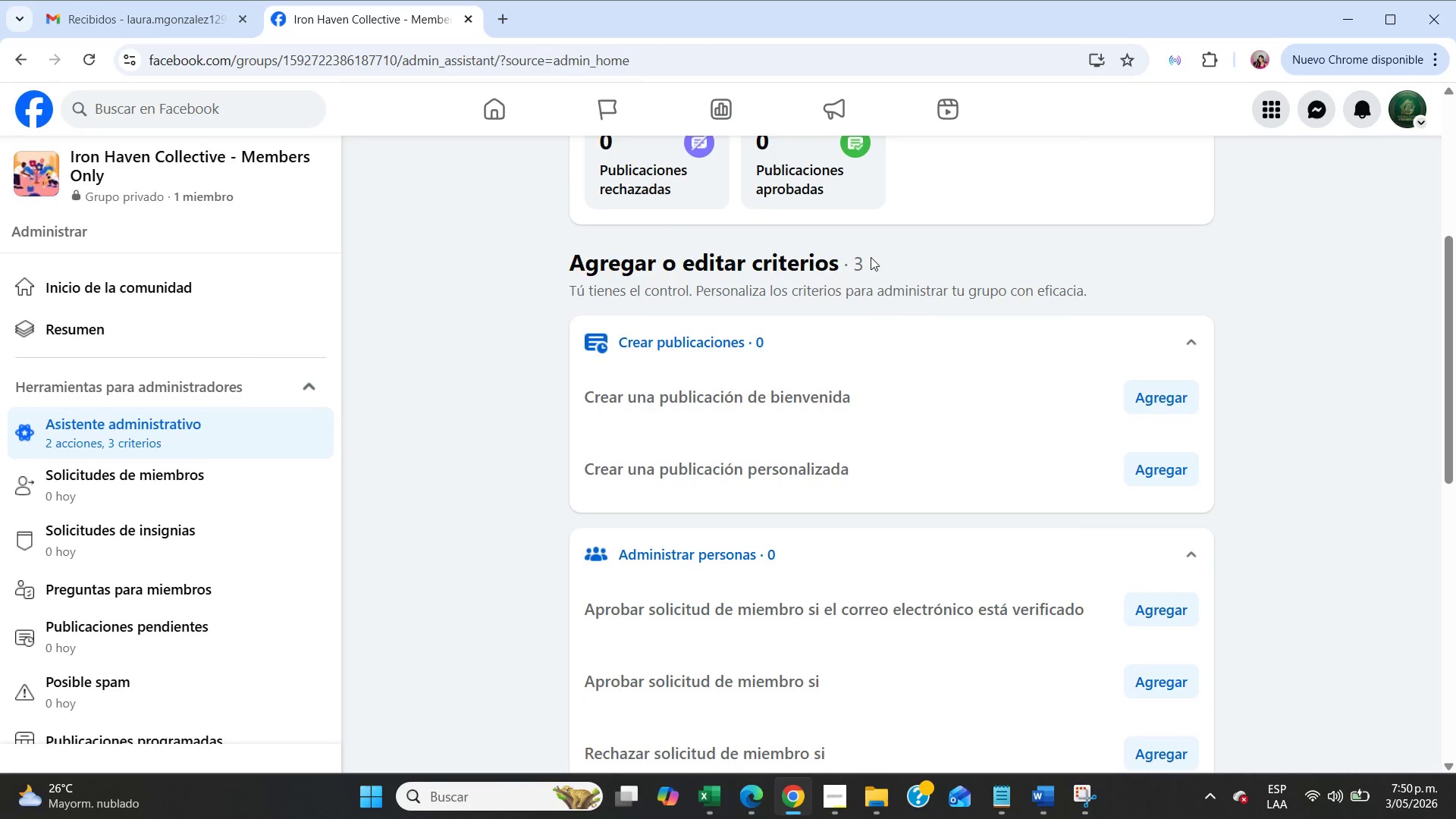 
left_click([849, 266])
 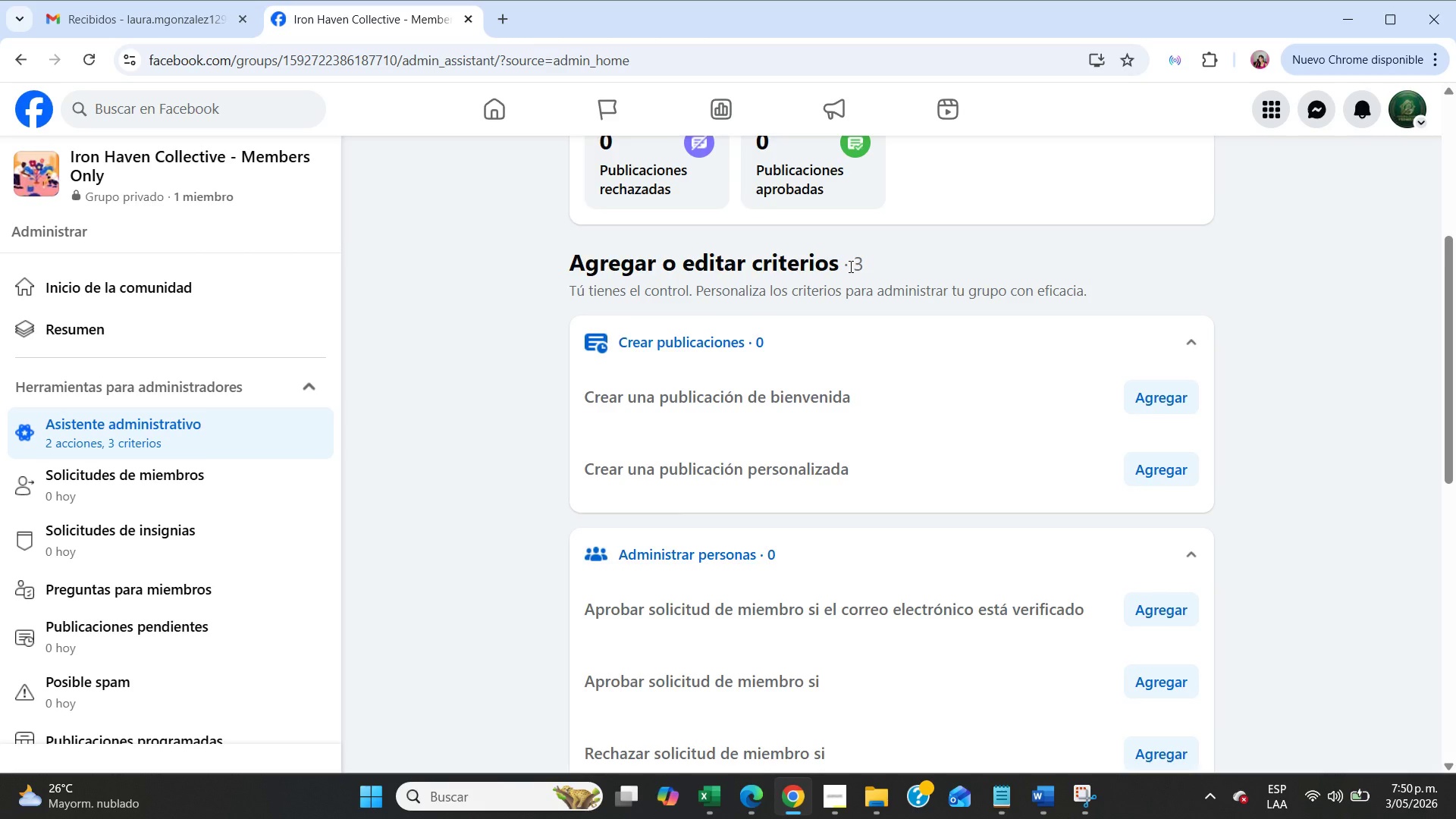 
scroll: coordinate [849, 266], scroll_direction: down, amount: 14.0
 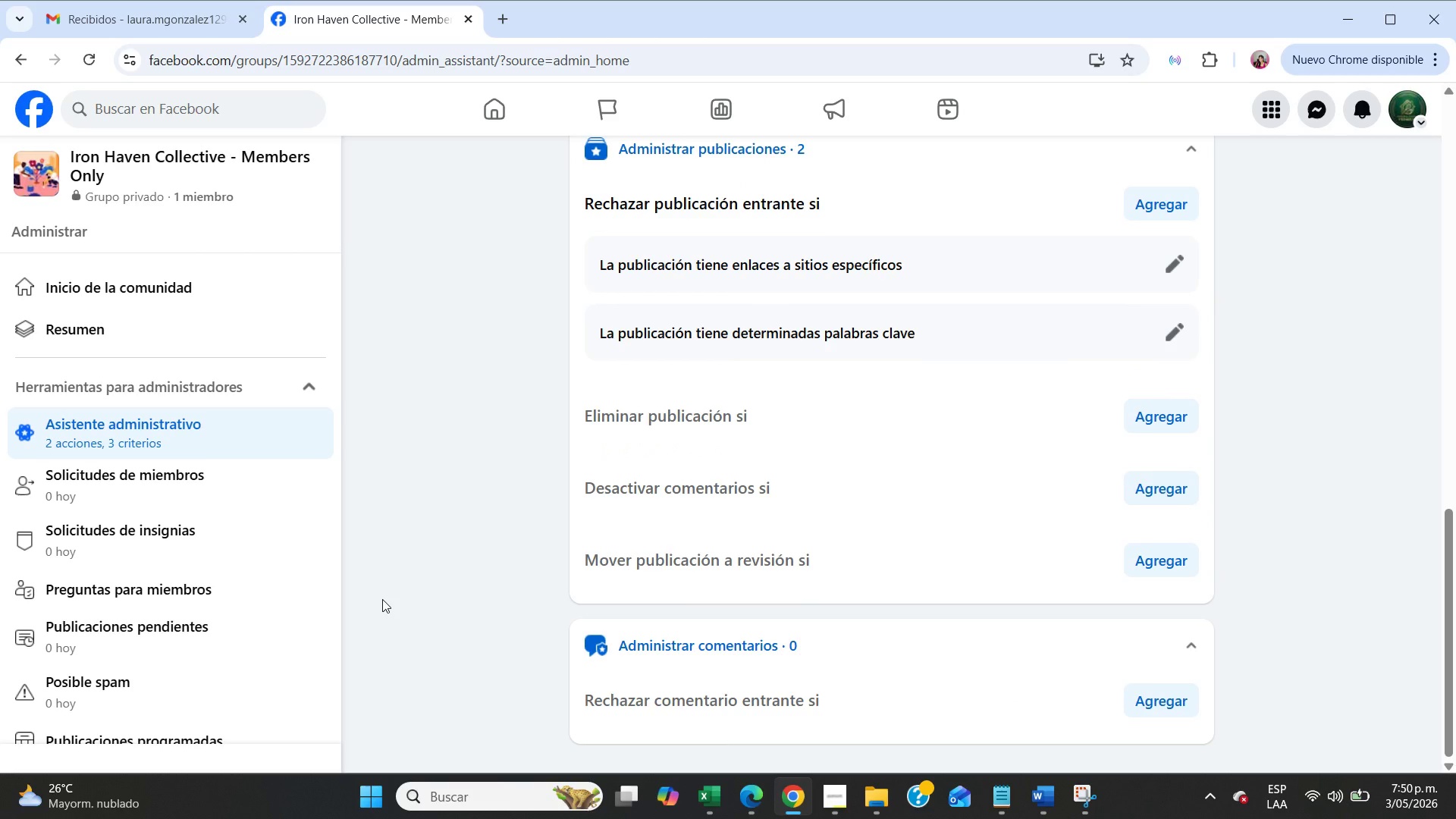 
wait(16.47)
 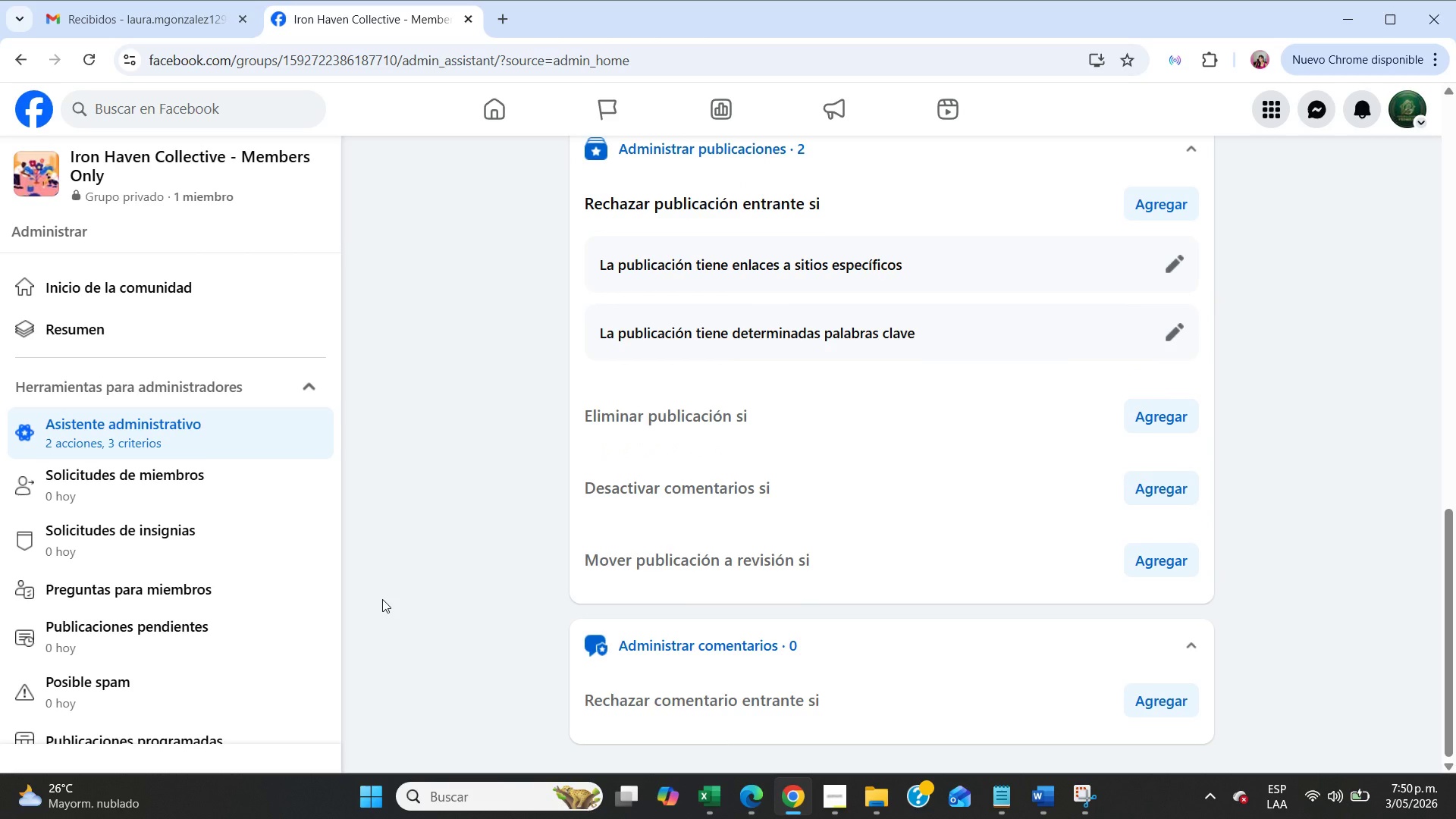 
scroll: coordinate [1058, 529], scroll_direction: up, amount: 13.0
 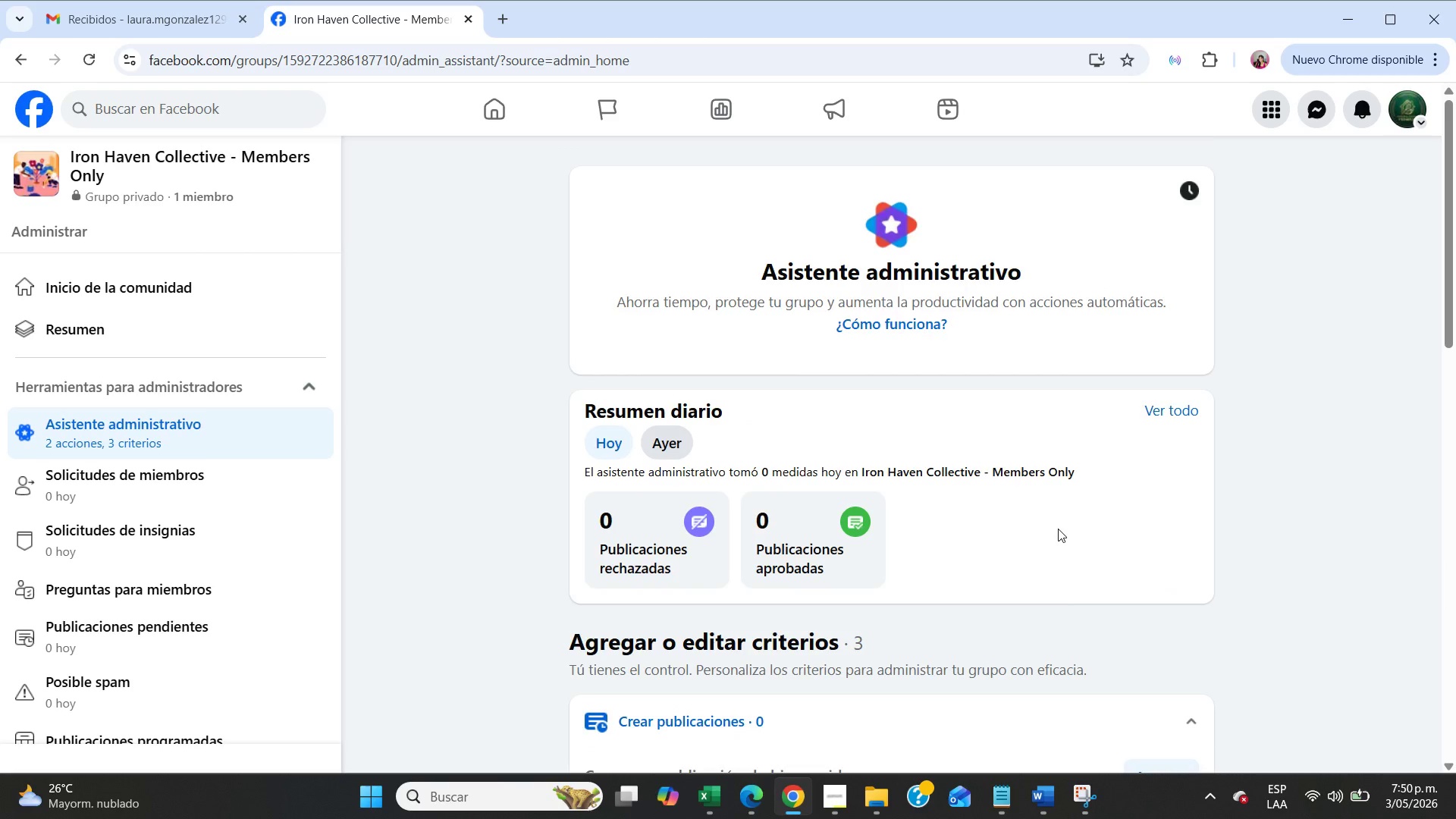 
scroll: coordinate [1058, 529], scroll_direction: down, amount: 23.0
 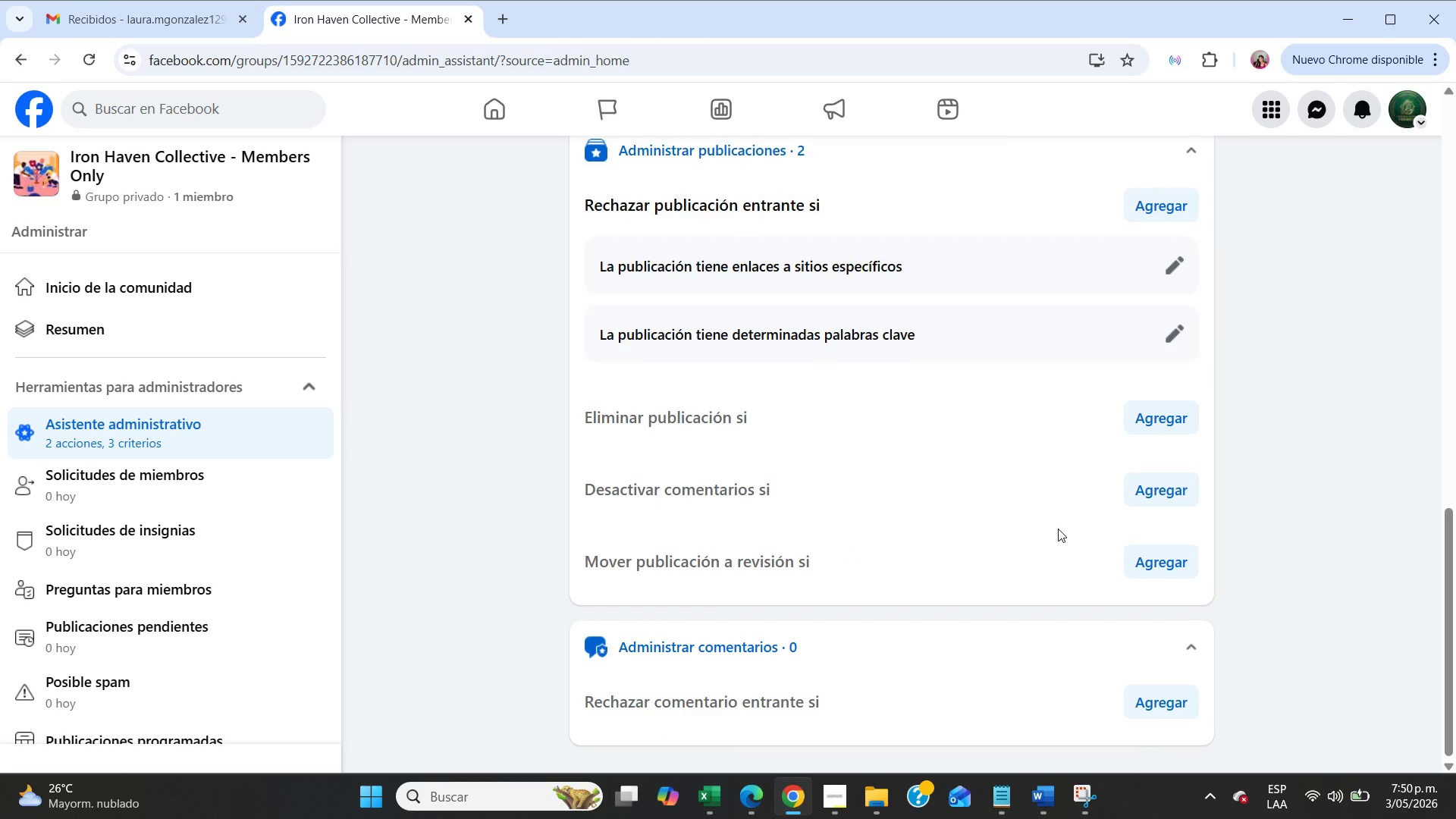 
scroll: coordinate [1058, 529], scroll_direction: up, amount: 14.0
 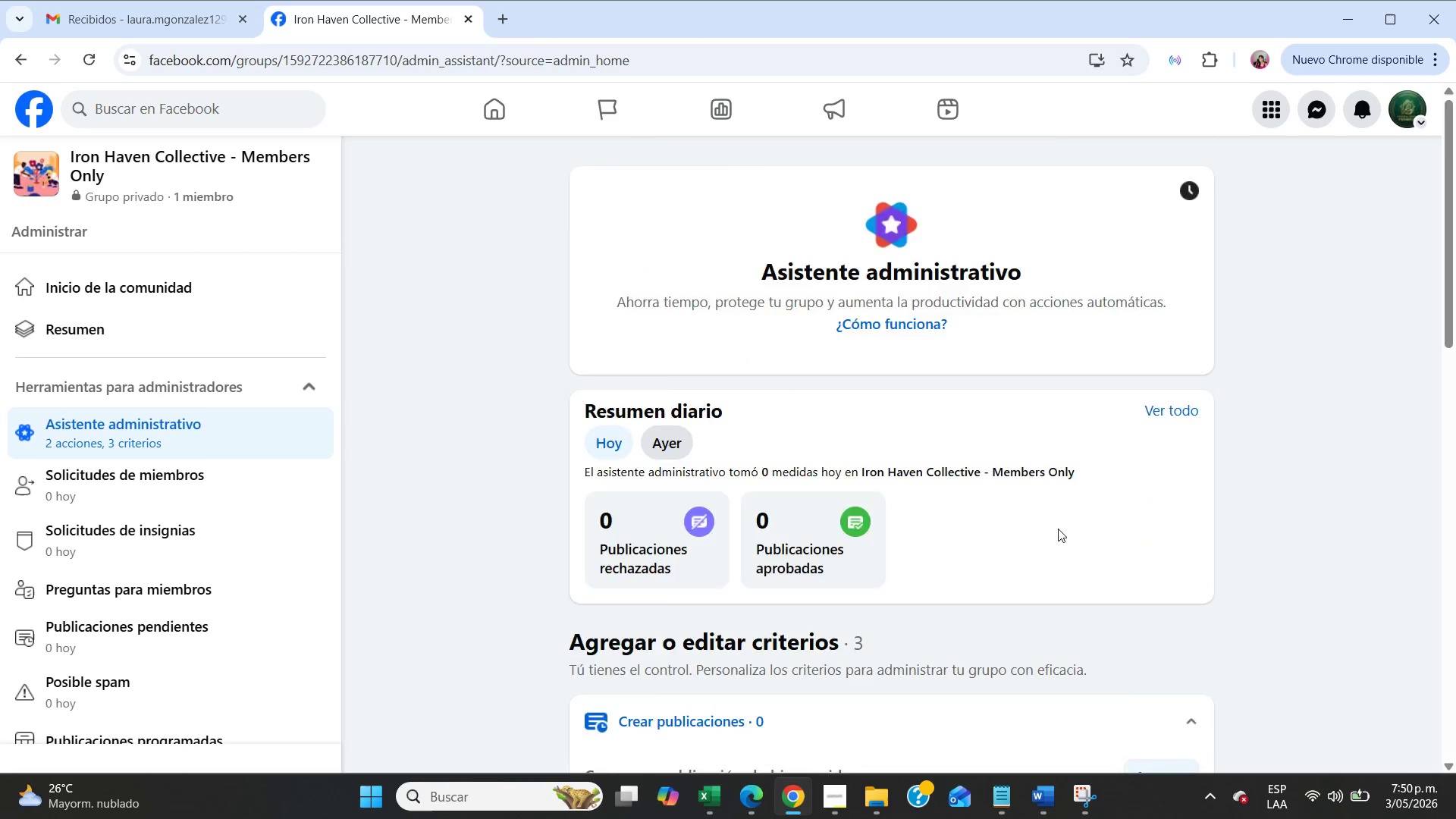 
scroll: coordinate [1058, 529], scroll_direction: down, amount: 10.0
 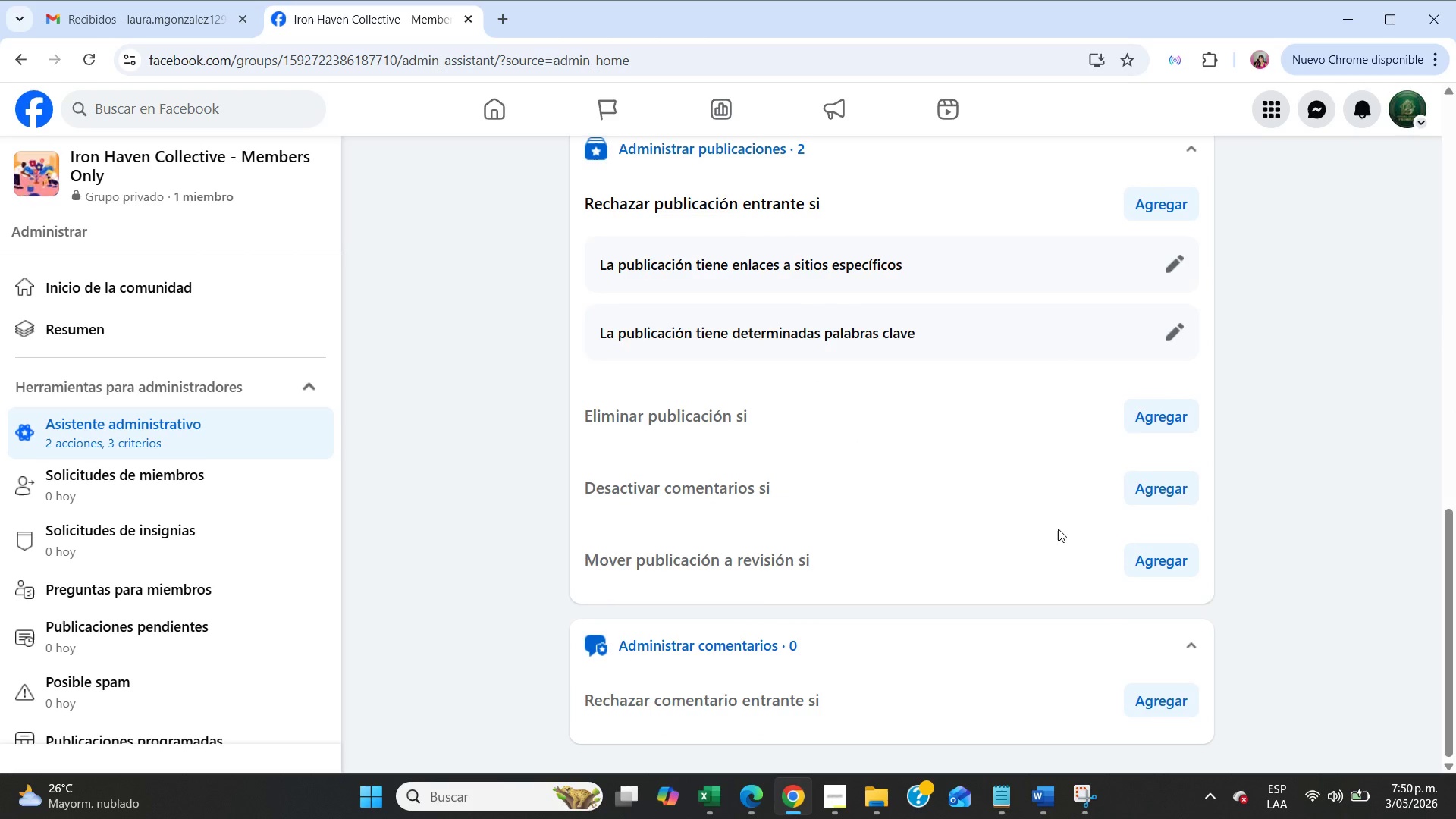 
scroll: coordinate [1059, 528], scroll_direction: up, amount: 10.0
 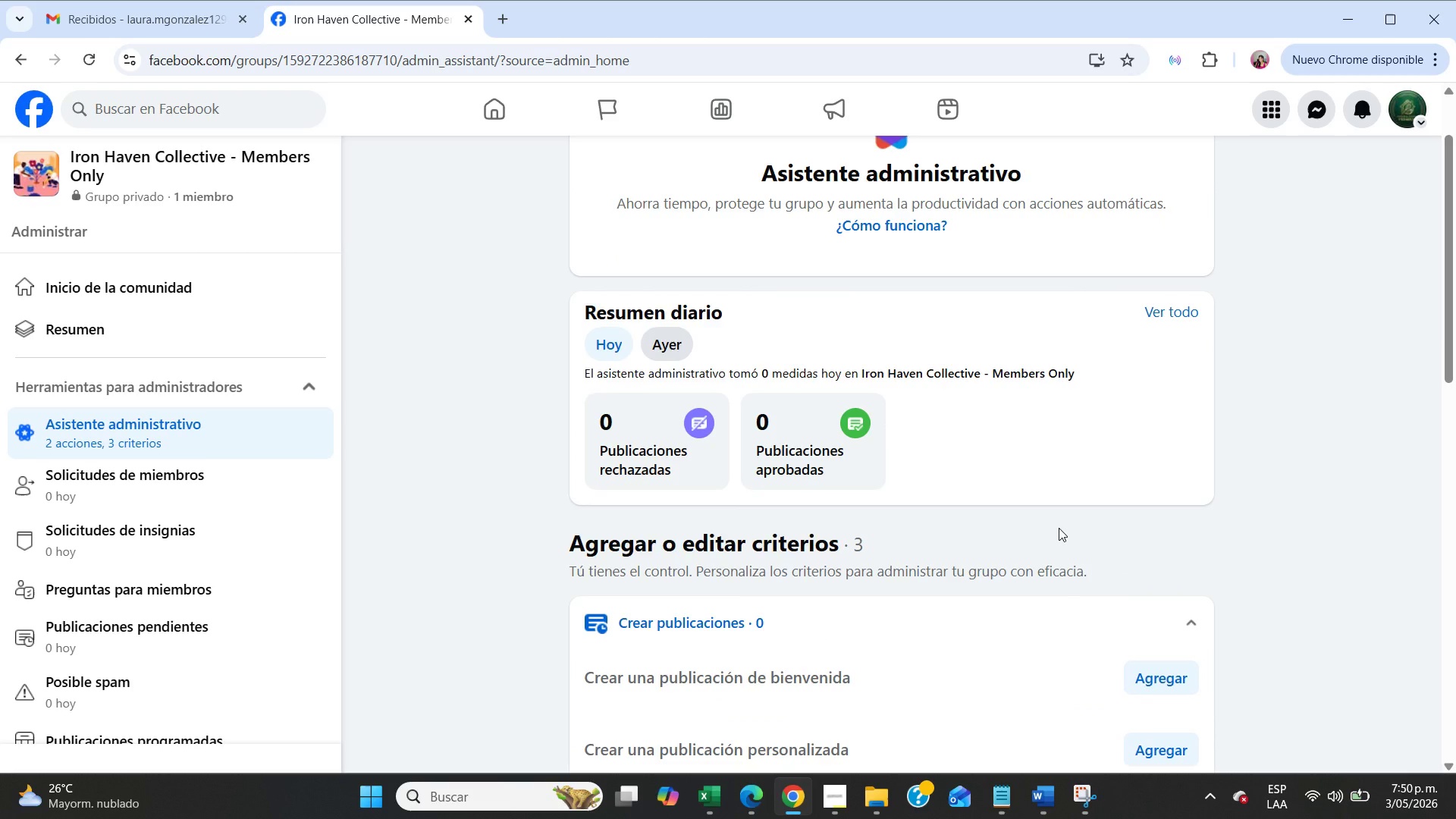 
wait(5.74)
 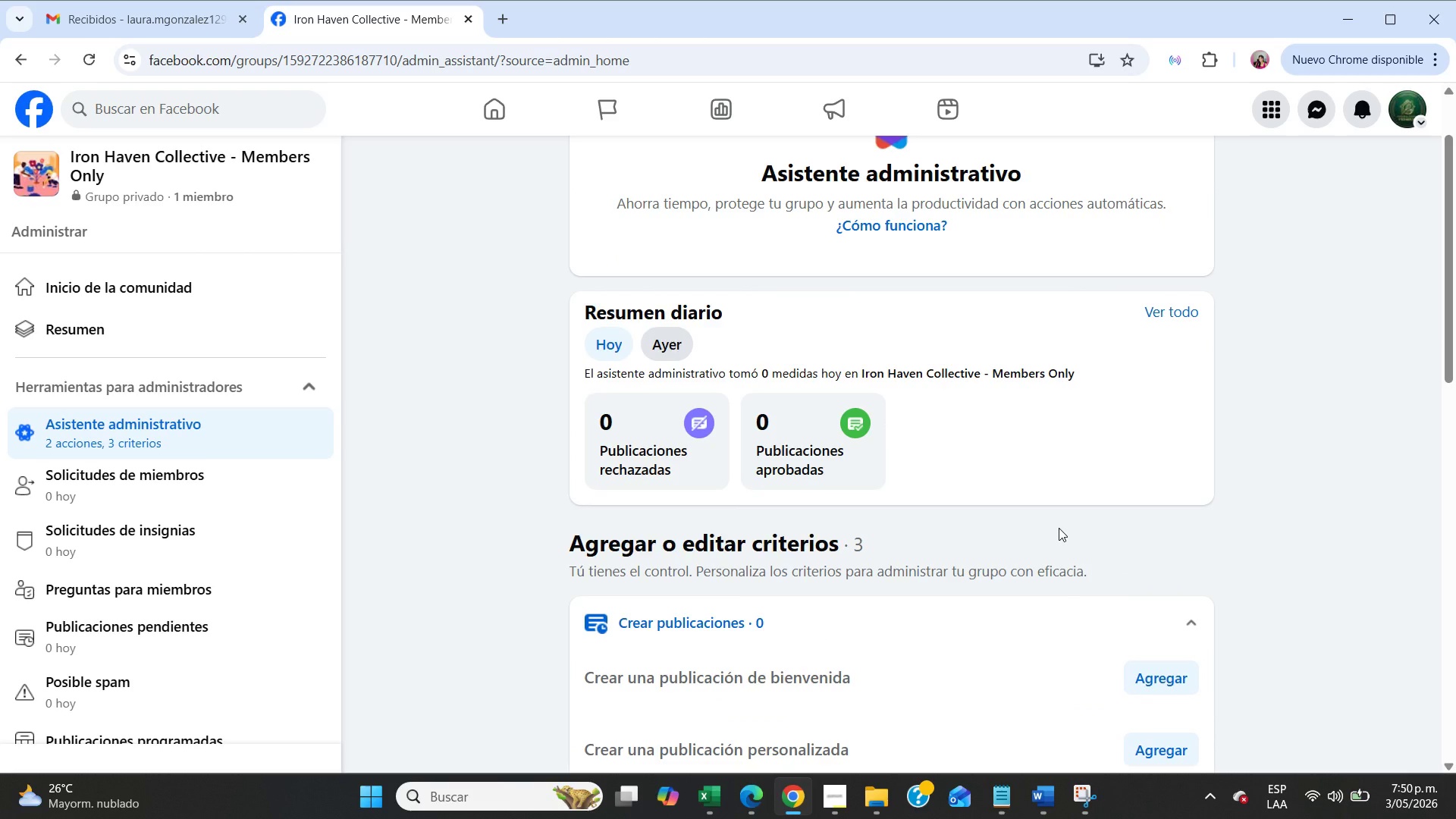 
scroll: coordinate [1059, 528], scroll_direction: down, amount: 18.0
 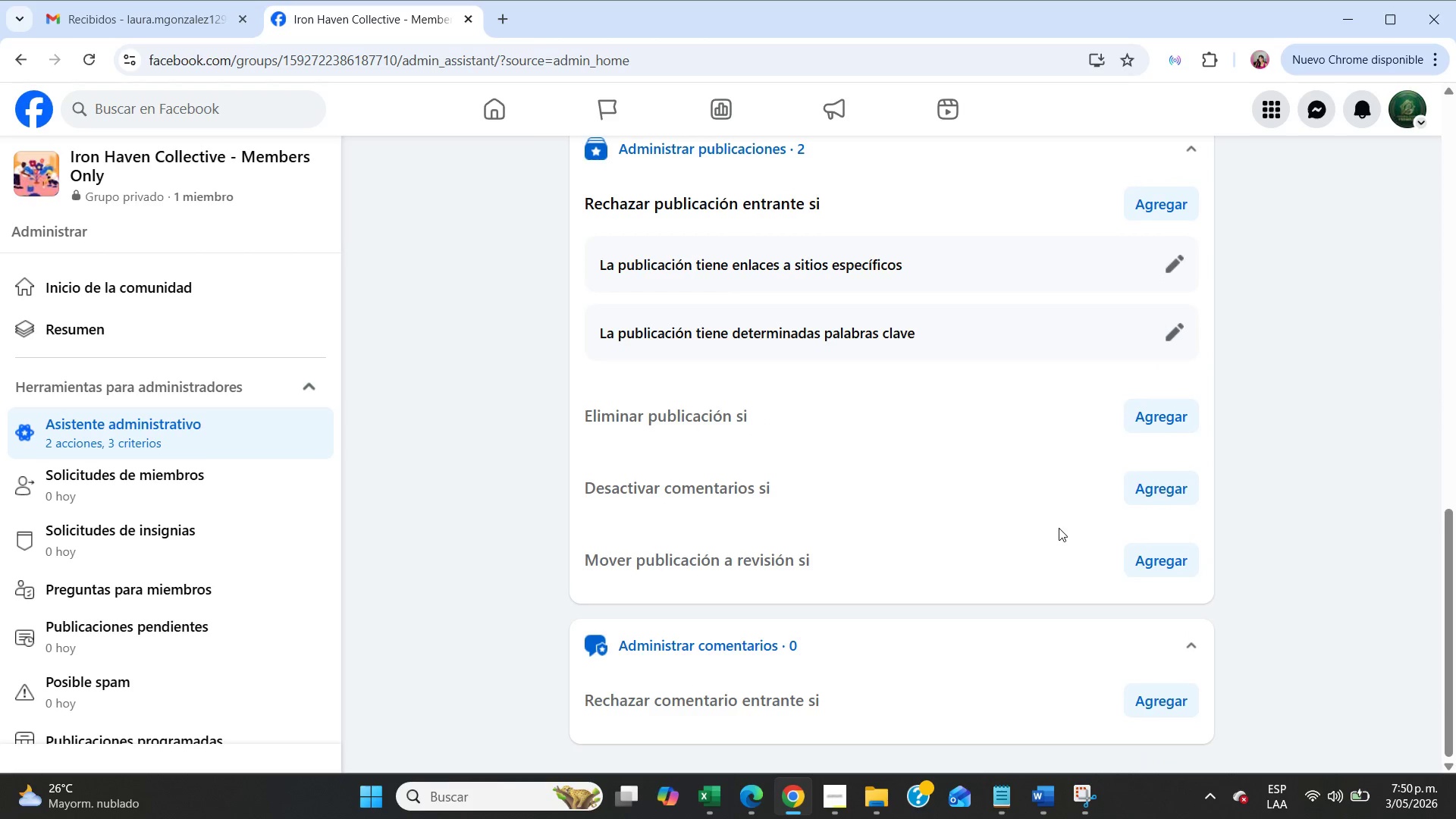 
scroll: coordinate [1059, 528], scroll_direction: up, amount: 19.0
 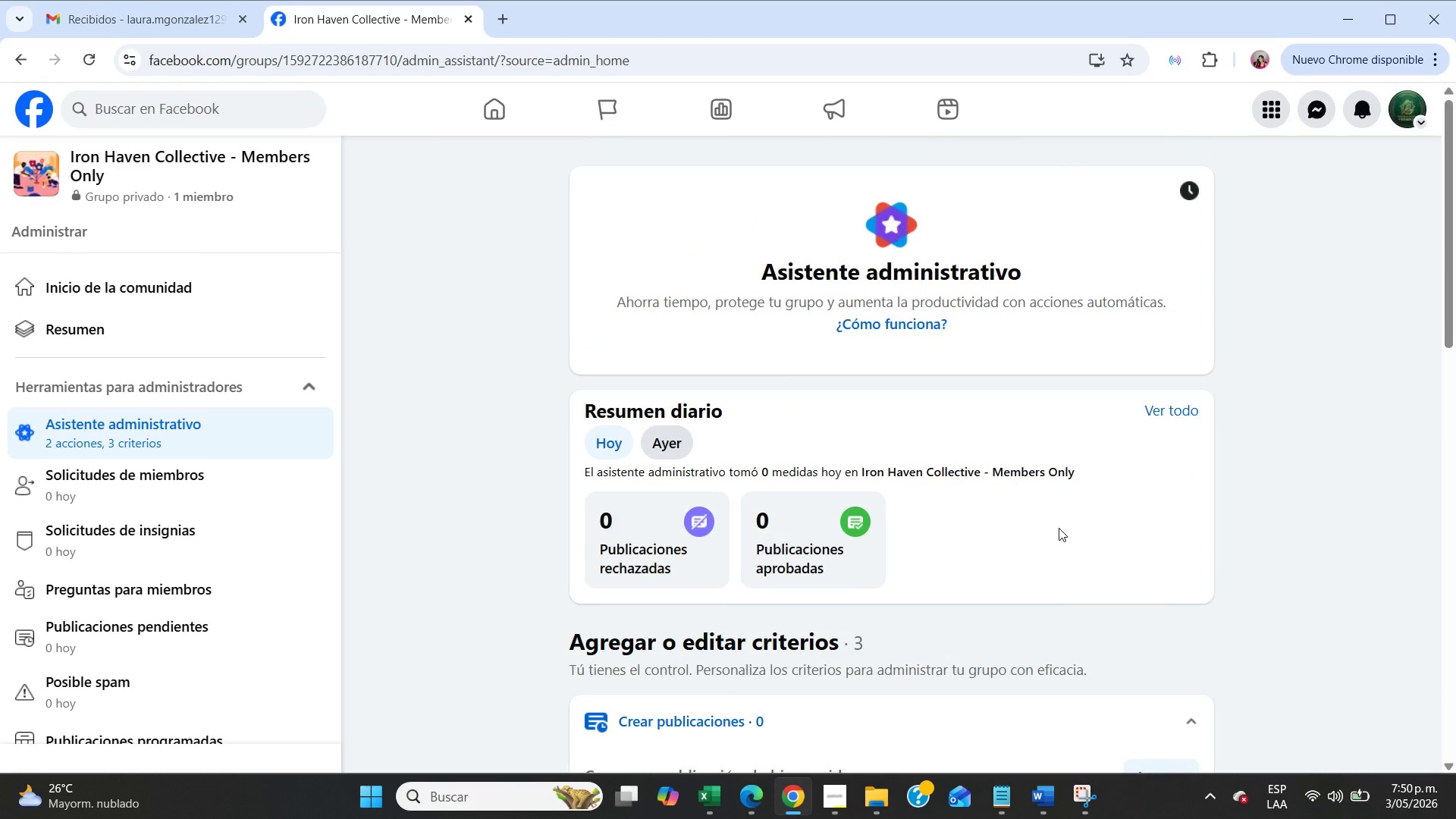 
scroll: coordinate [1059, 528], scroll_direction: down, amount: 21.0
 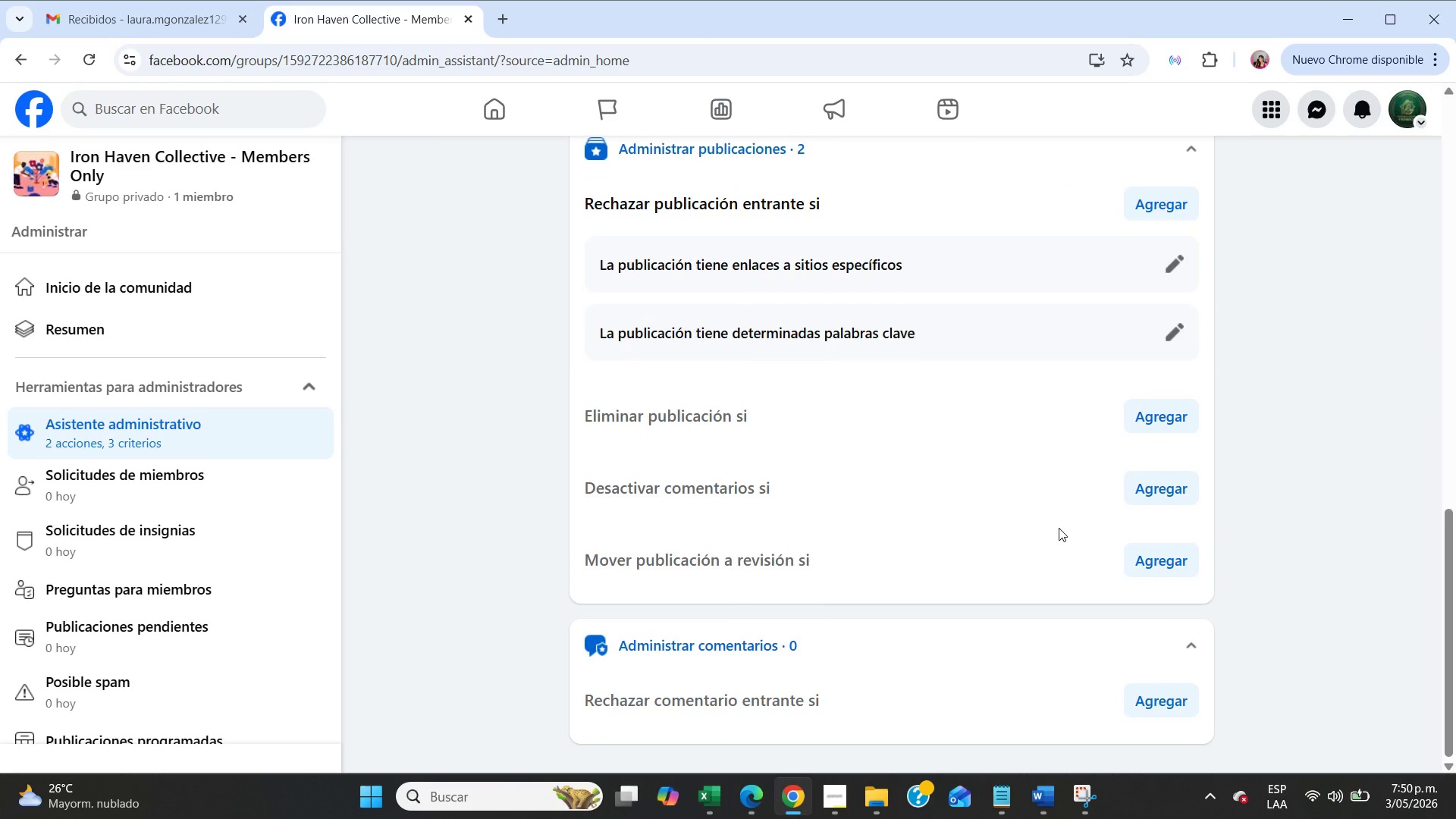 
scroll: coordinate [1059, 528], scroll_direction: up, amount: 19.0
 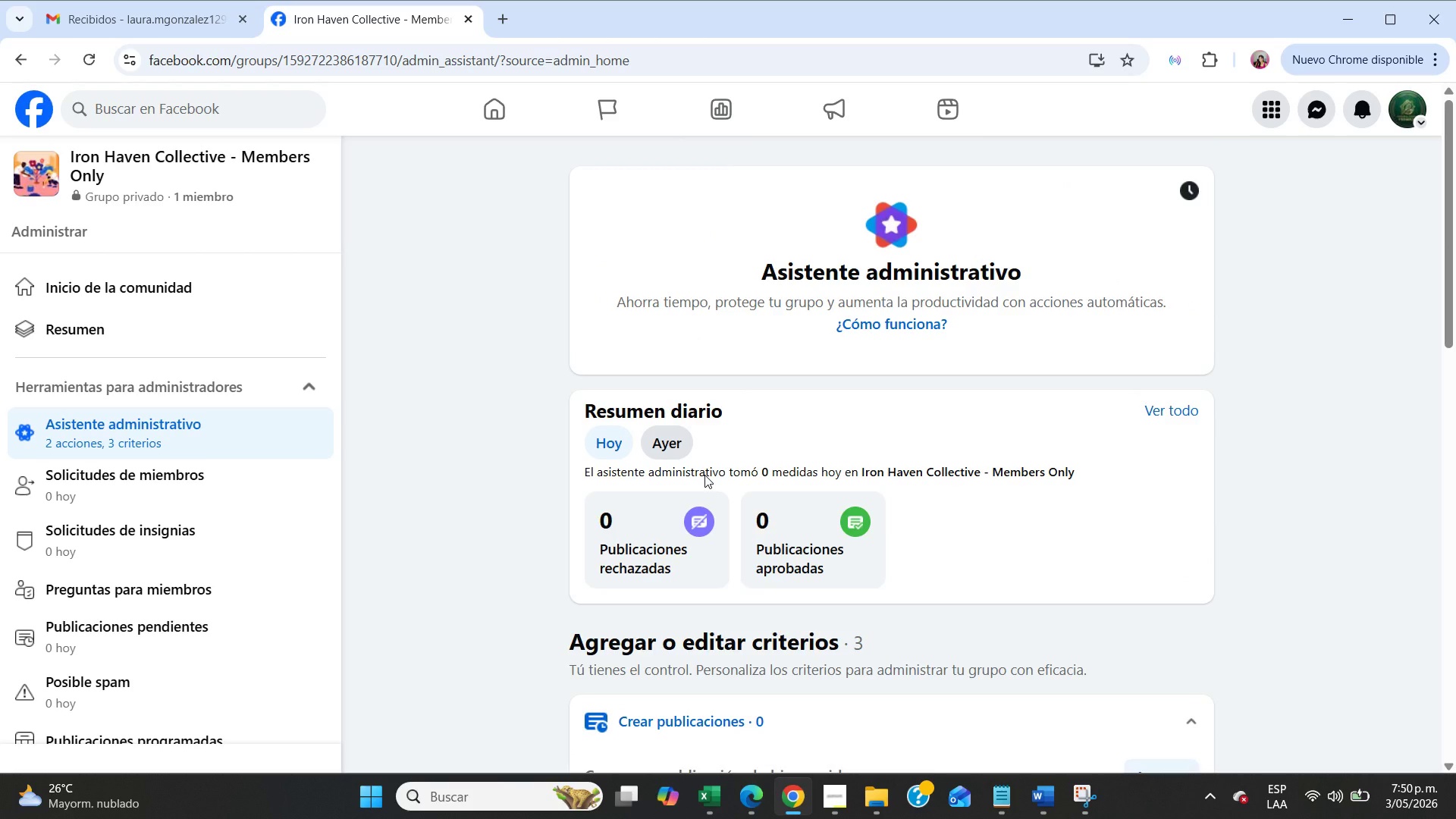 
wait(21.05)
 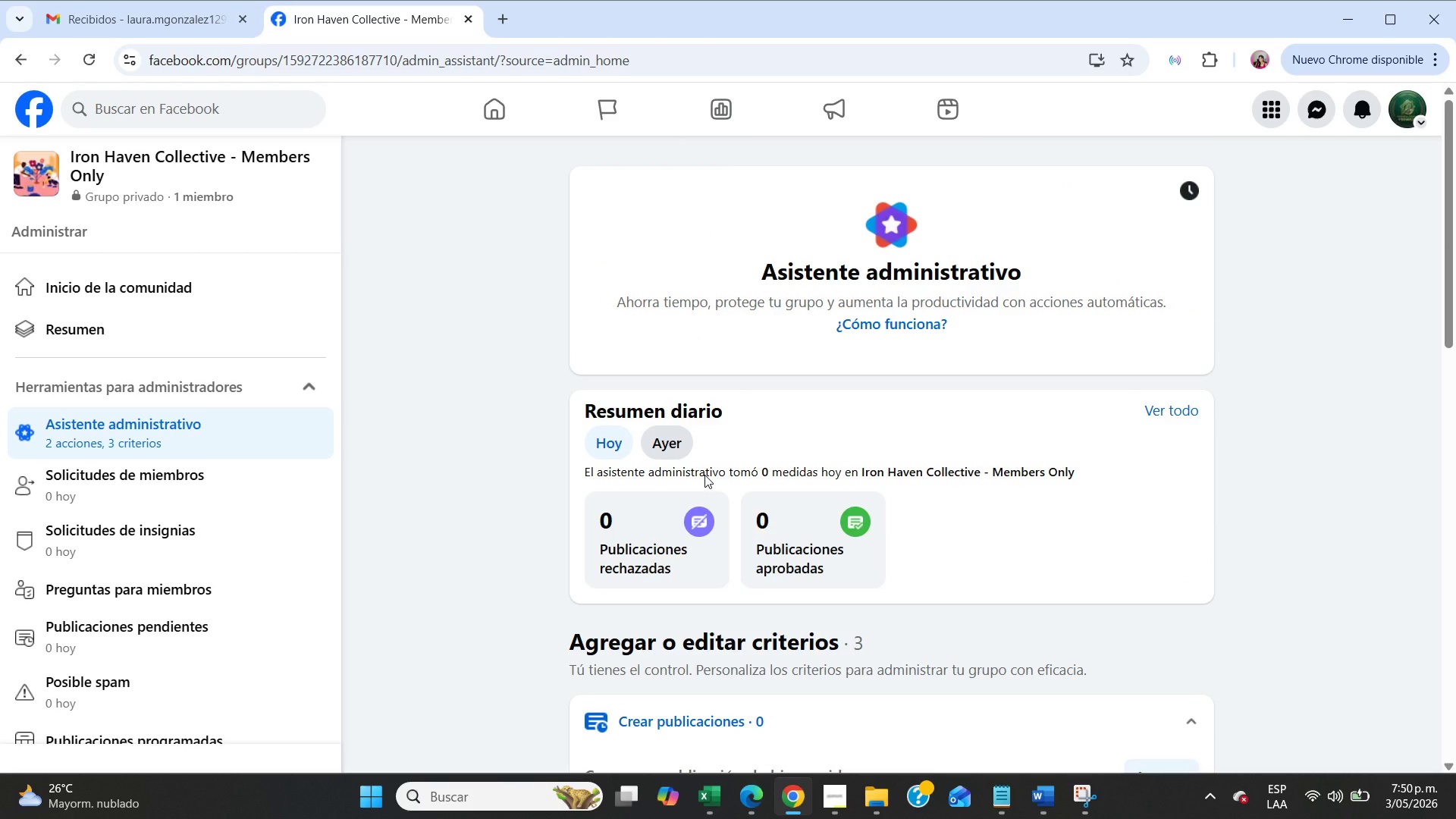 
scroll: coordinate [704, 474], scroll_direction: down, amount: 28.0
 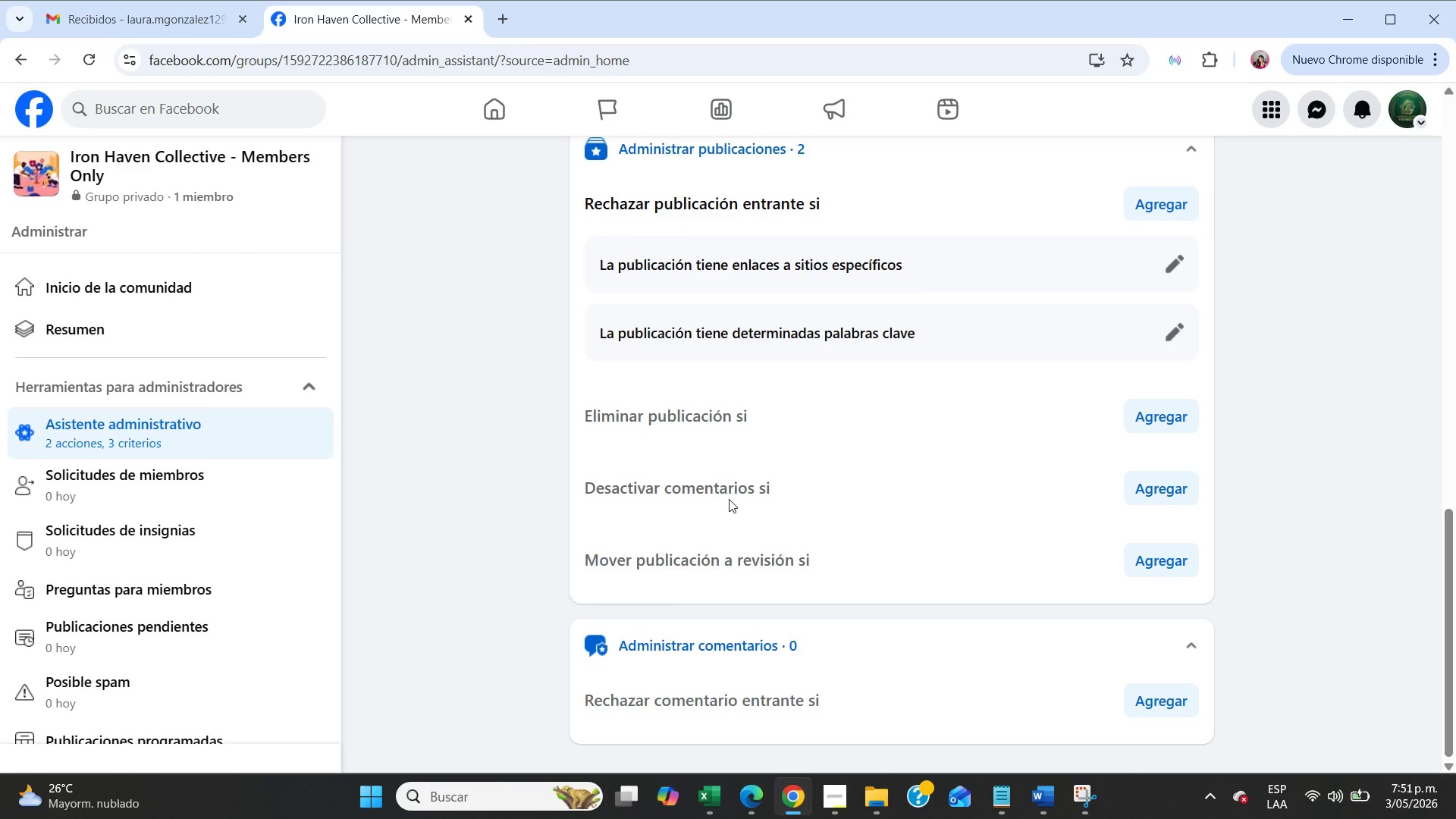 
wait(26.04)
 